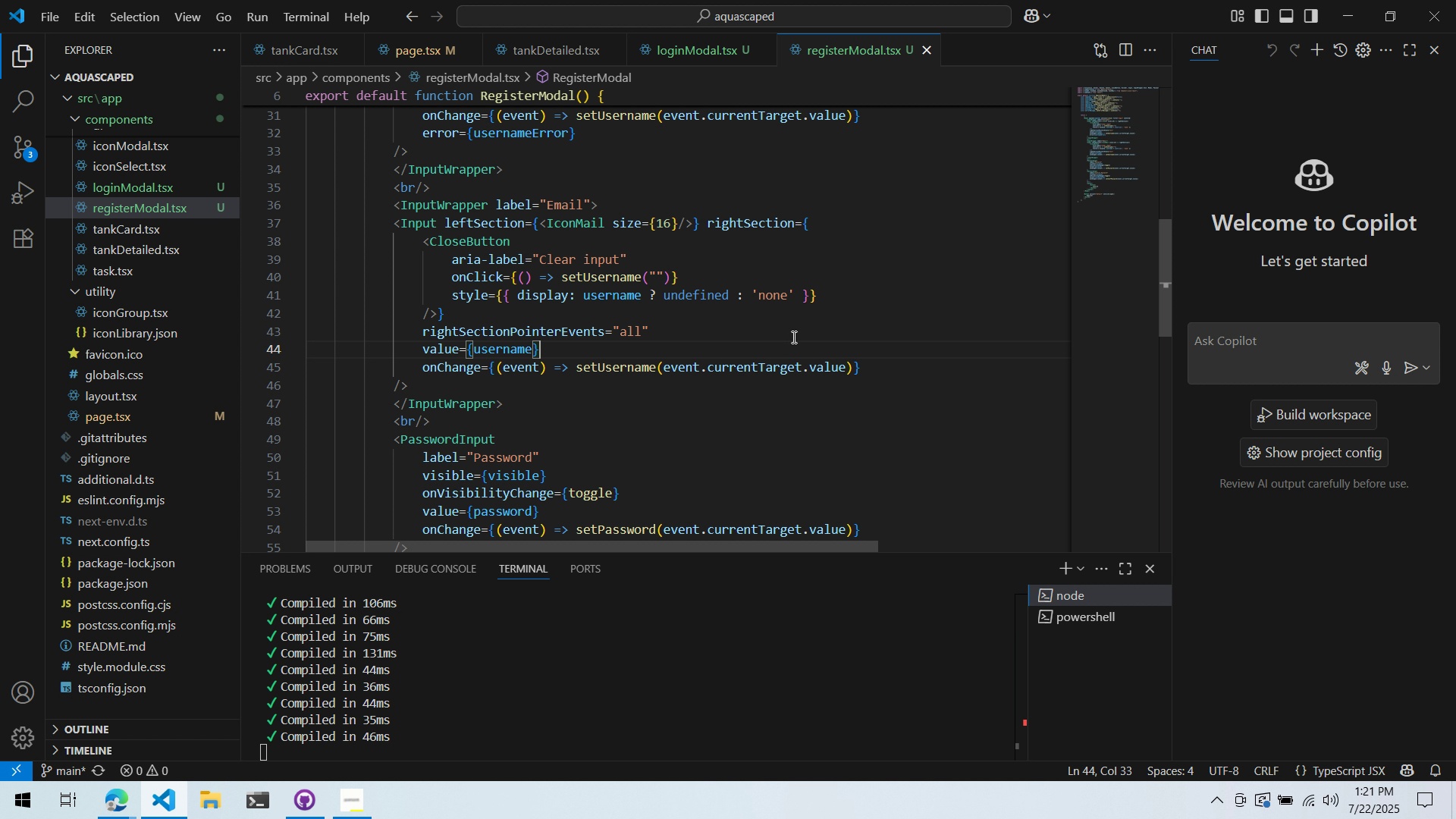 
scroll: coordinate [626, 397], scroll_direction: down, amount: 11.0
 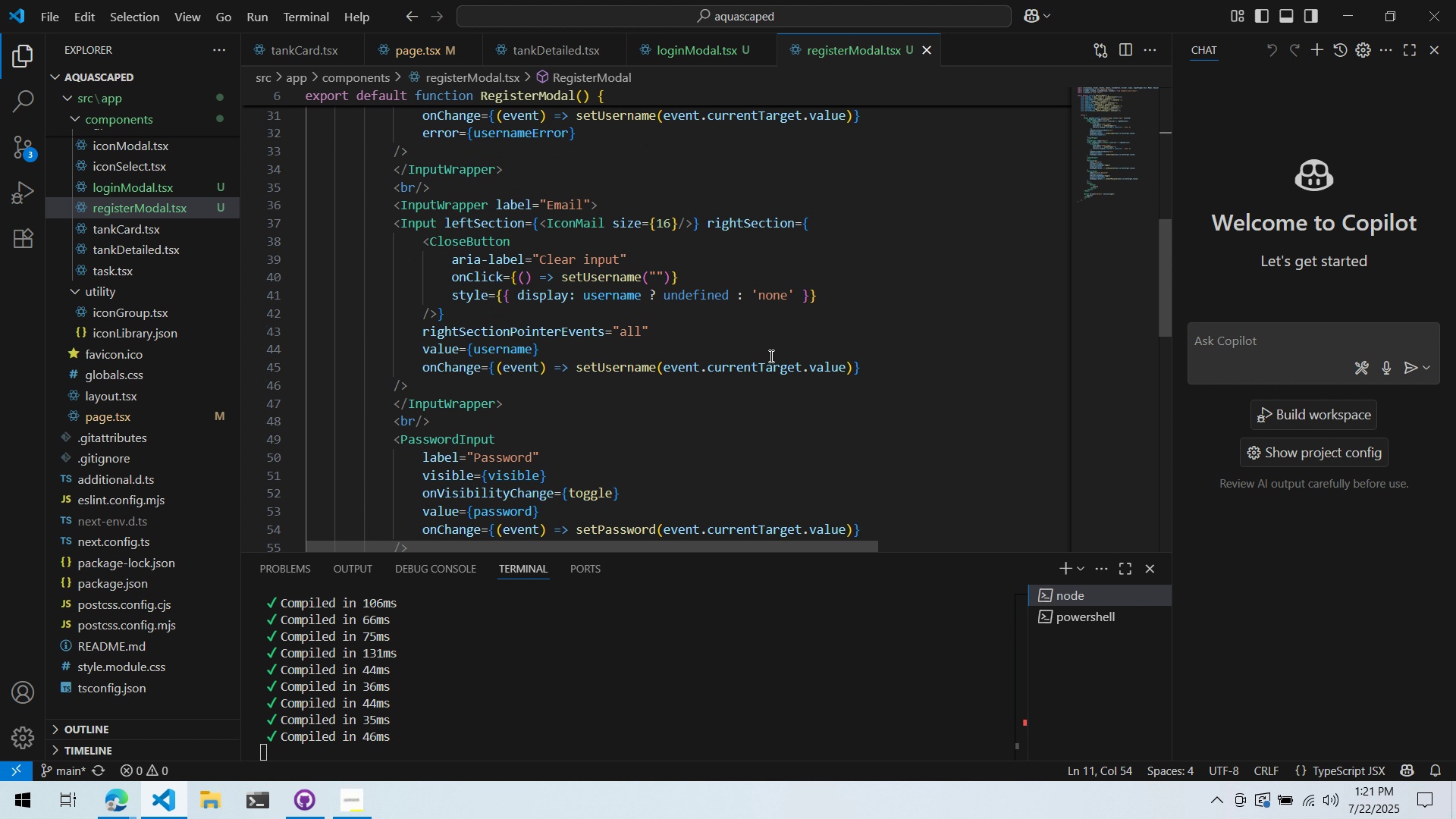 
left_click([770, 353])
 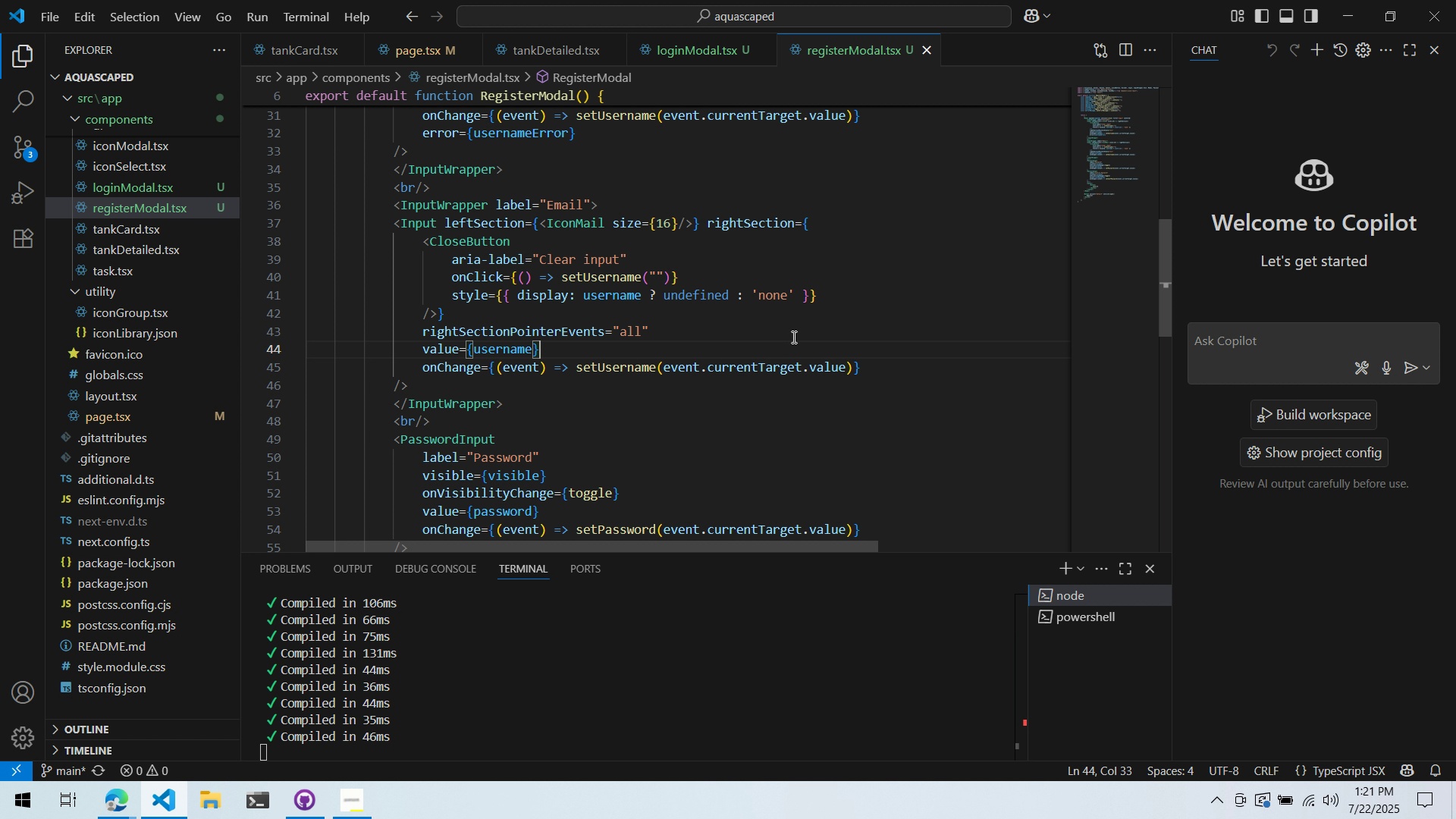 
left_click([895, 367])
 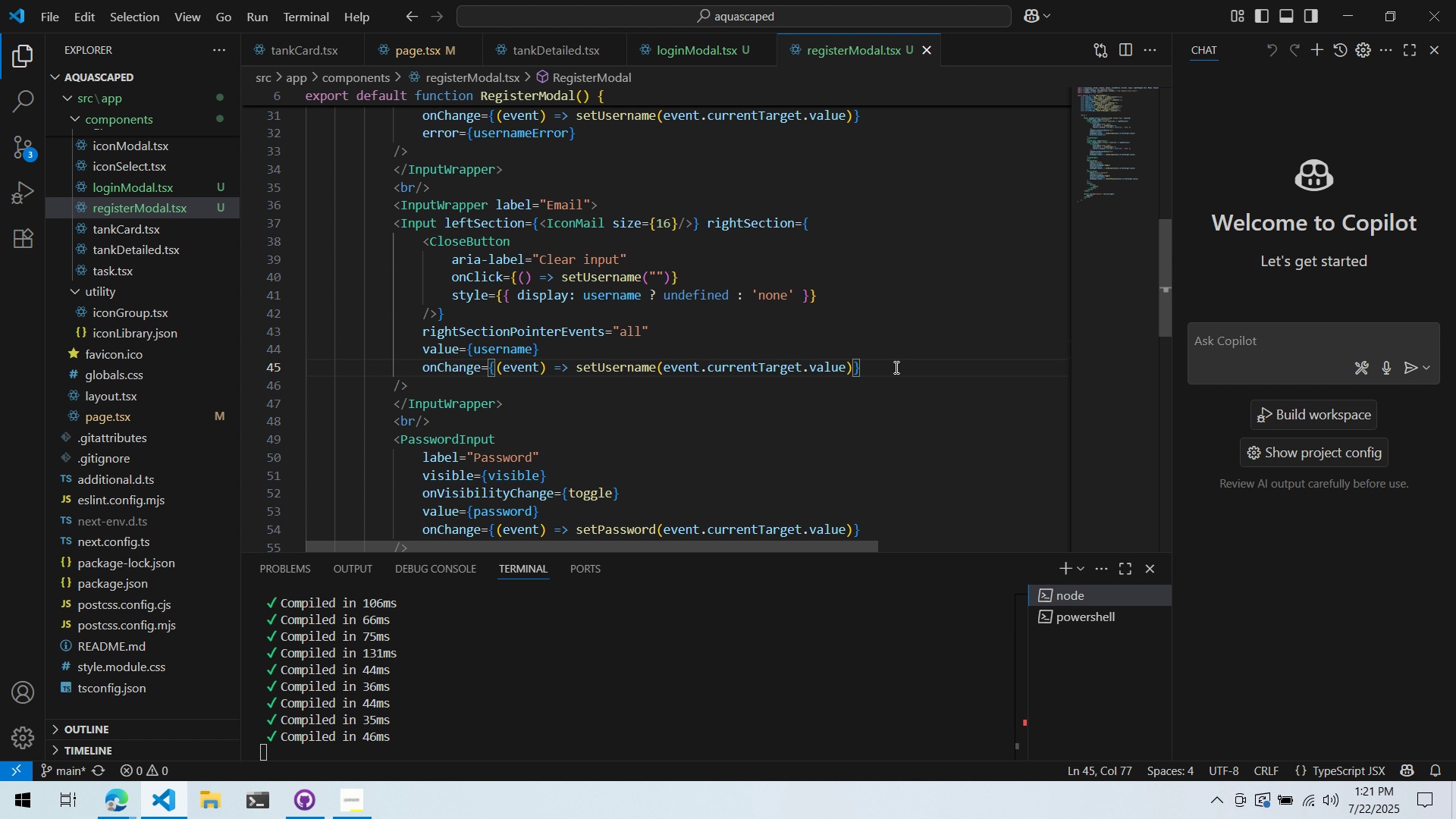 
key(Enter)
 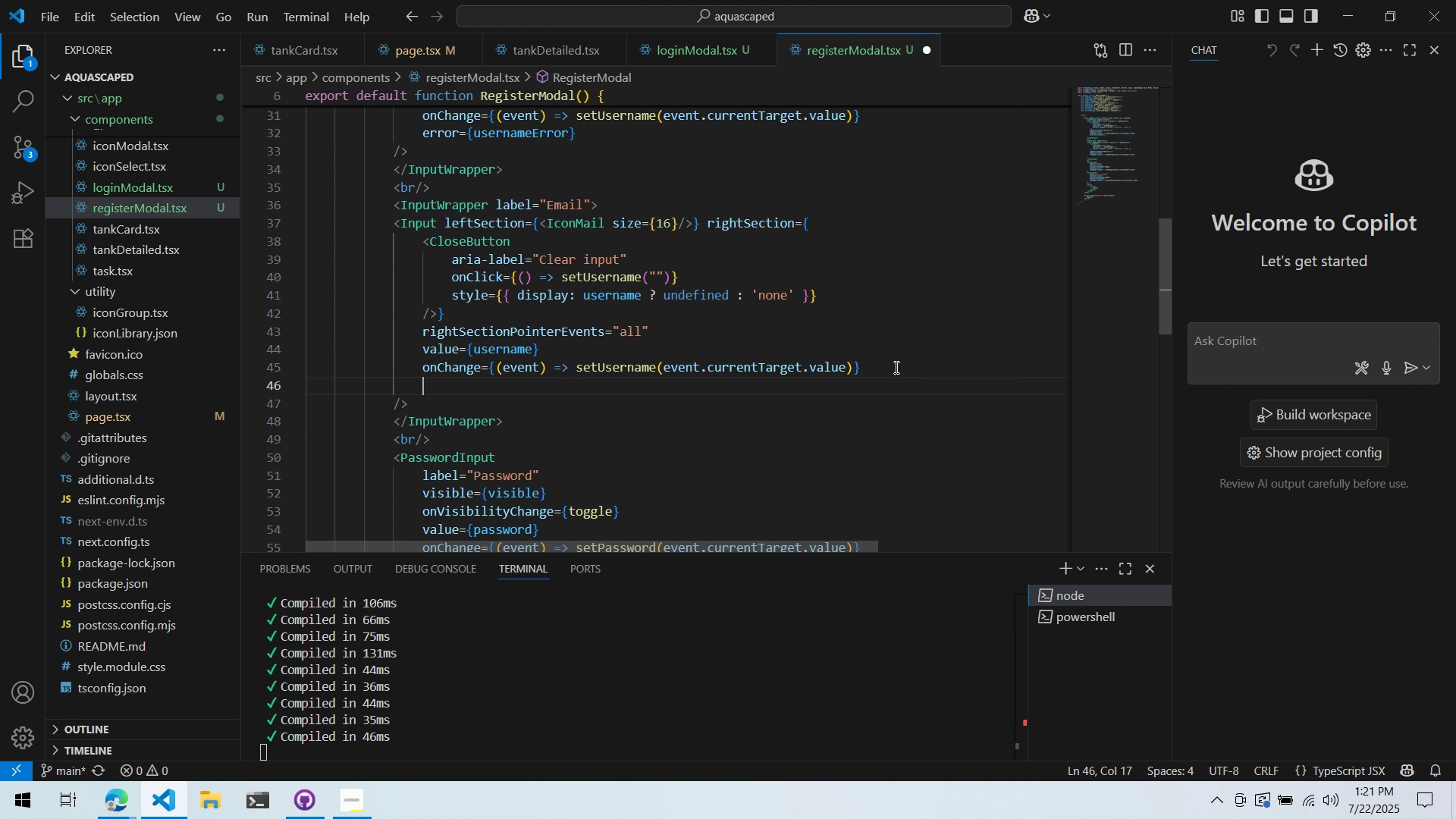 
type(error )
key(Backspace)
type(={usernameError)
 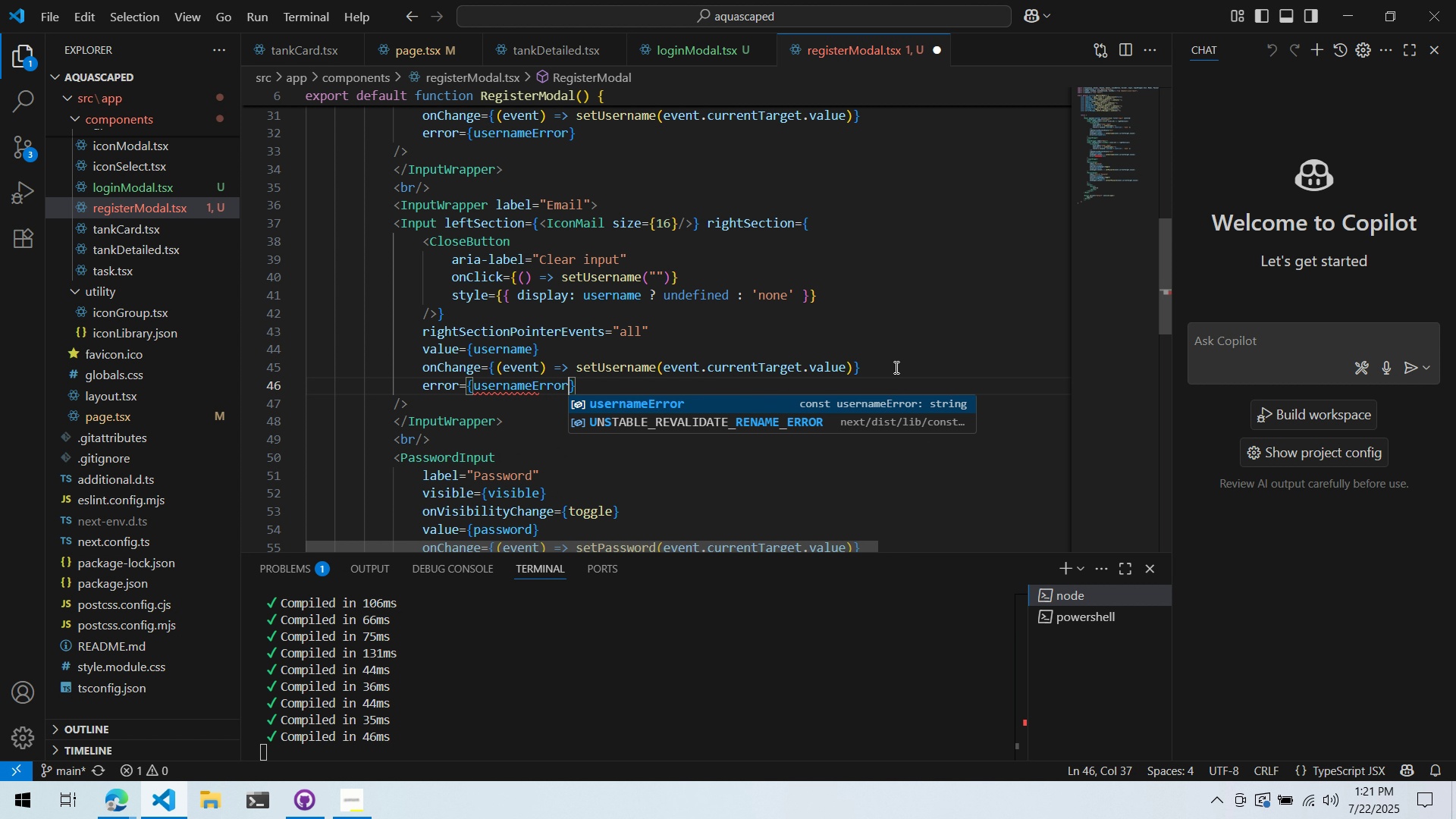 
left_click([895, 367])
 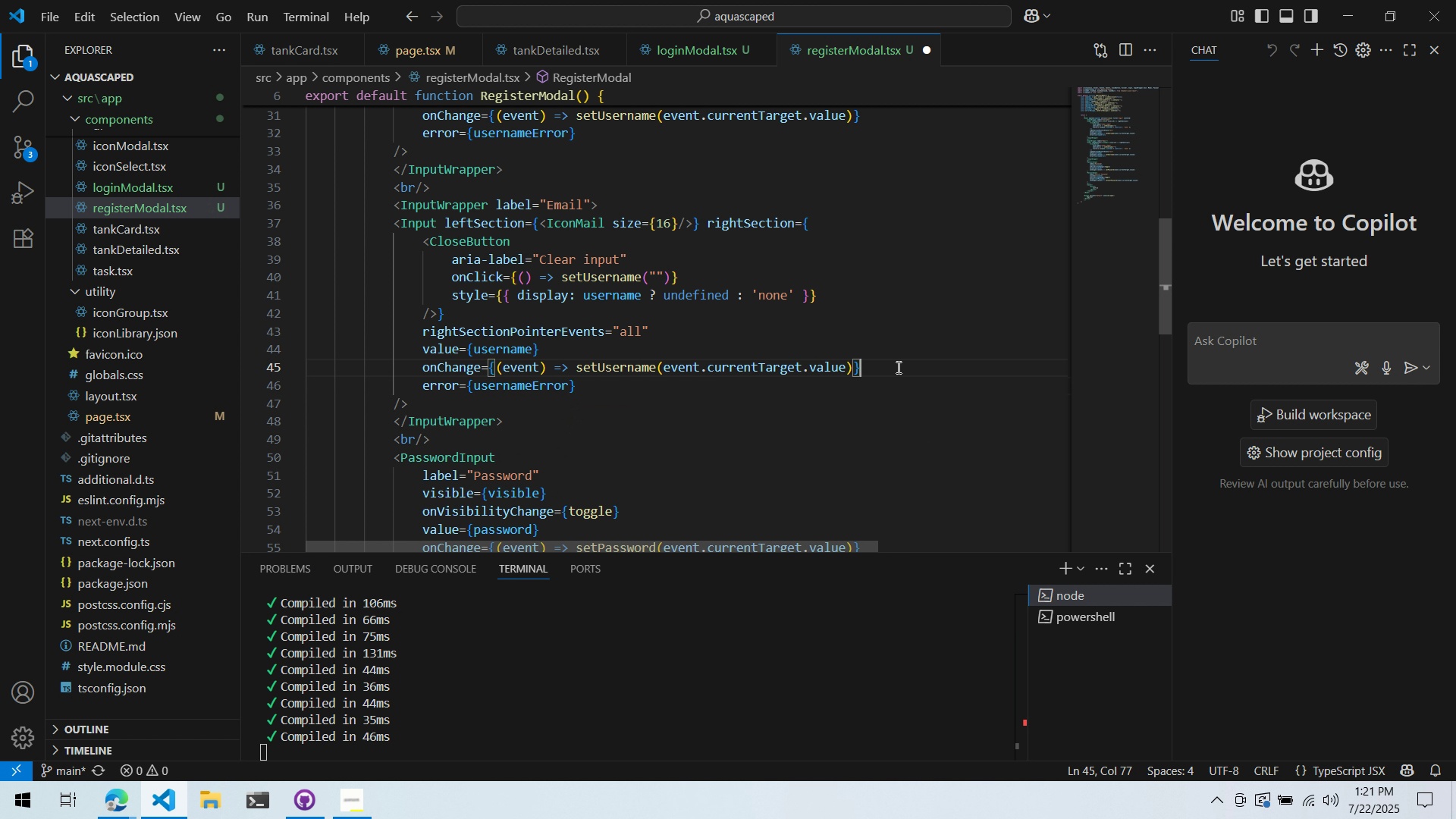 
scroll: coordinate [865, 369], scroll_direction: down, amount: 3.0
 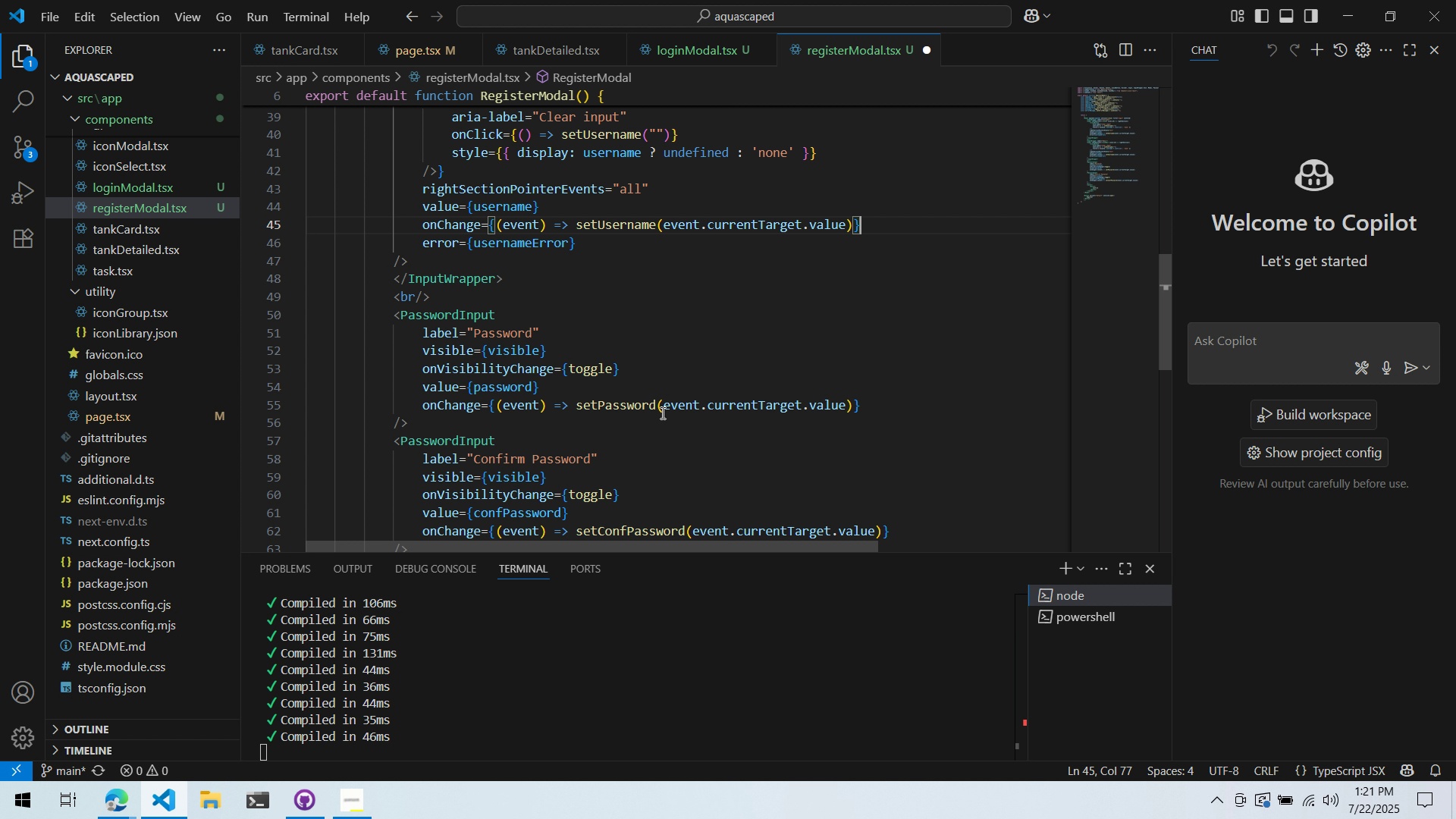 
scroll: coordinate [662, 406], scroll_direction: up, amount: 6.0
 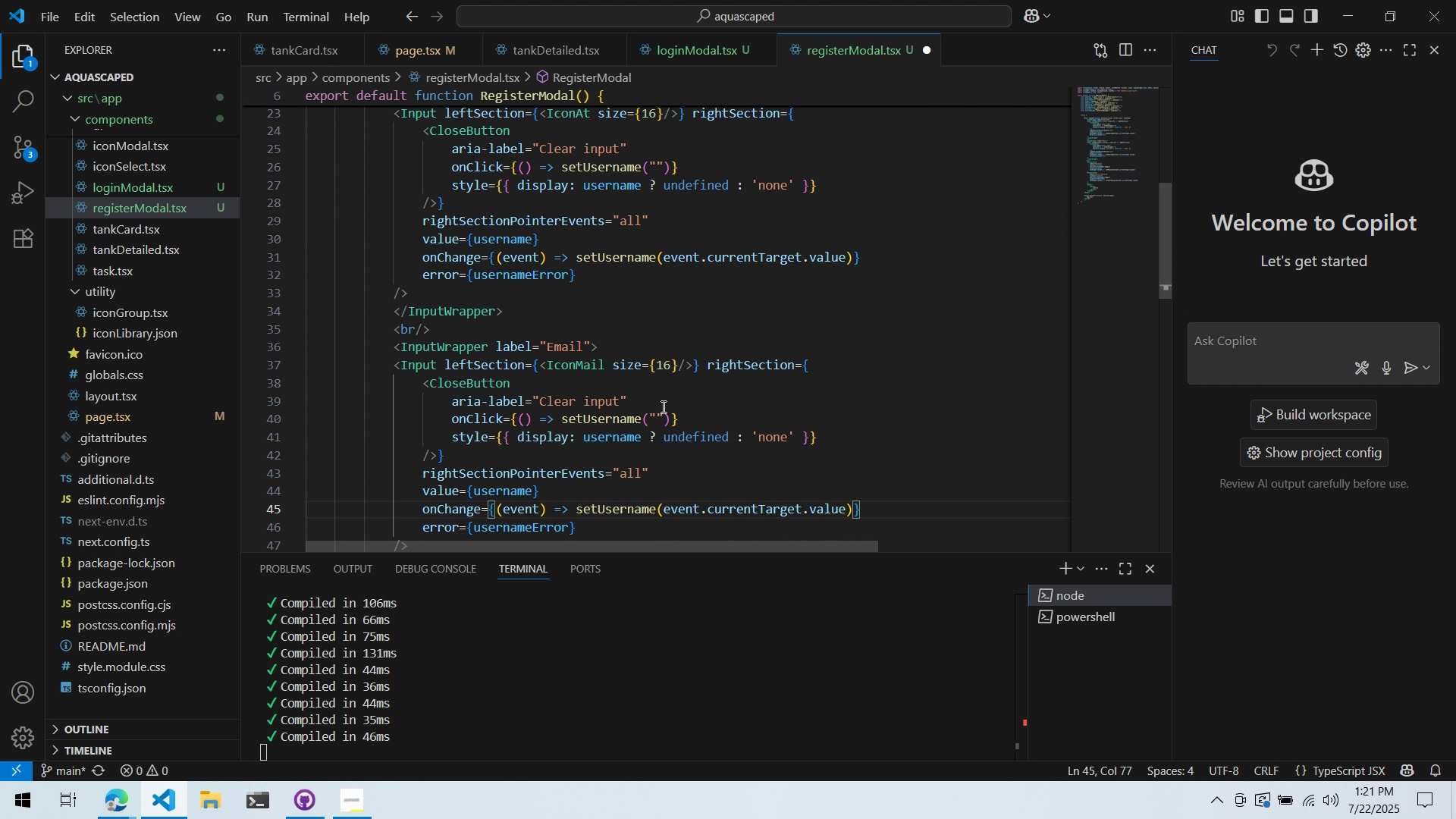 
scroll: coordinate [662, 406], scroll_direction: down, amount: 2.0
 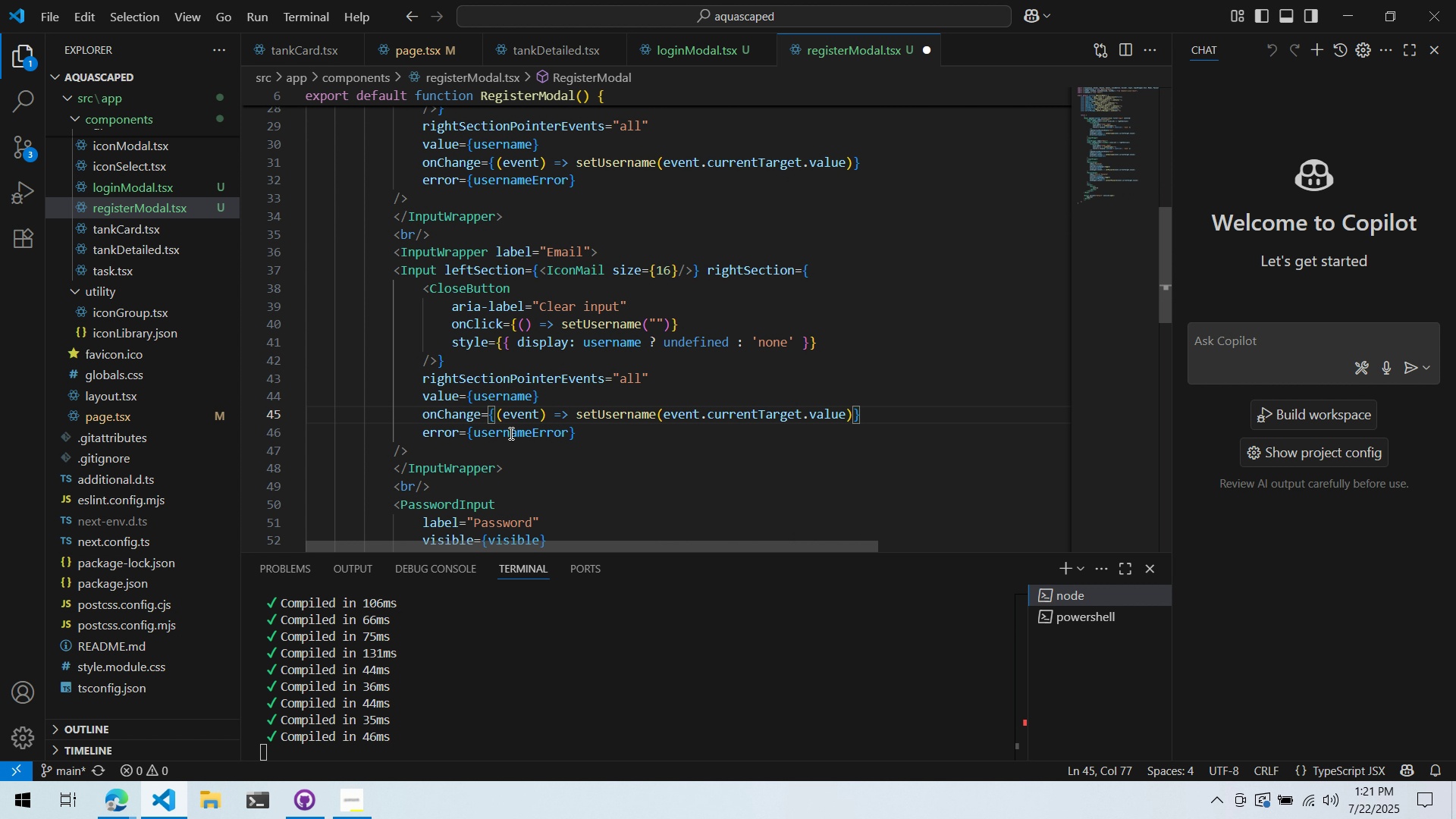 
double_click([523, 437])
 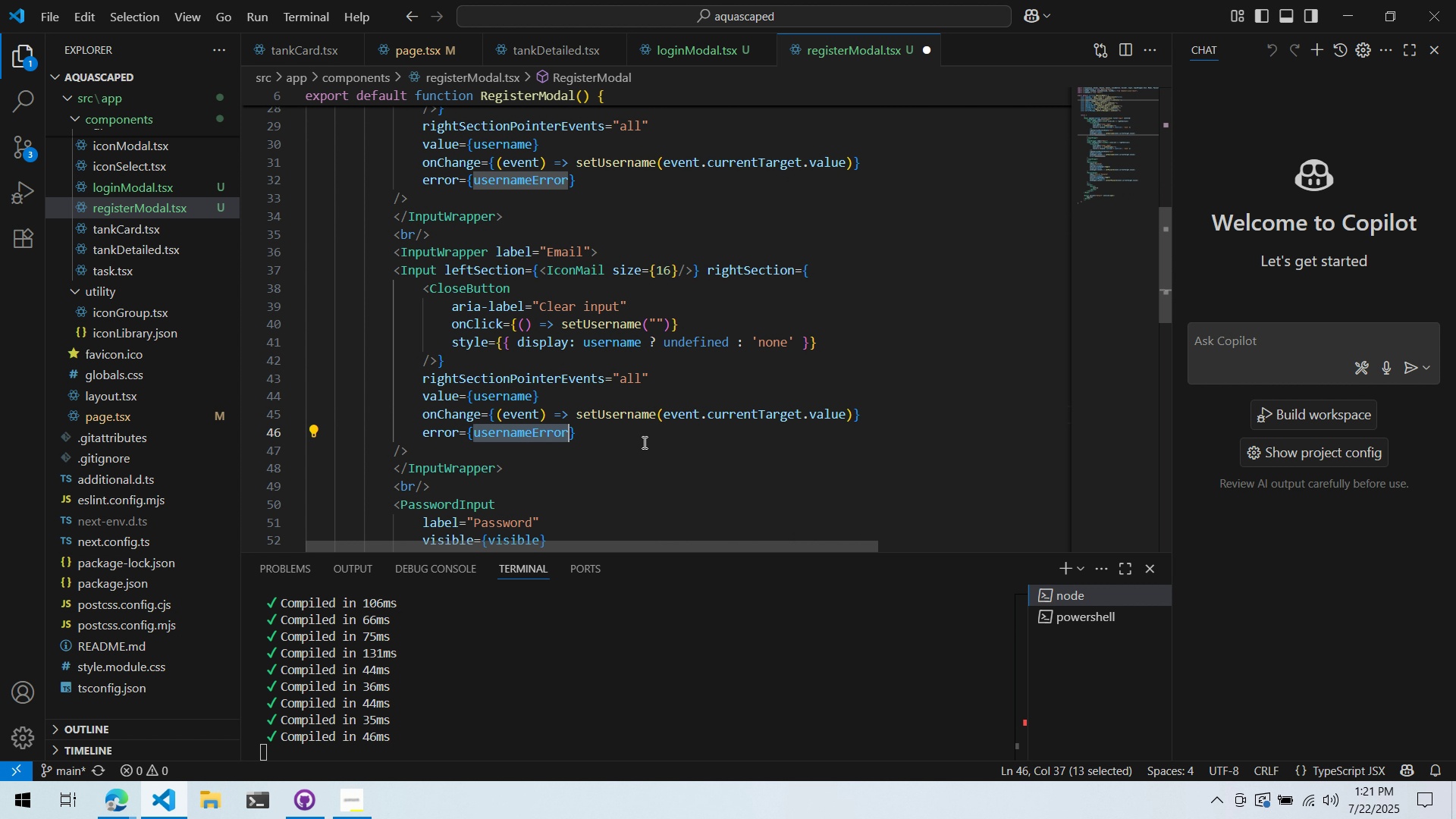 
type(emailError)
 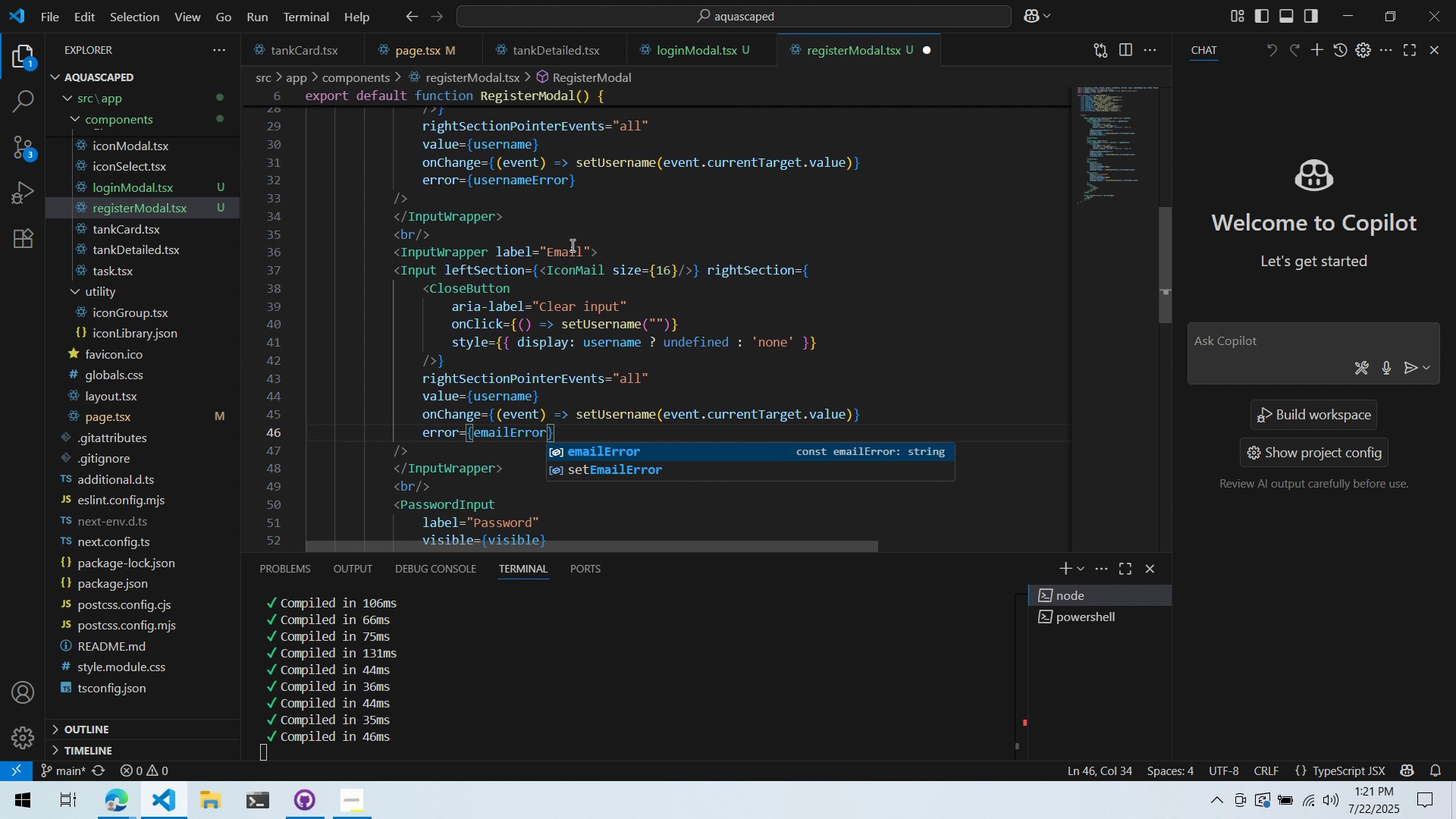 
left_click([631, 317])
 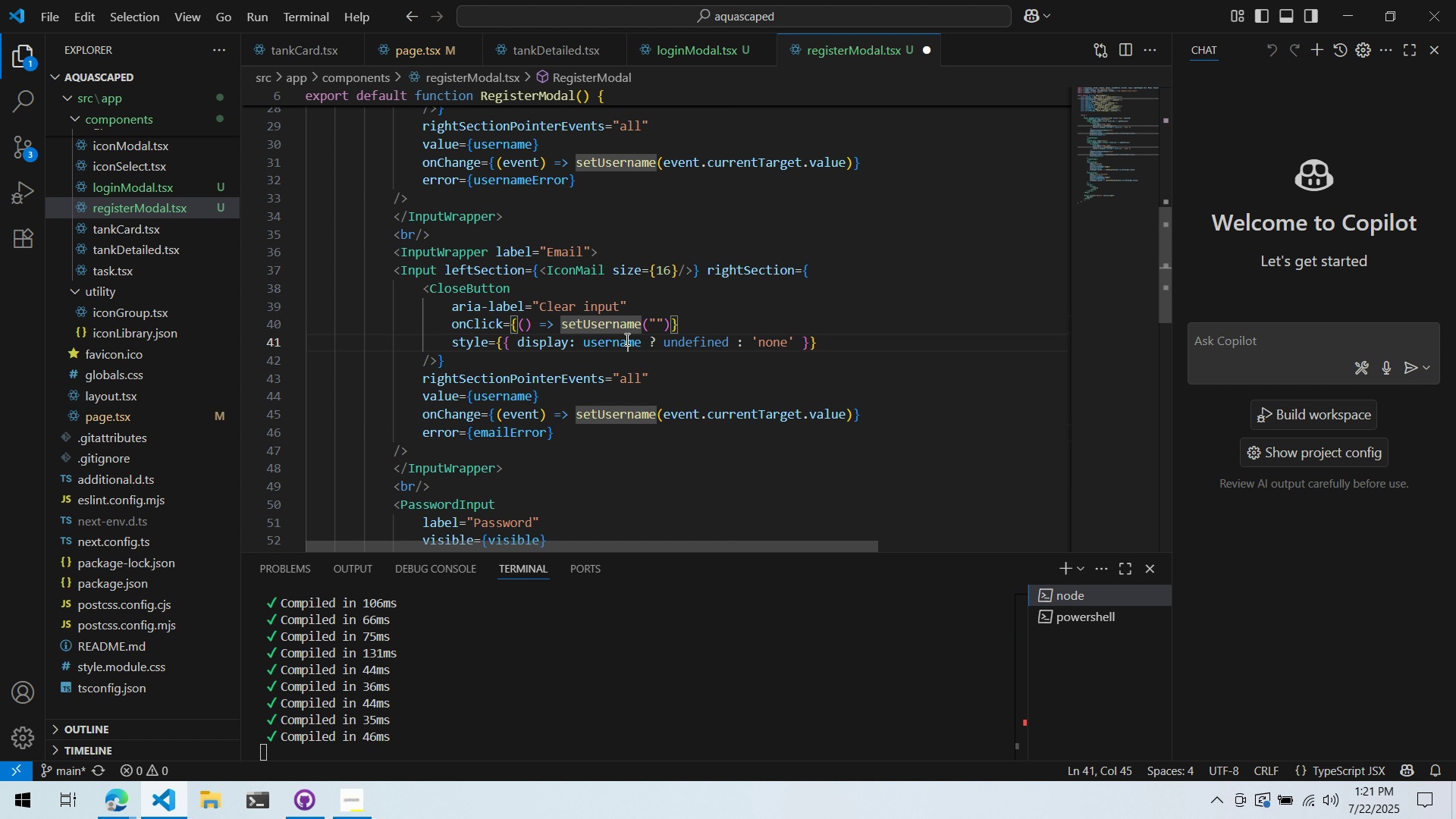 
double_click([626, 339])
 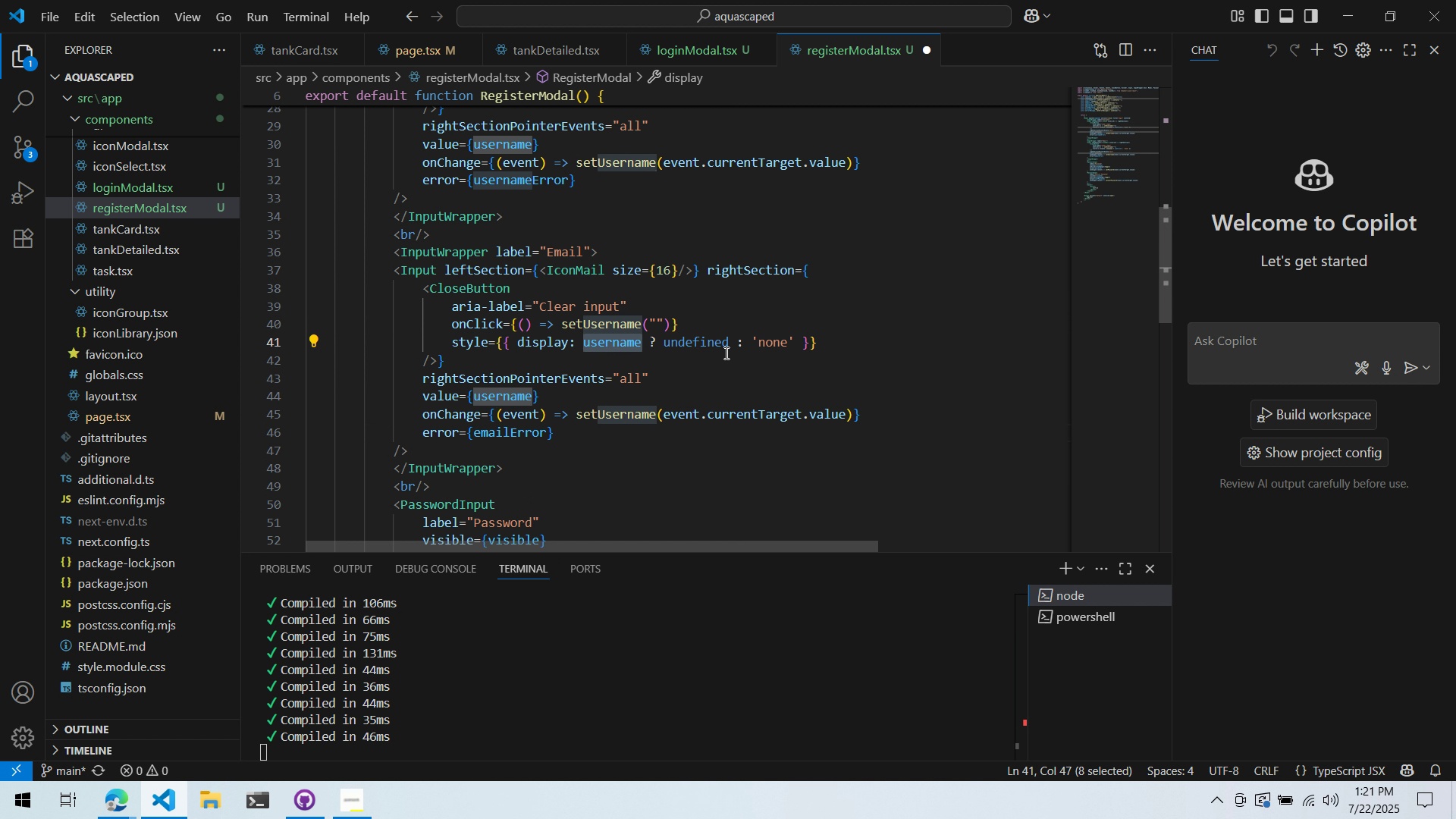 
scroll: coordinate [736, 346], scroll_direction: up, amount: 1.0
 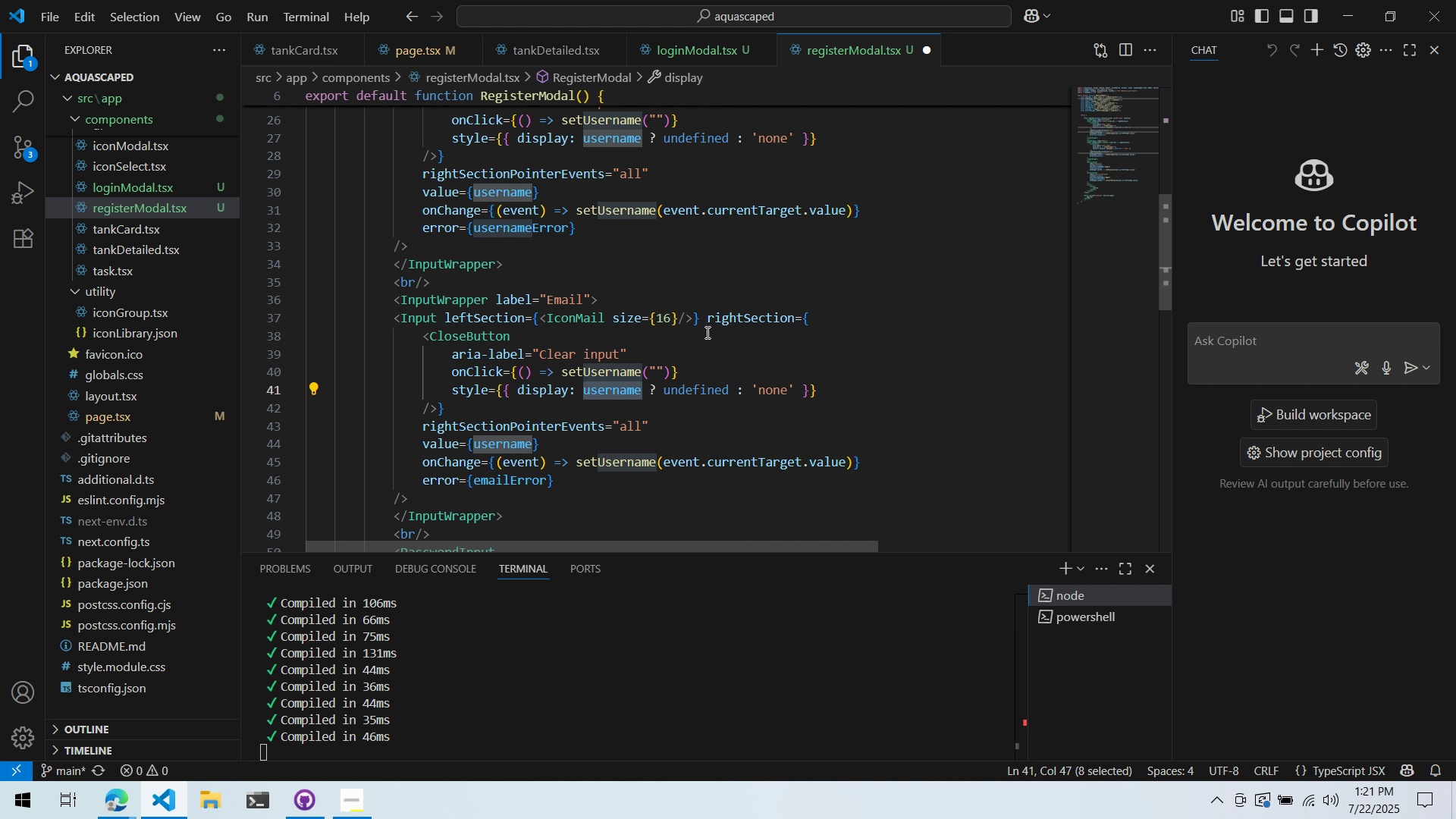 
type(email)
 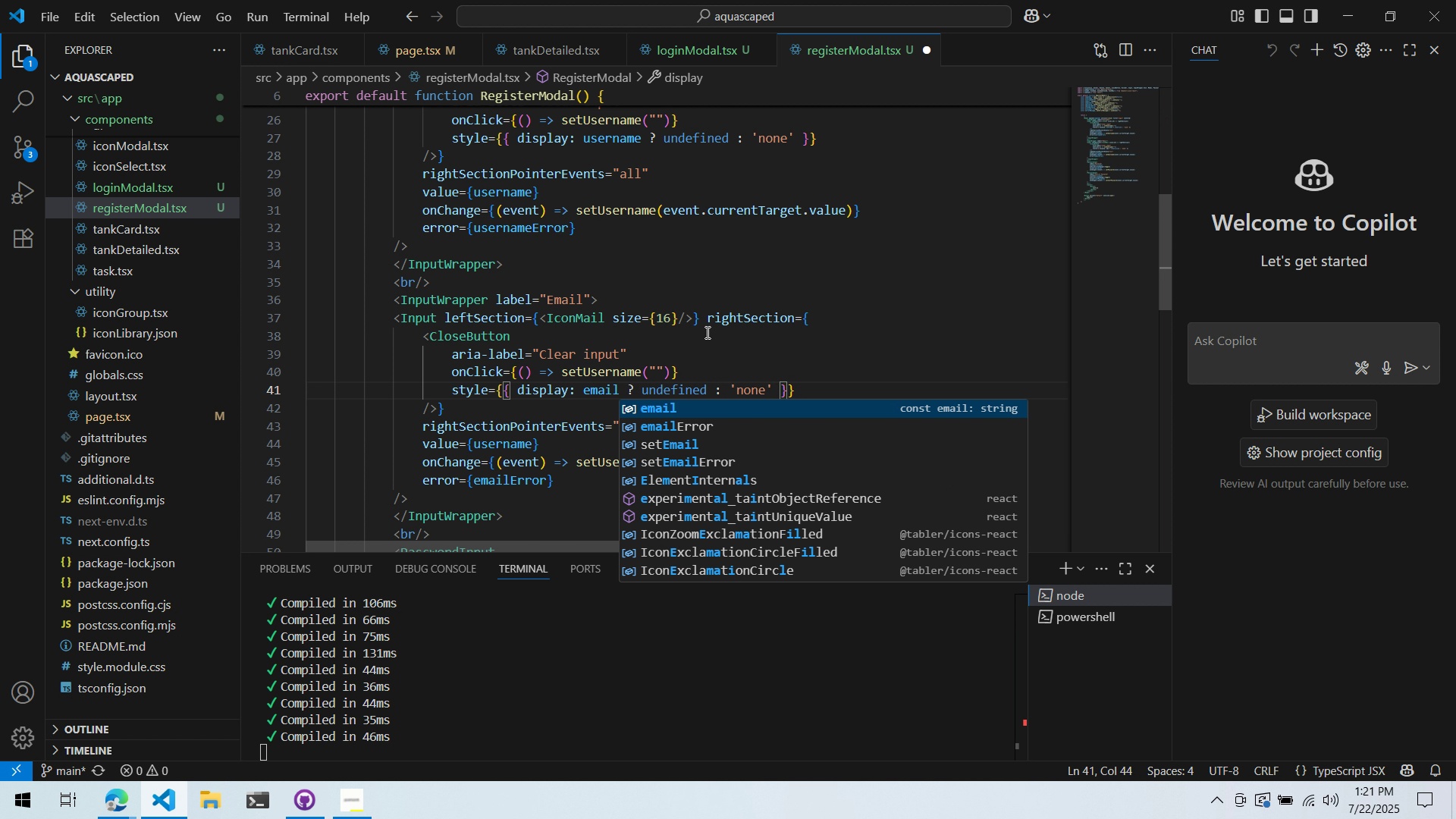 
left_click([706, 332])
 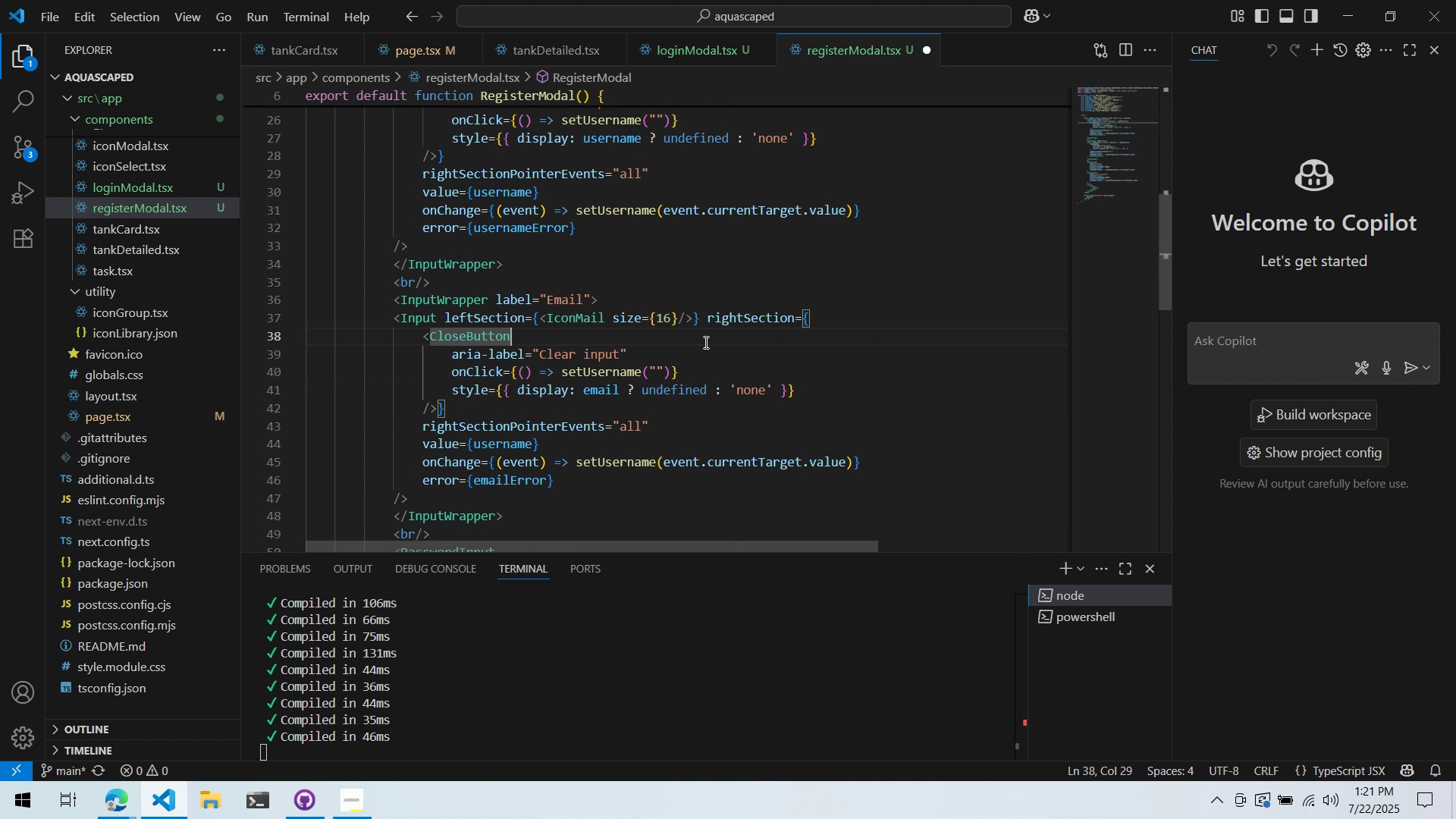 
double_click([506, 446])
 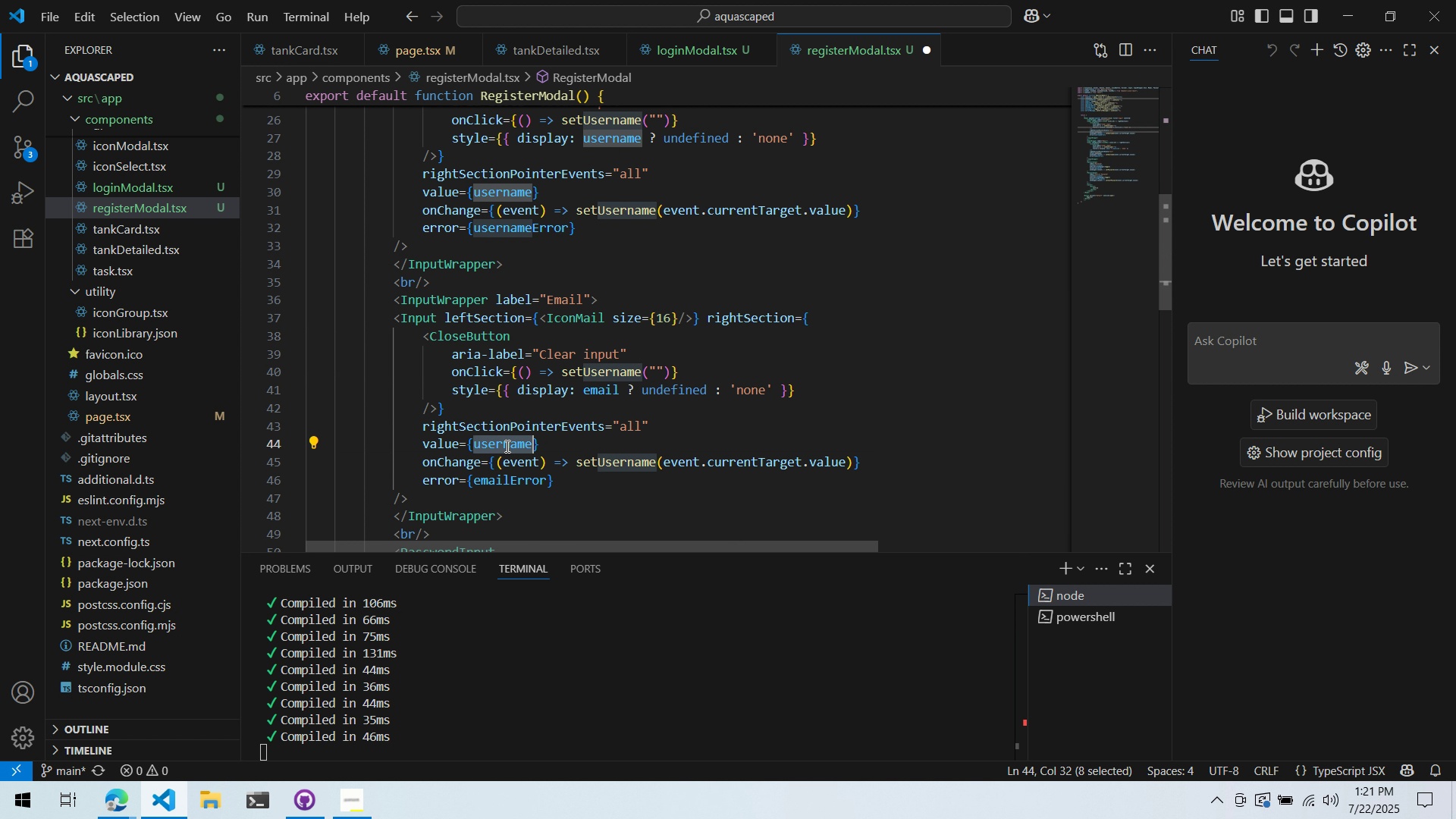 
type(email)
 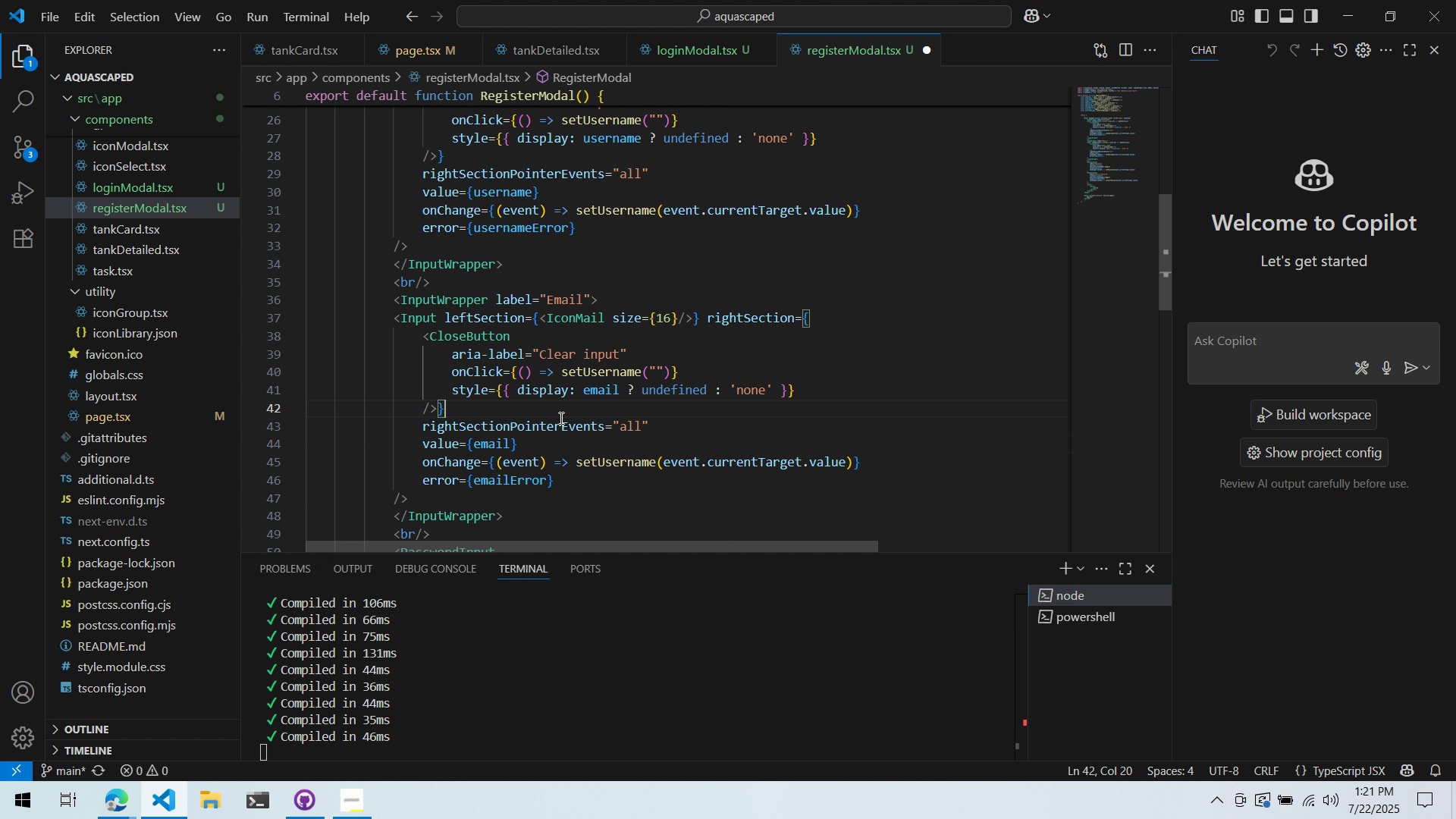 
double_click([600, 469])
 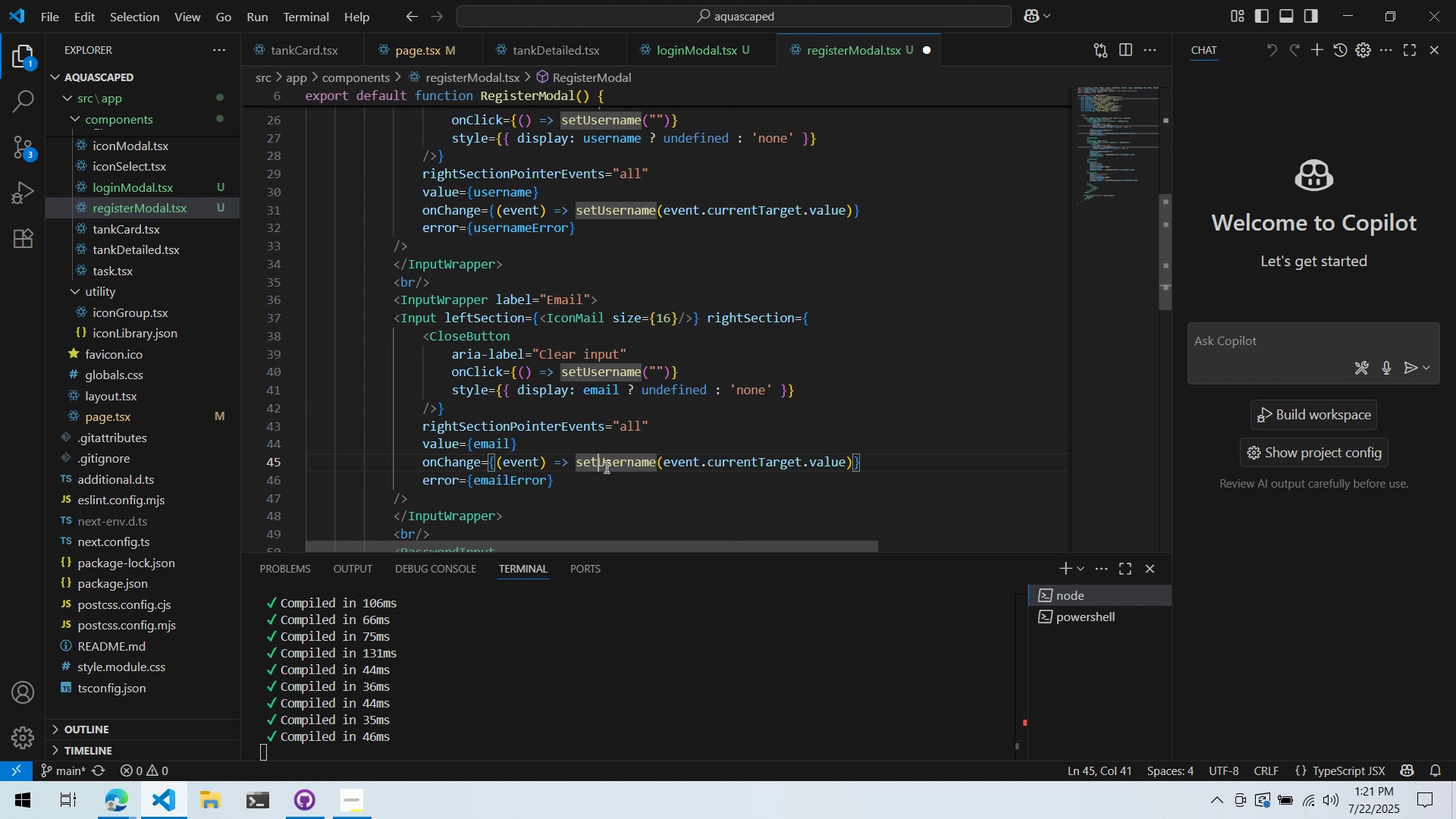 
triple_click([608, 464])
 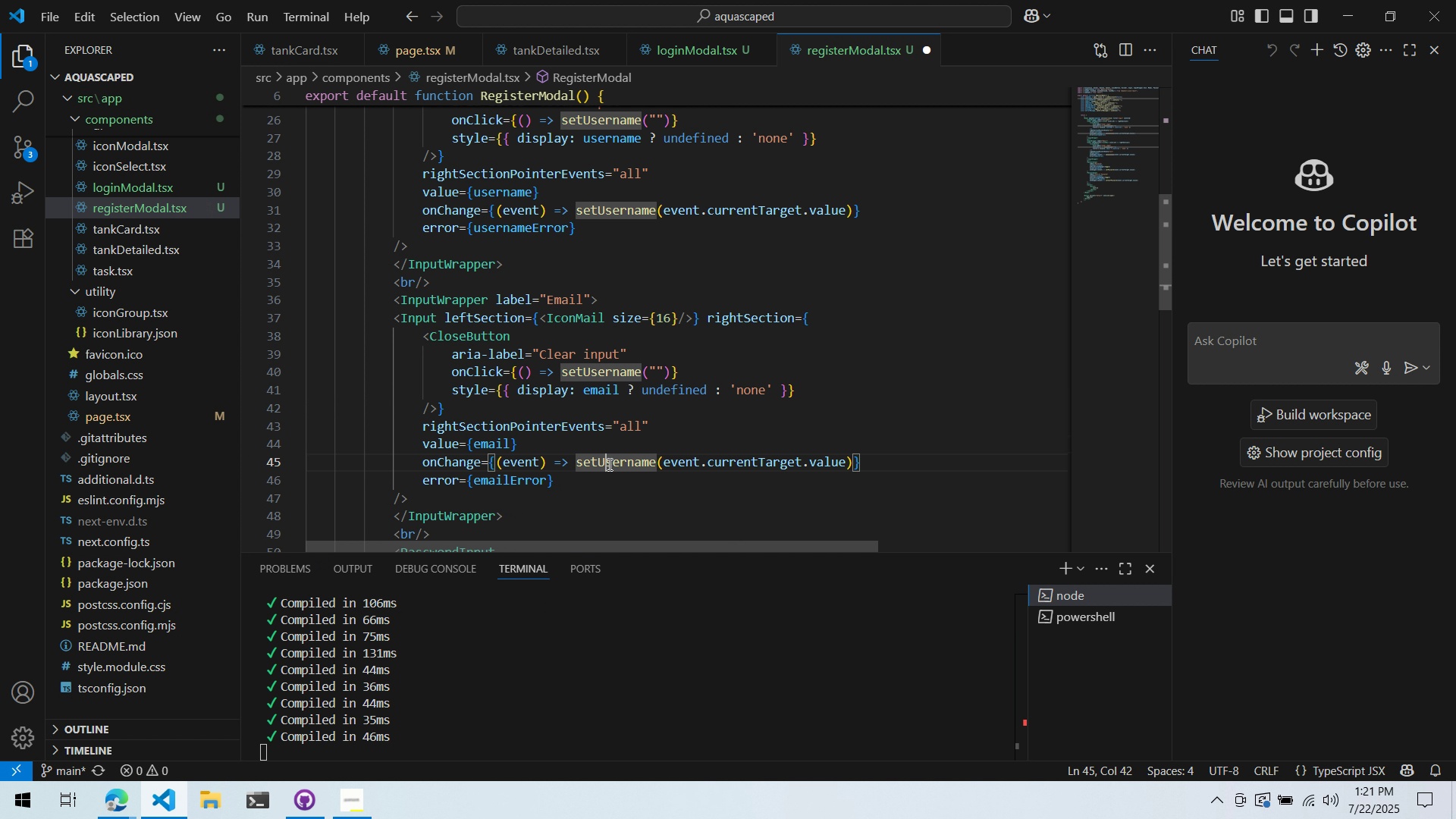 
triple_click([608, 464])
 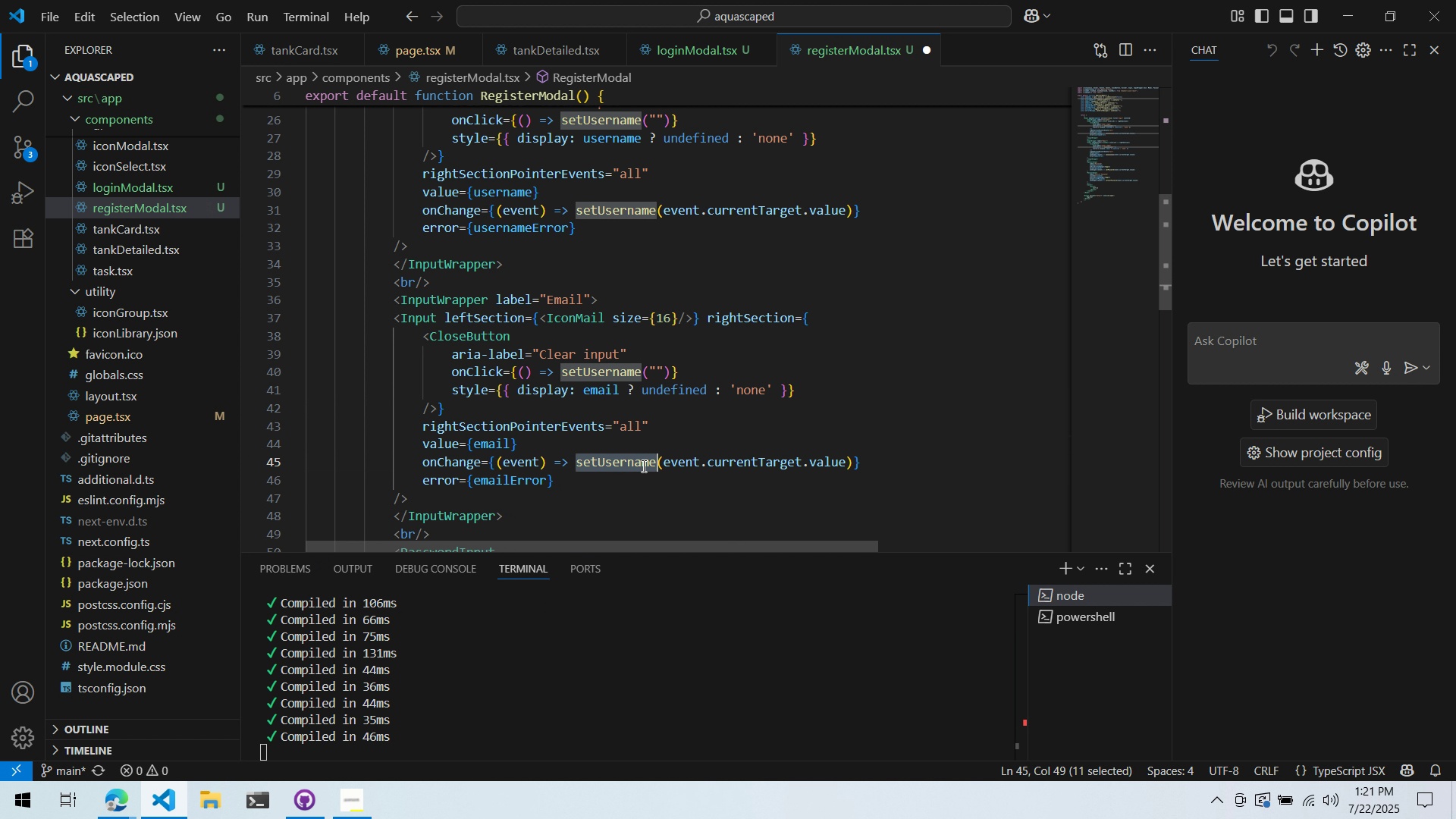 
type(setEmail)
 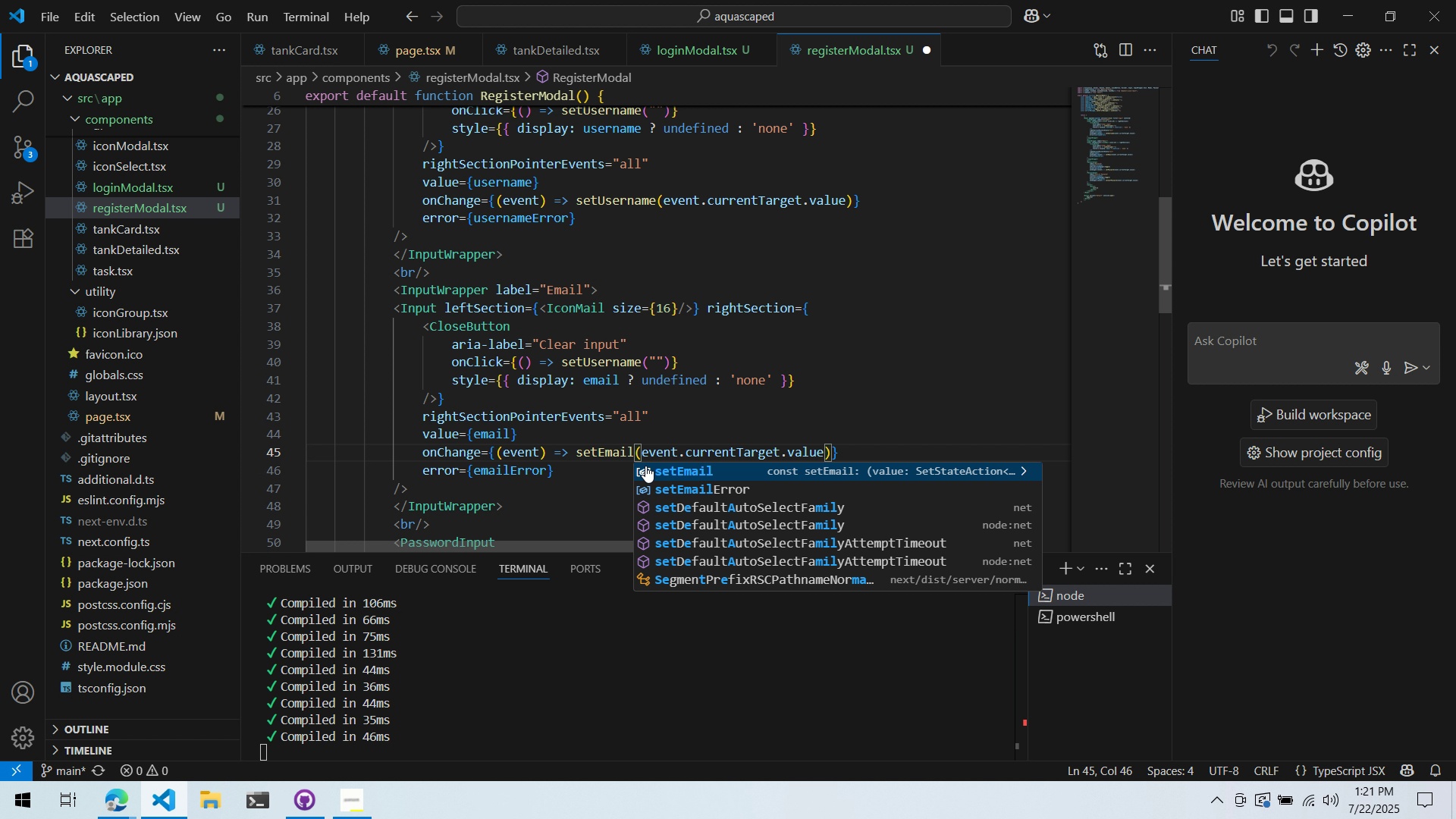 
left_click([661, 422])
 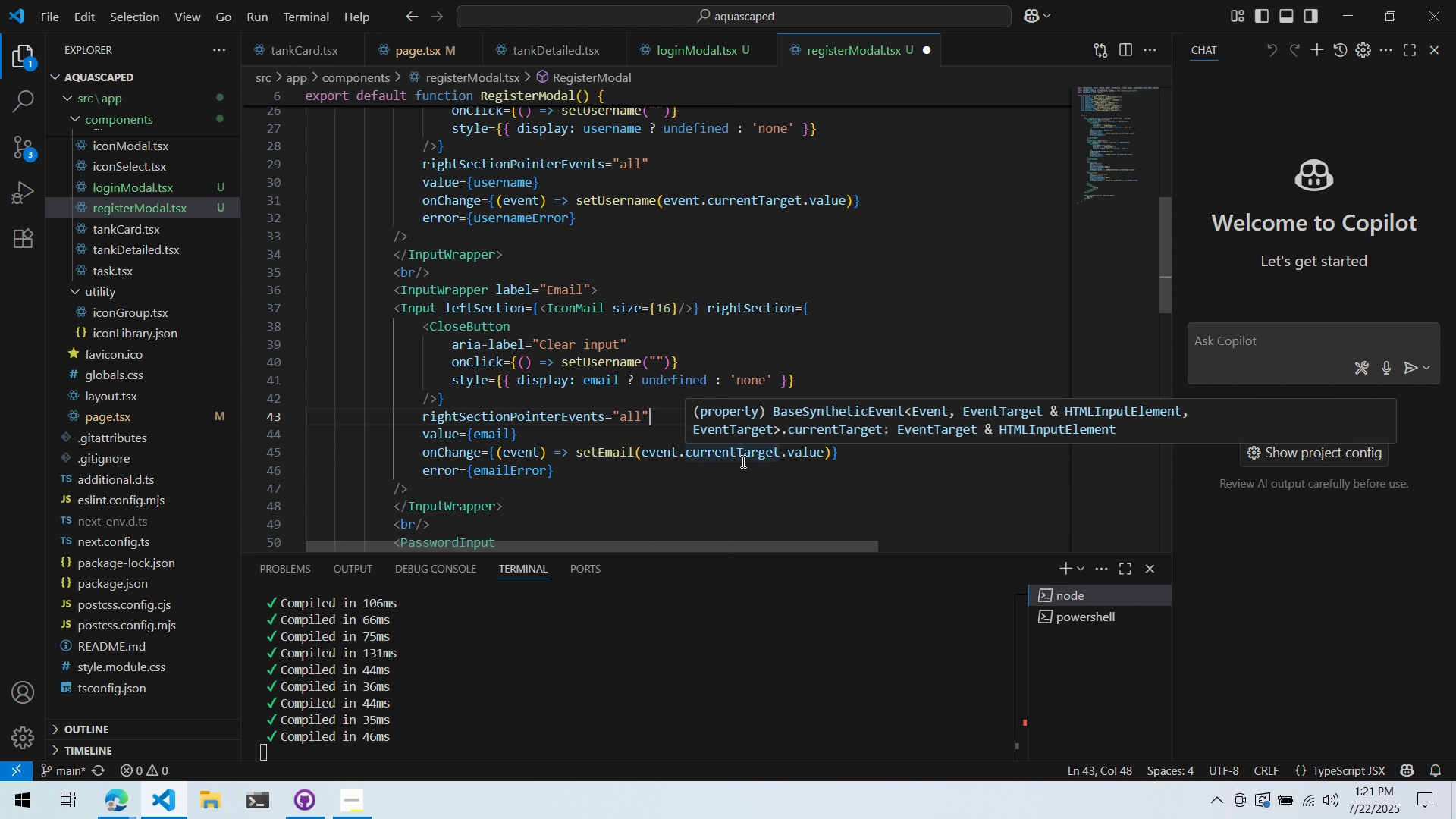 
scroll: coordinate [641, 456], scroll_direction: up, amount: 3.0
 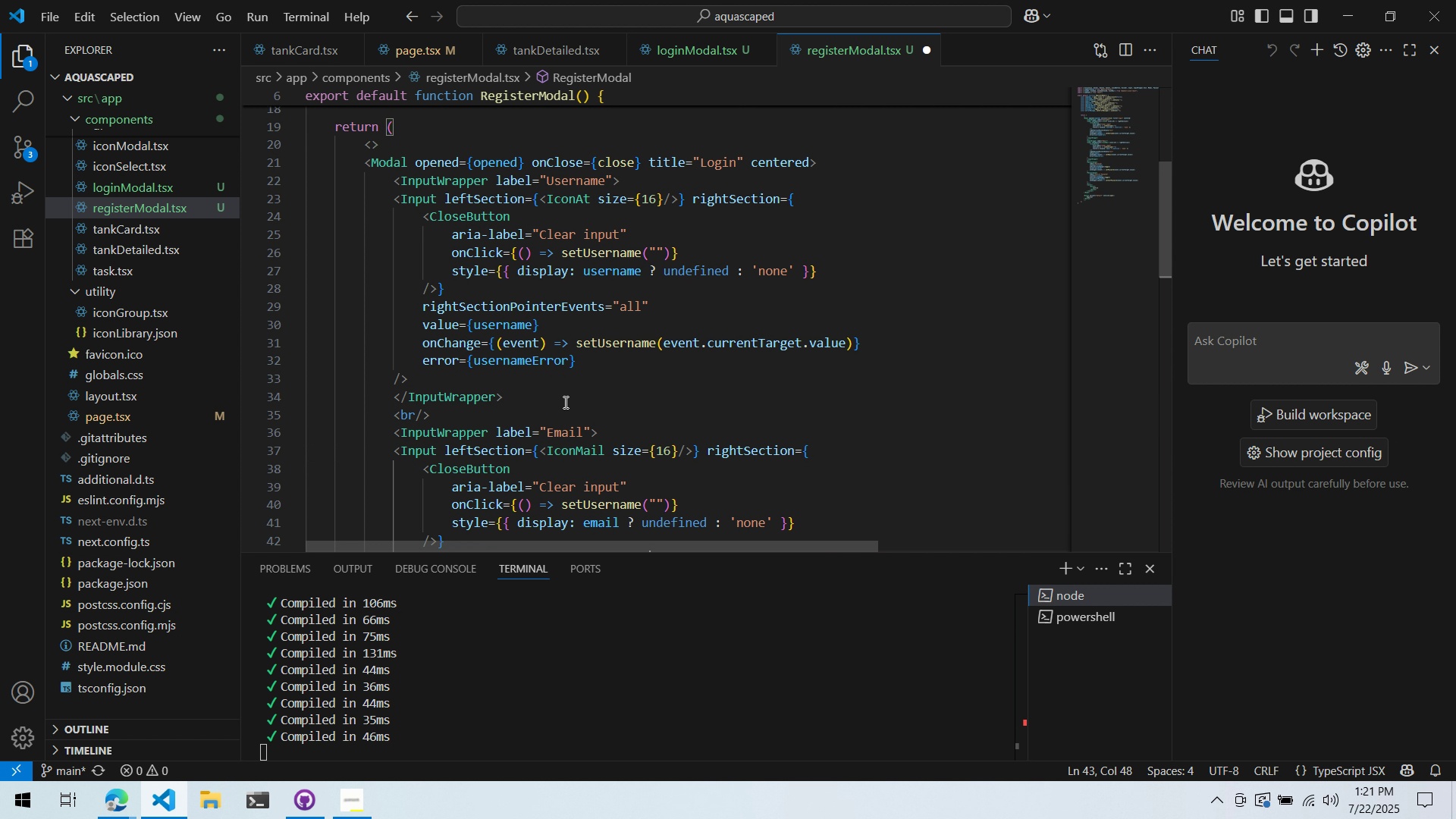 
scroll: coordinate [584, 433], scroll_direction: down, amount: 8.0
 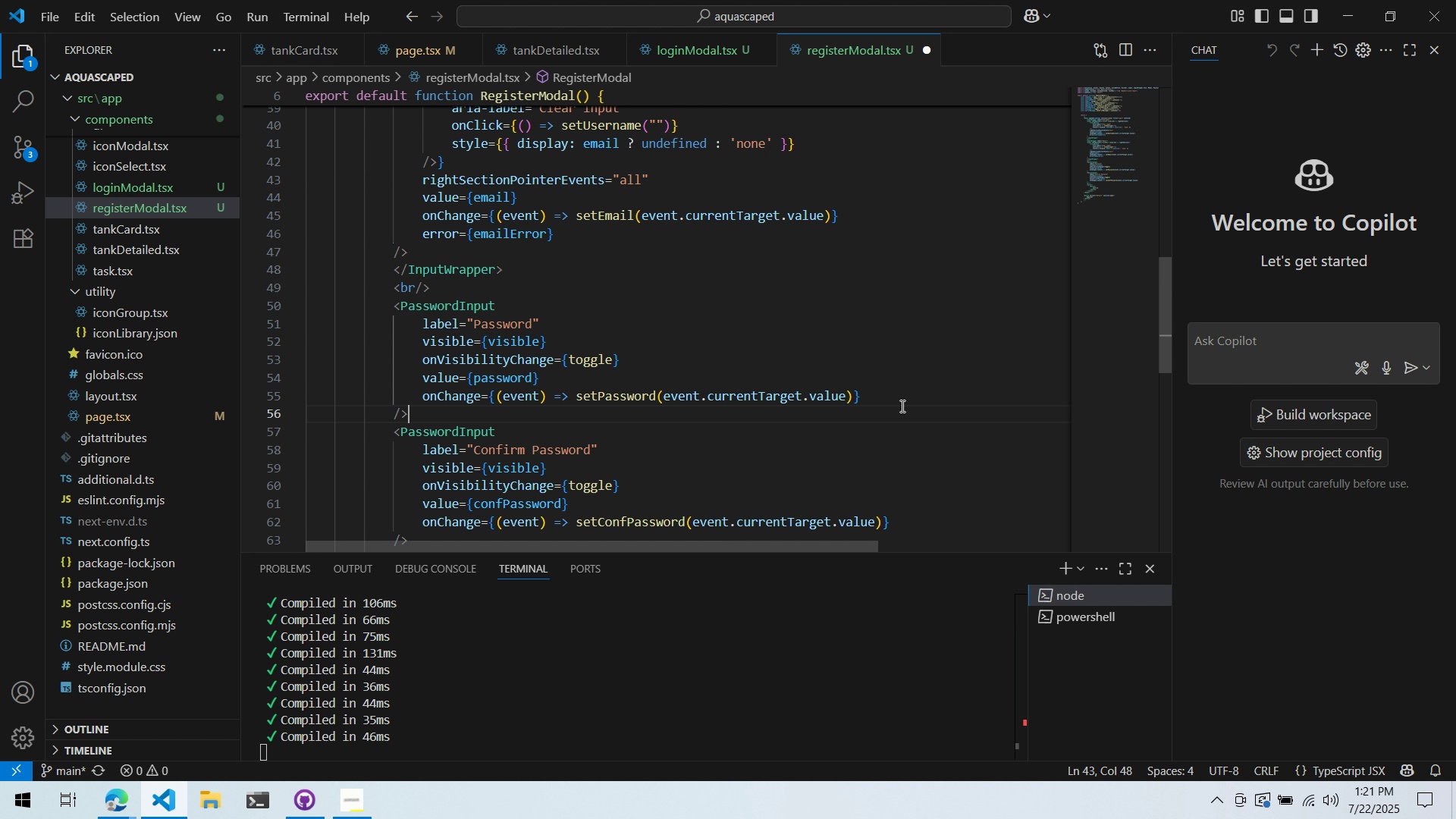 
double_click([902, 397])
 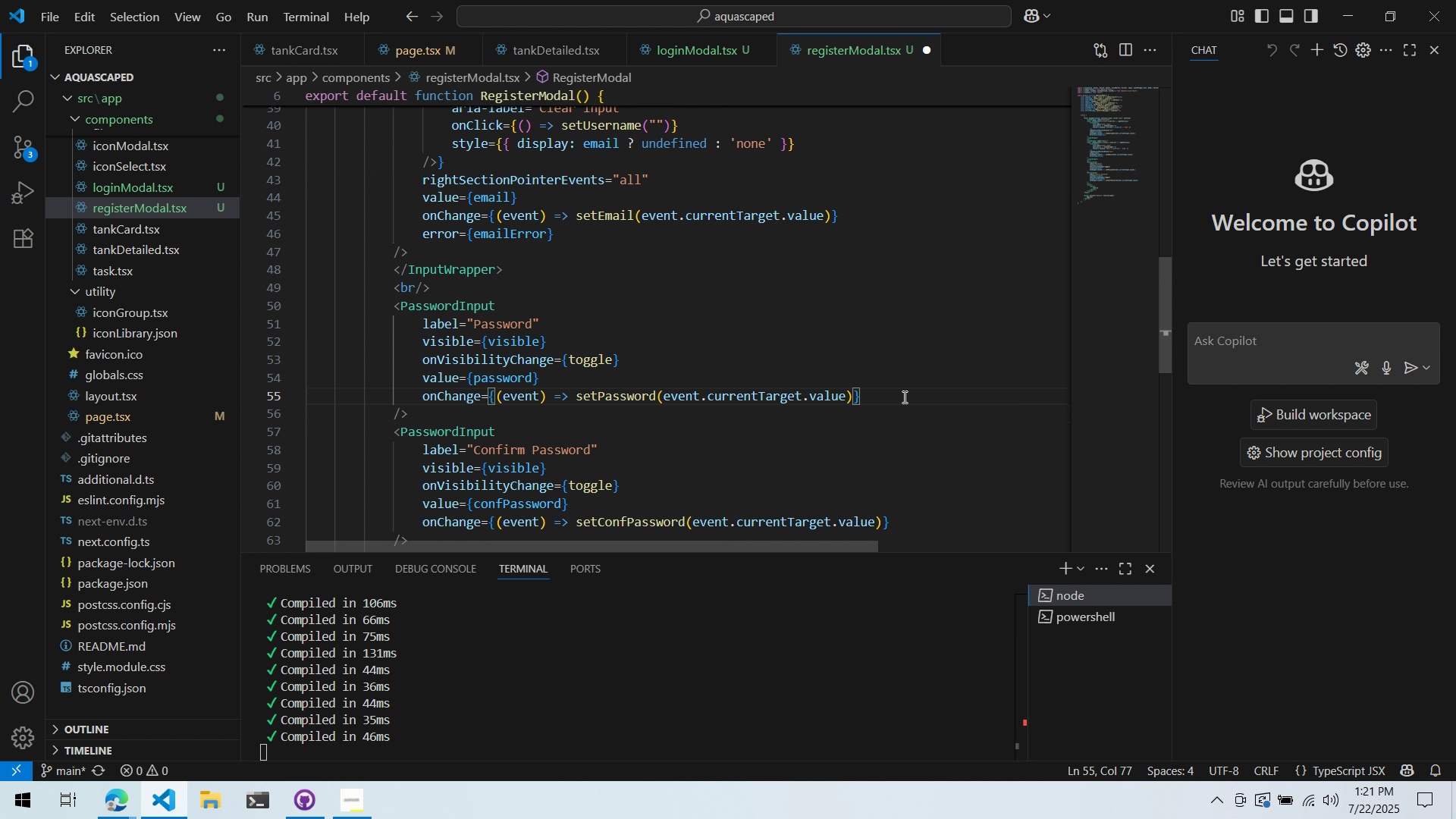 
key(Enter)
 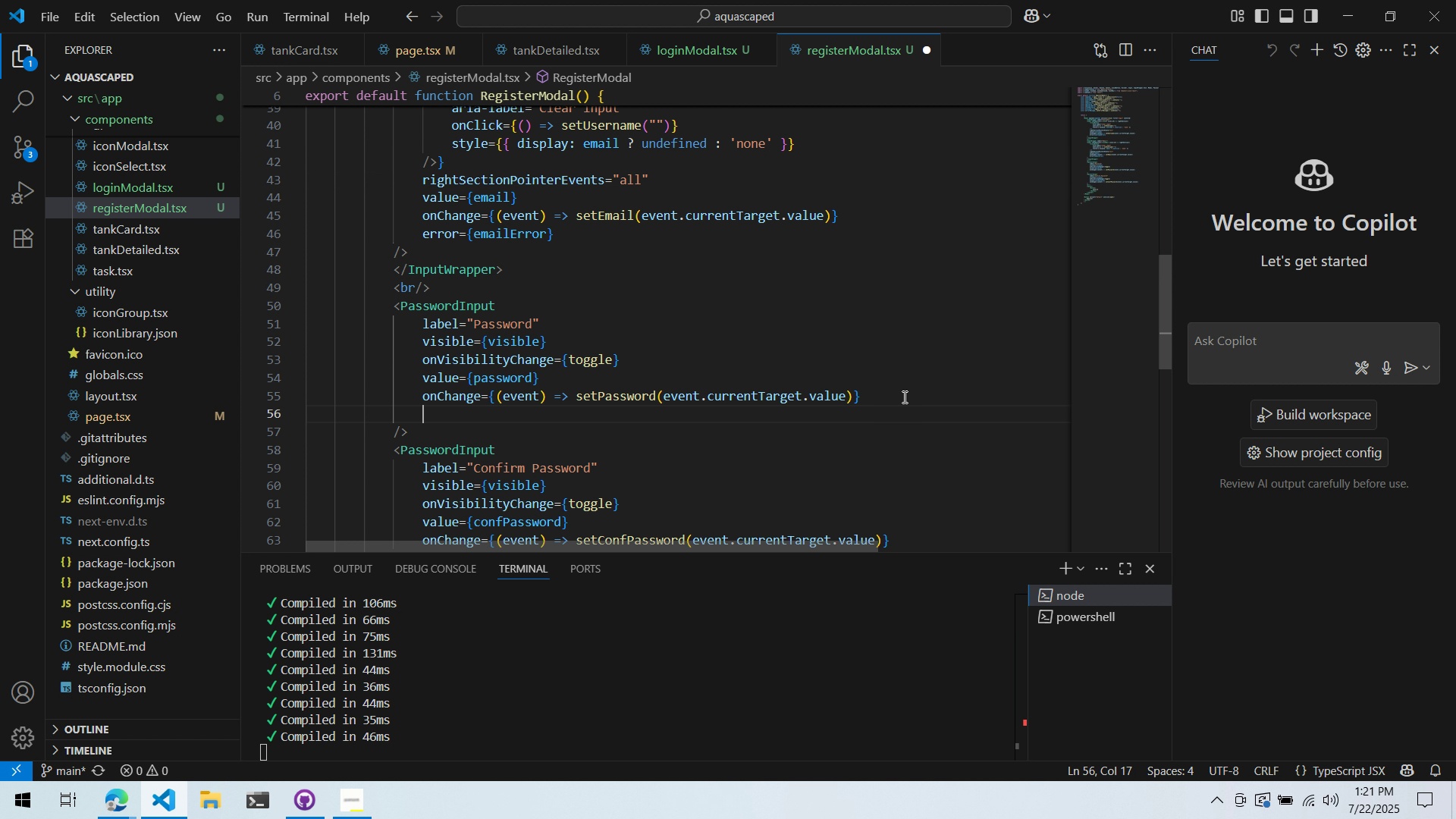 
type(pass)
 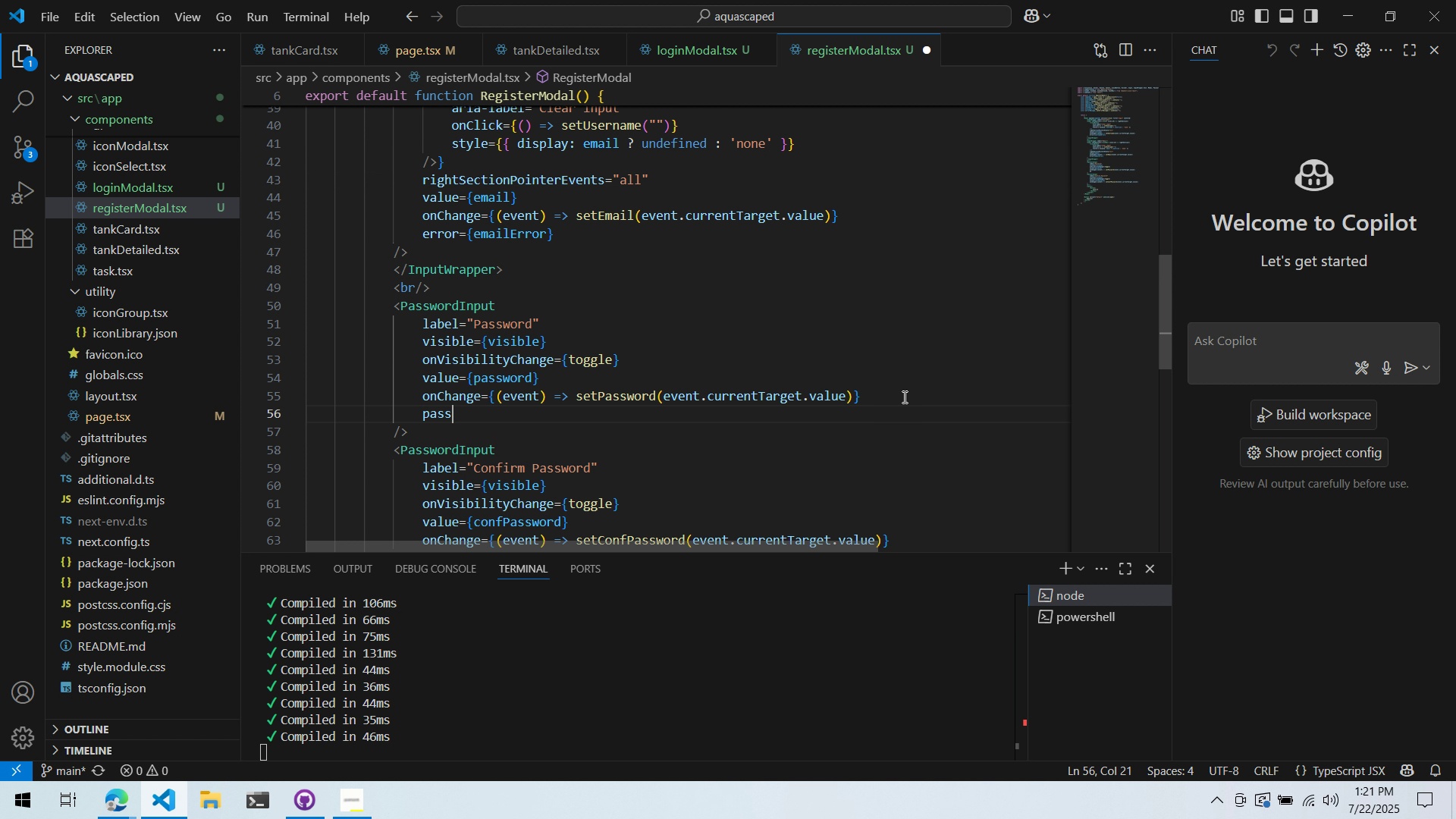 
key(Control+ControlLeft)
 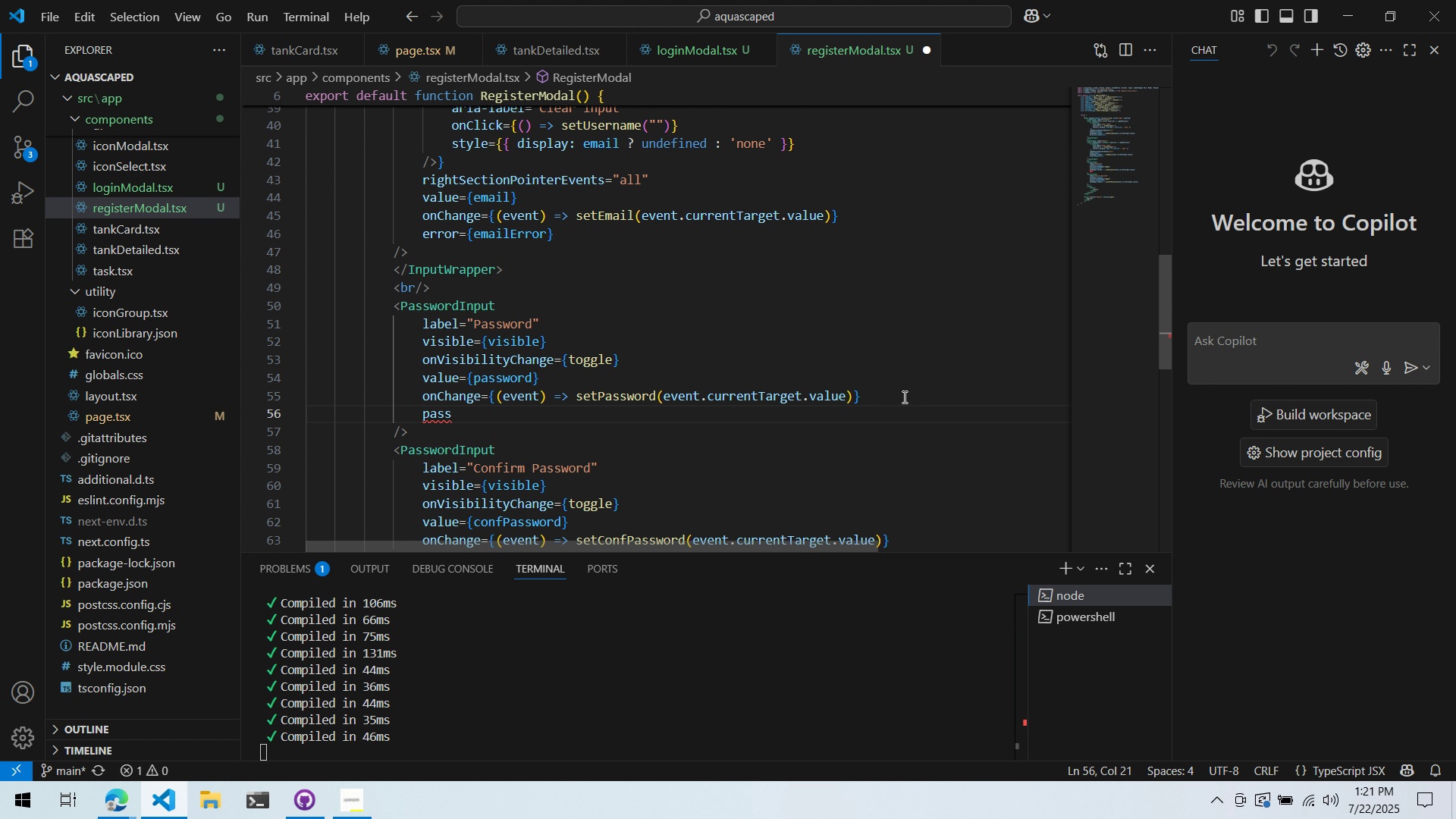 
key(Control+Backspace)
 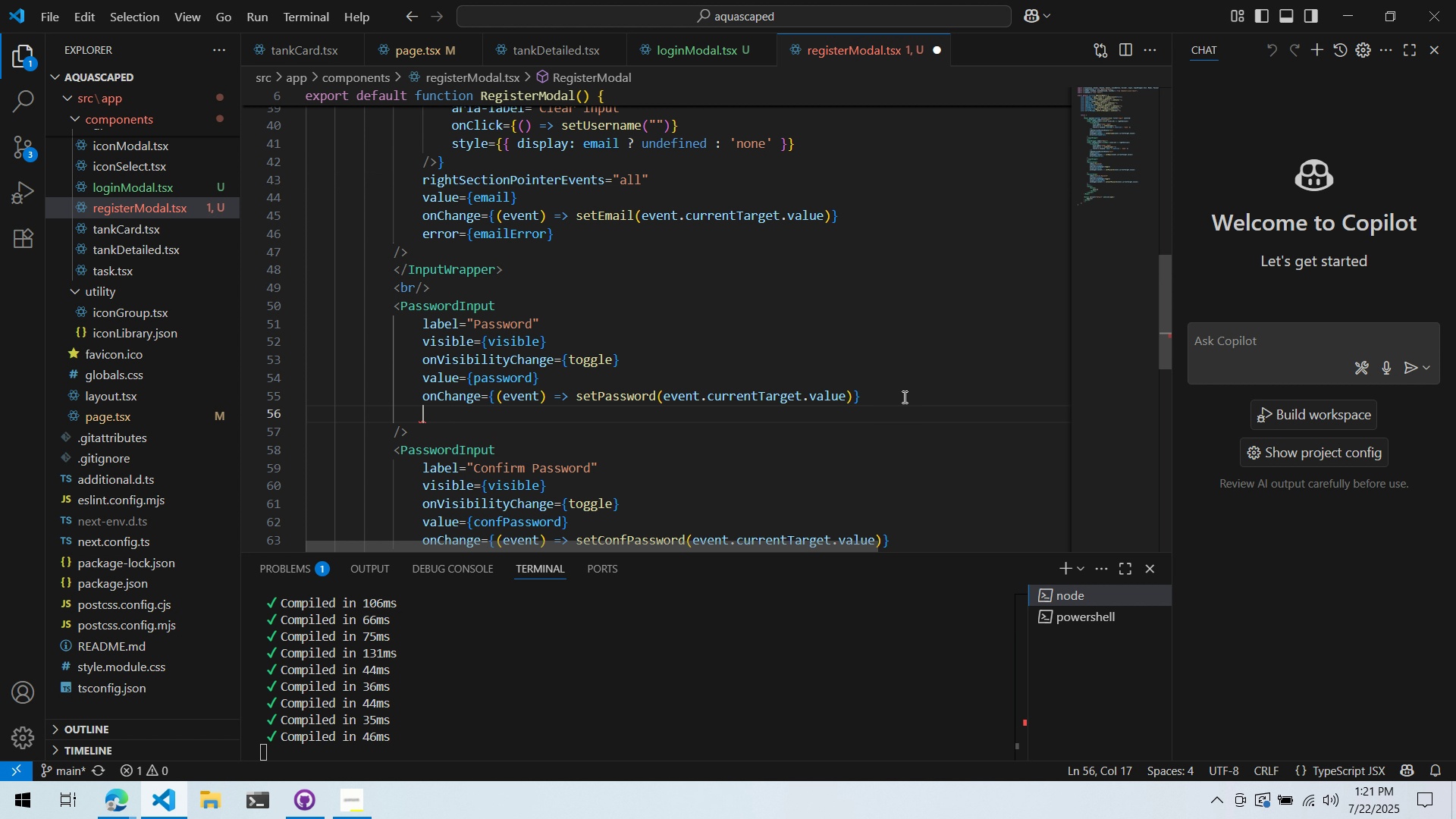 
type(error=")
key(Backspace)
type({em)
key(Backspace)
key(Backspace)
type(passwordEror)
key(Backspace)
key(Backspace)
type(ror)
 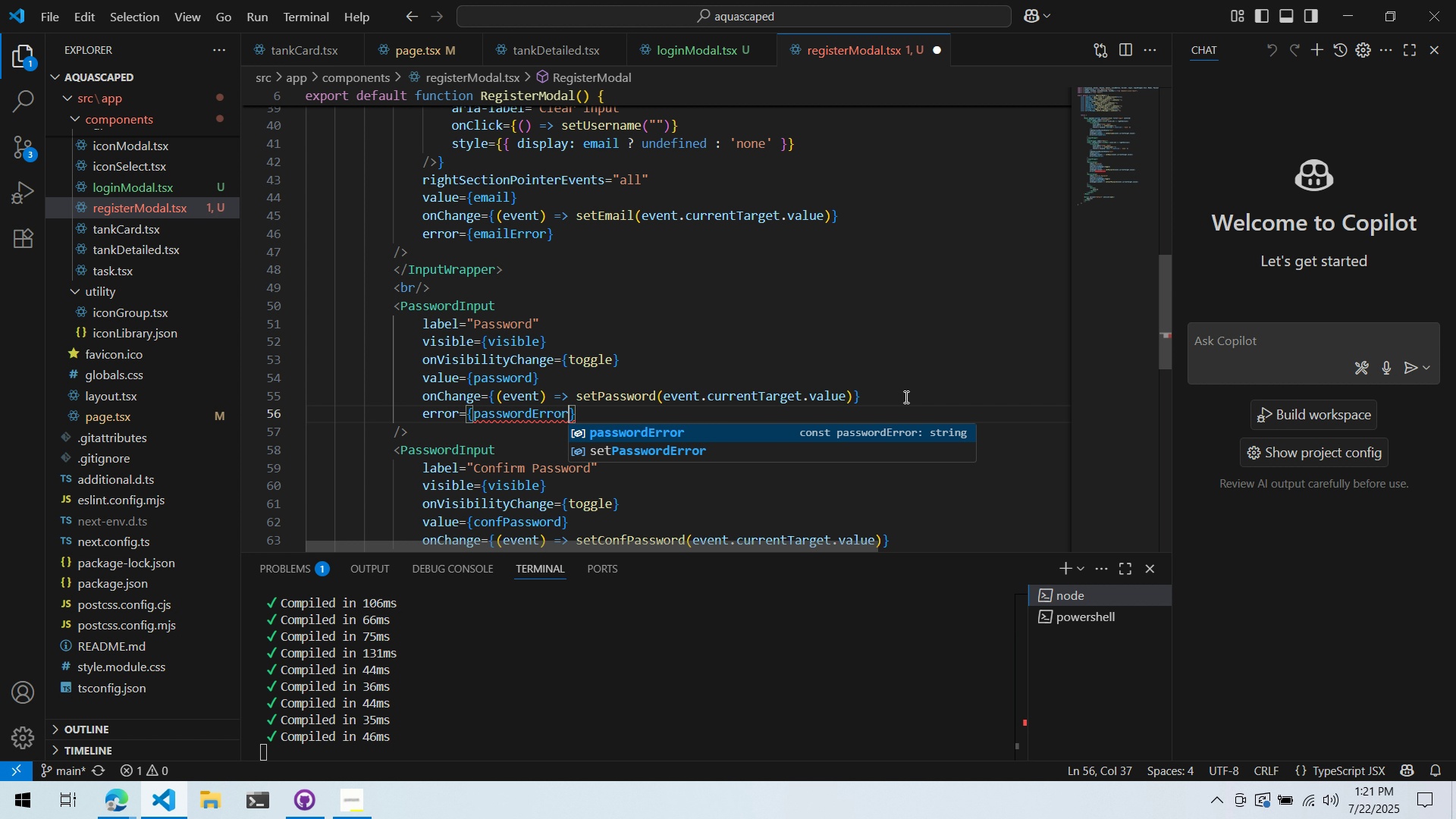 
wait(110.63)
 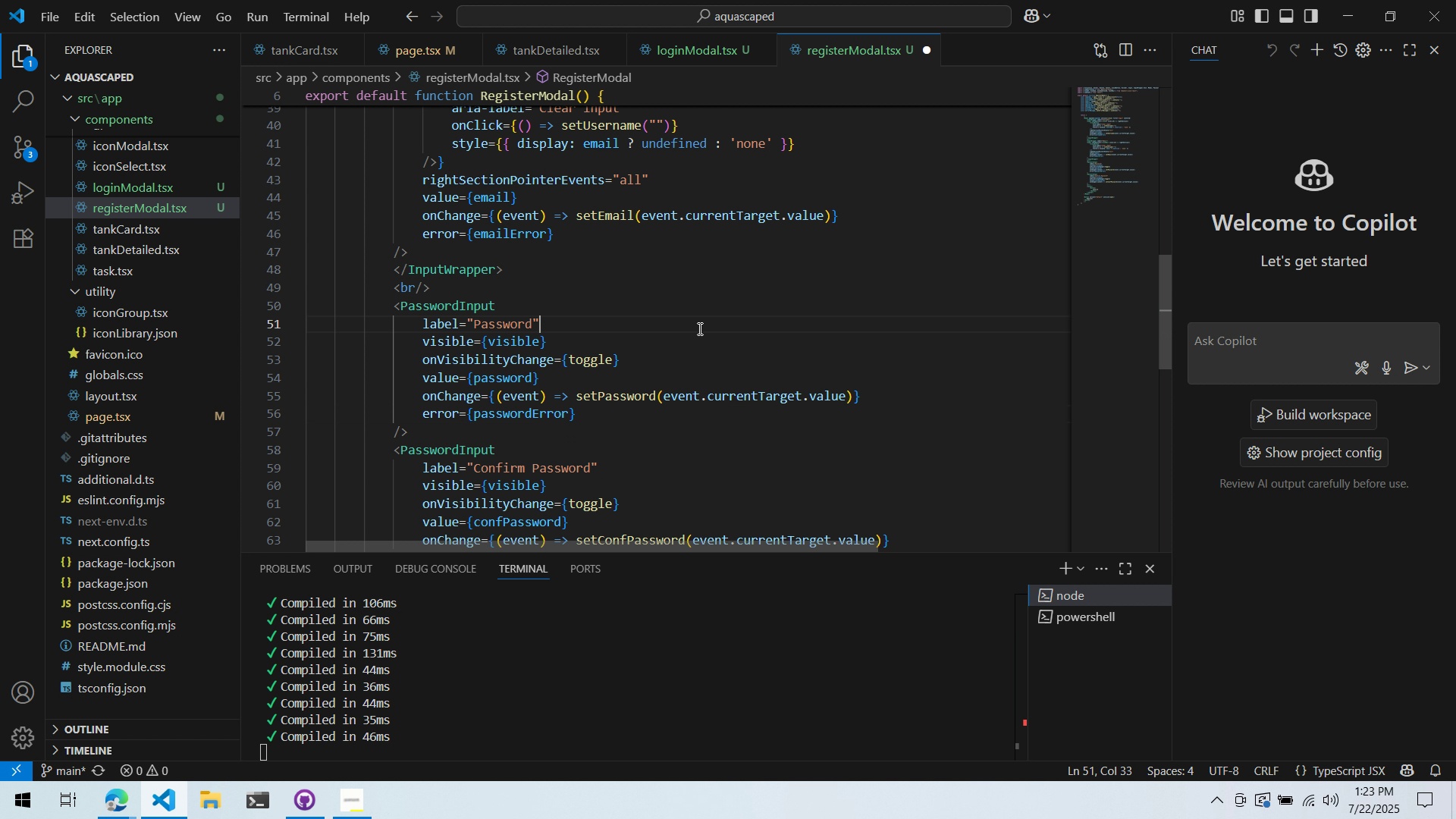 
left_click([698, 328])
 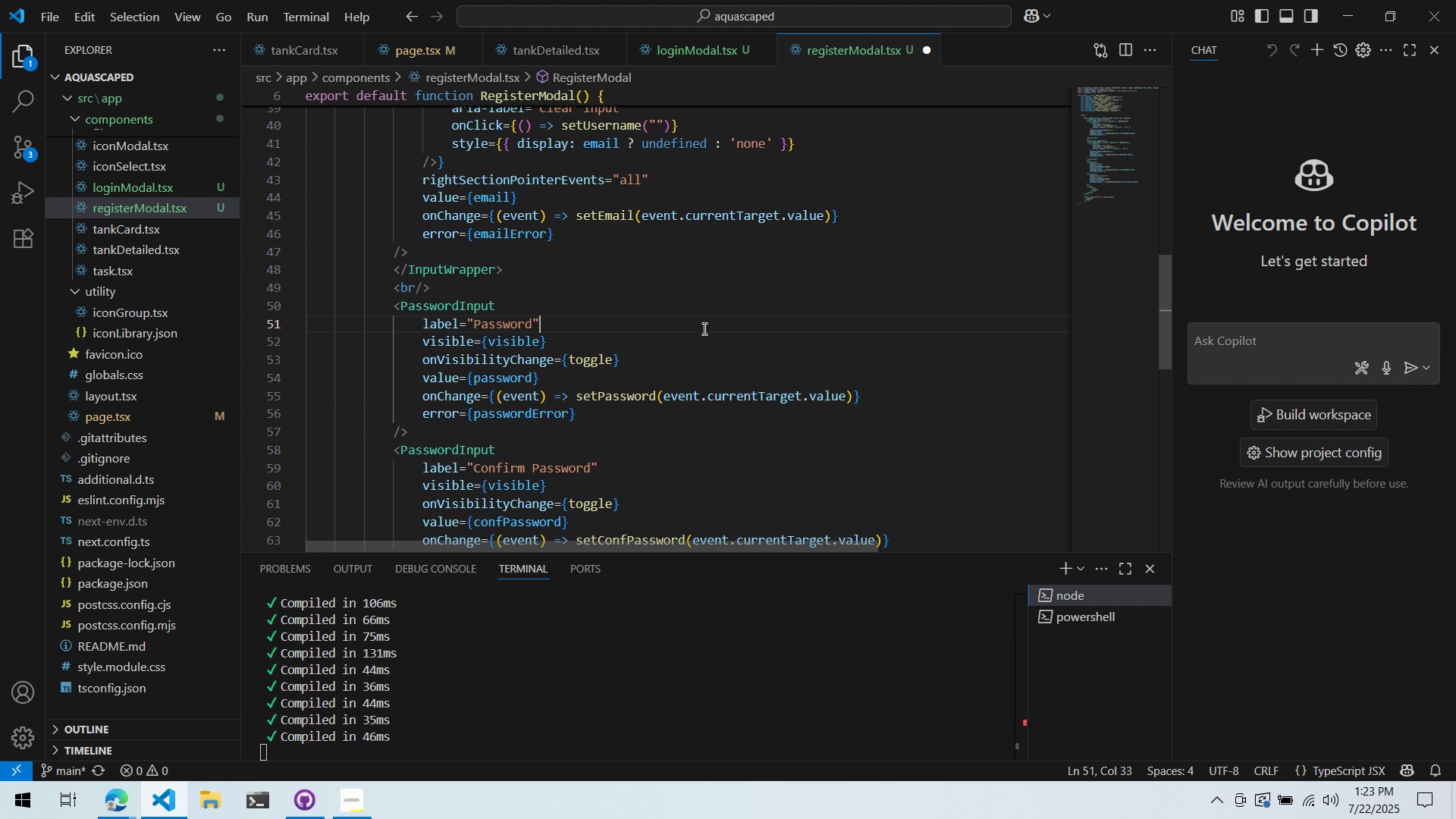 
scroll: coordinate [701, 331], scroll_direction: down, amount: 4.0
 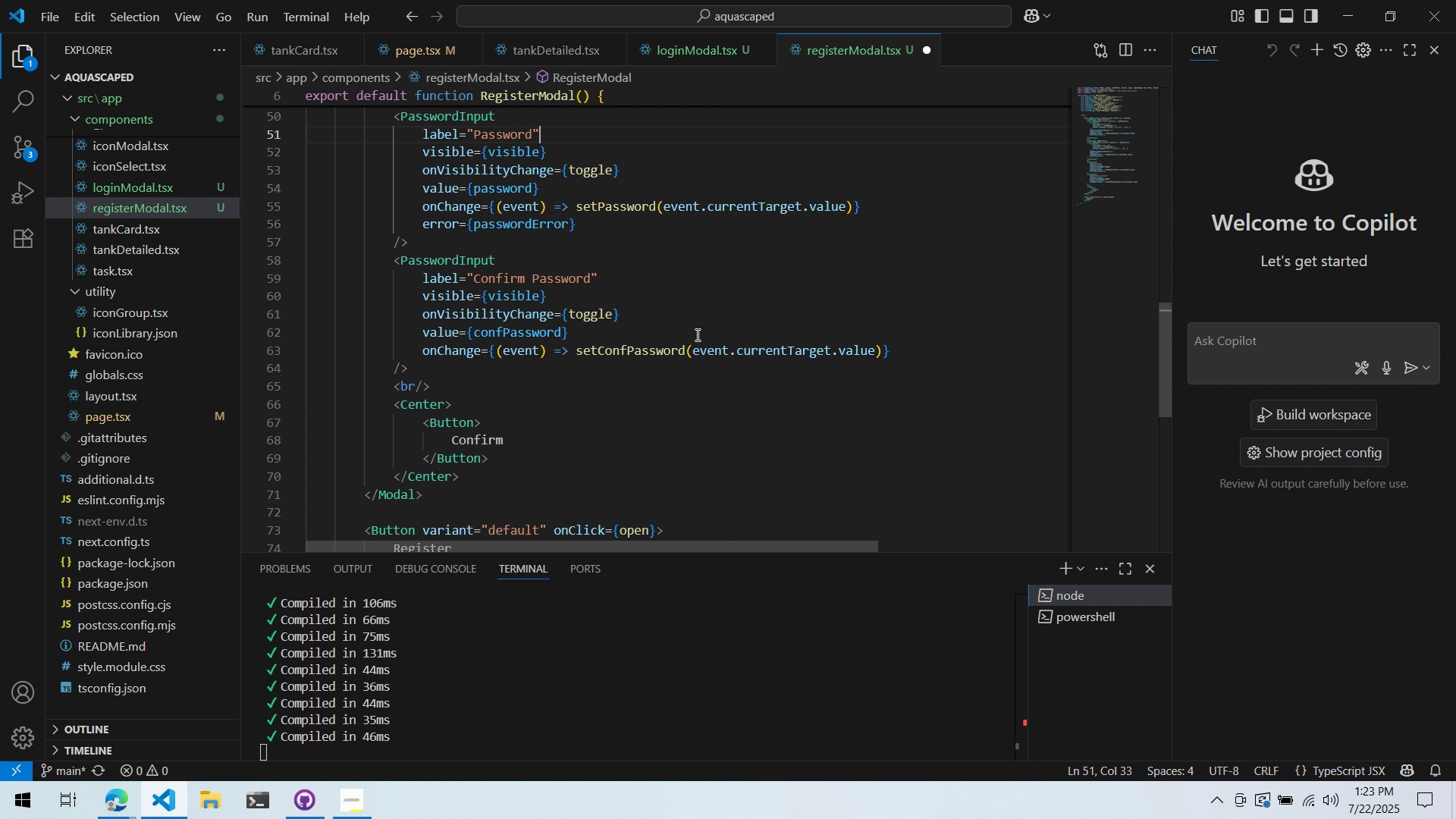 
scroll: coordinate [695, 335], scroll_direction: up, amount: 1.0
 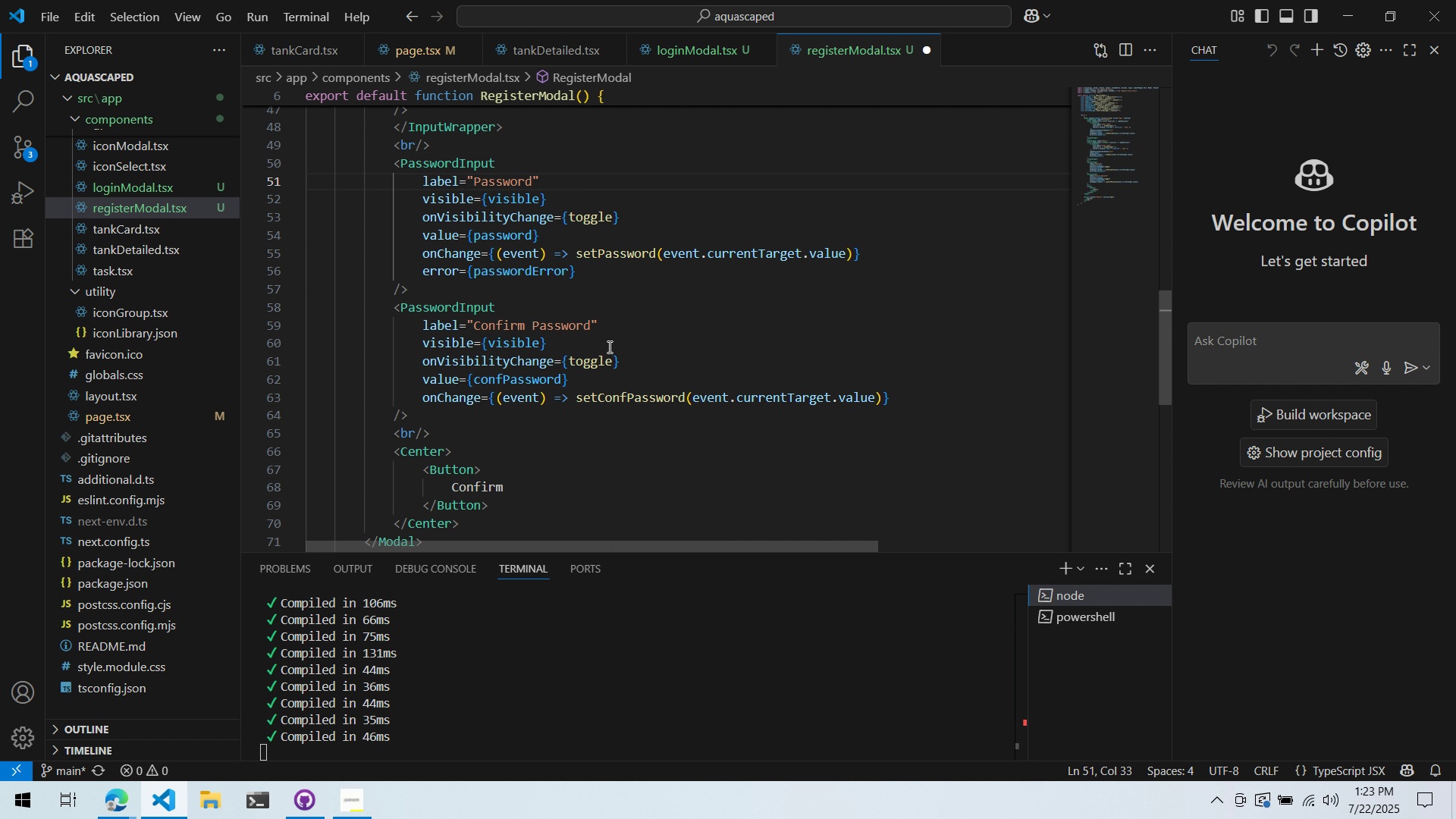 
key(Alt+AltLeft)
 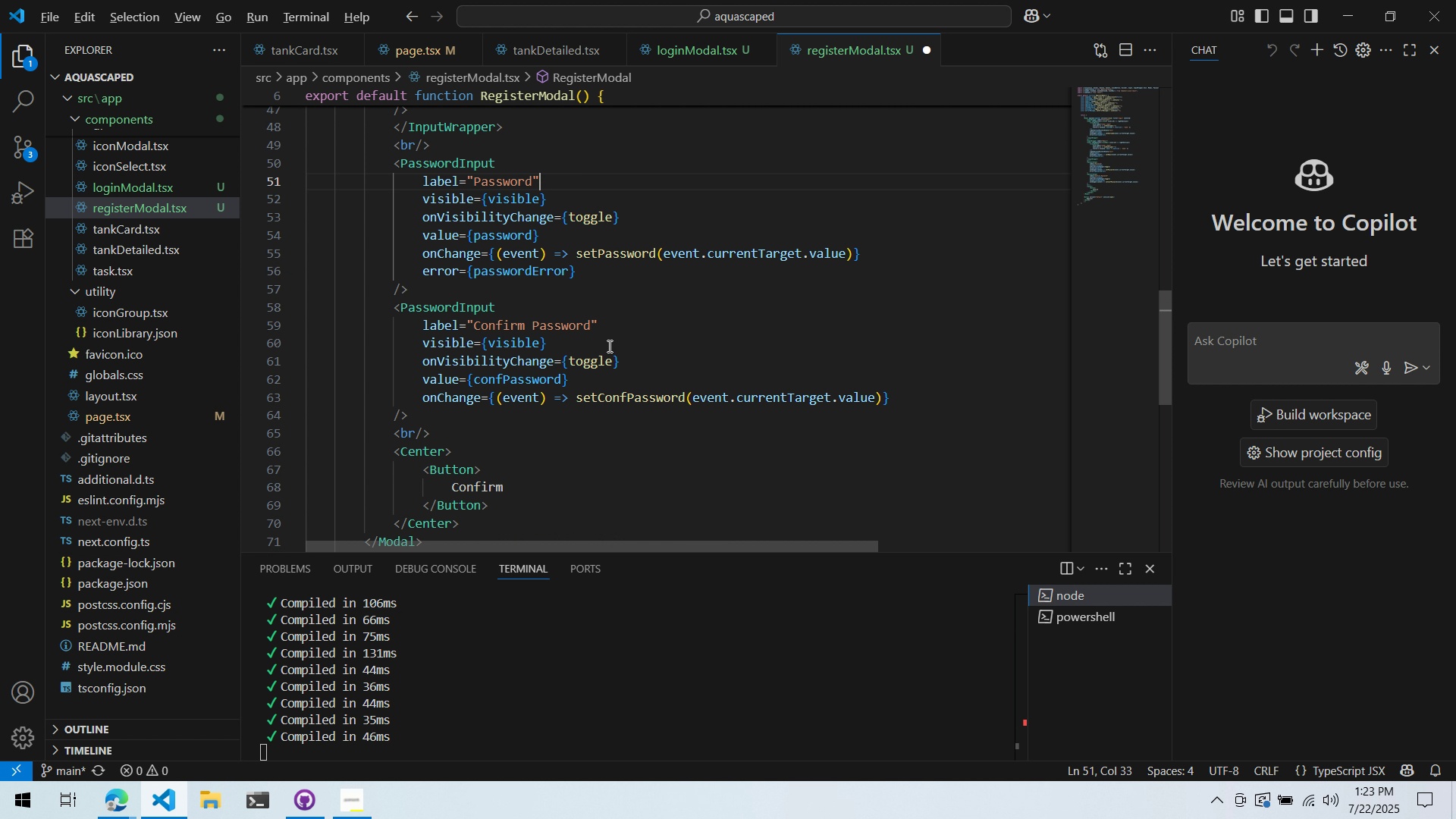 
key(Alt+Tab)
 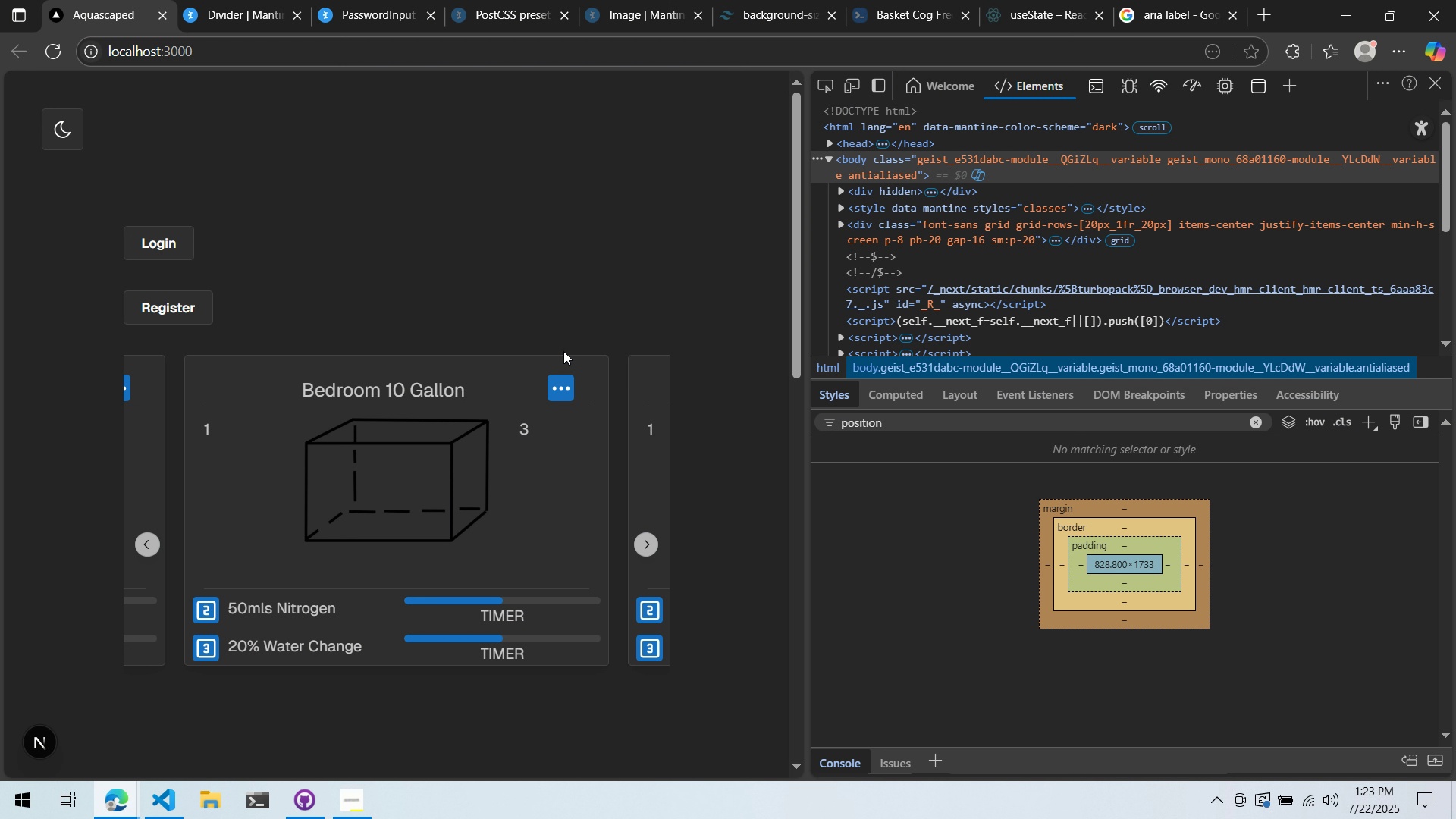 
scroll: coordinate [480, 352], scroll_direction: down, amount: 4.0
 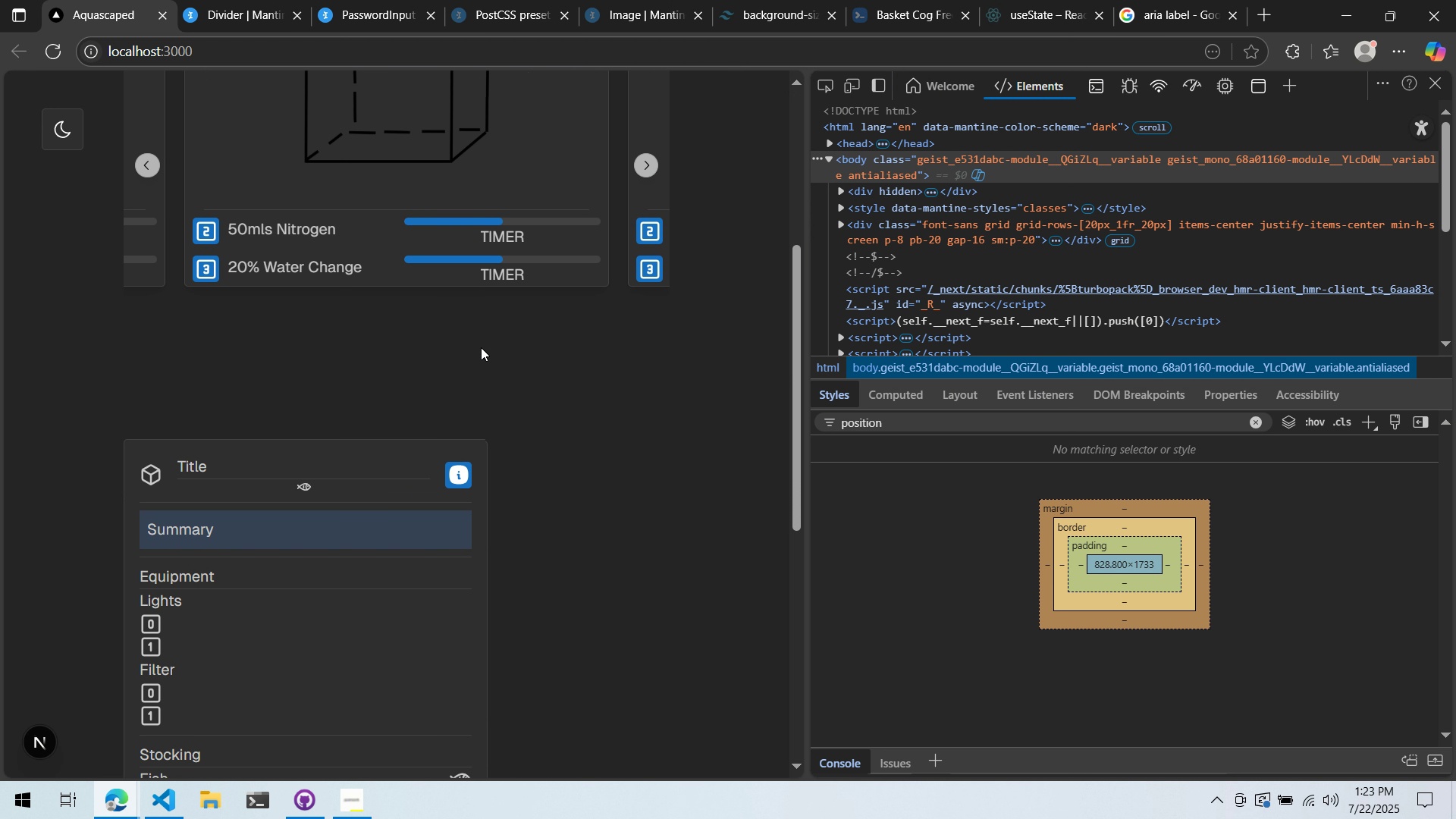 
scroll: coordinate [513, 344], scroll_direction: up, amount: 4.0
 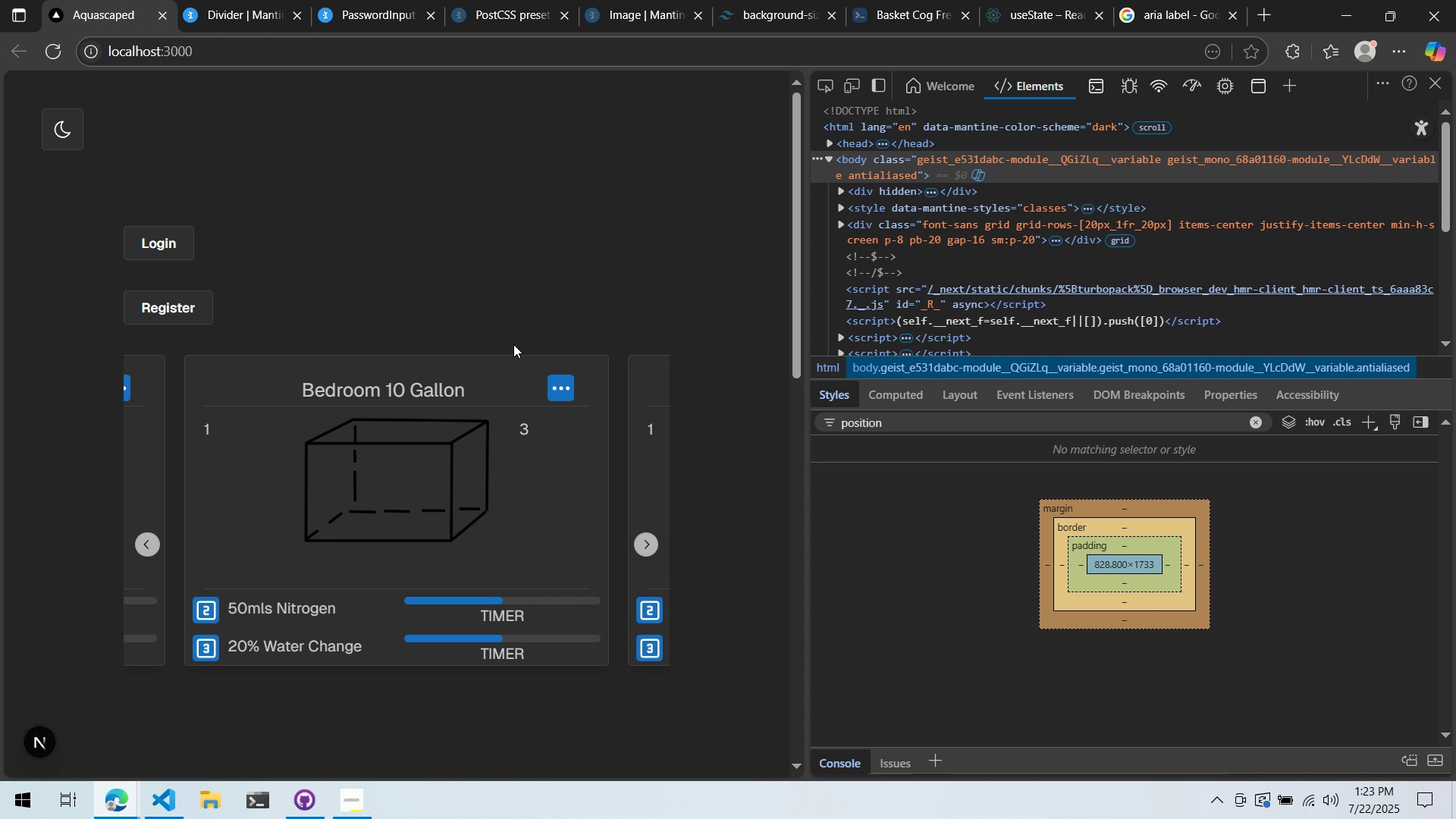 
key(Alt+AltLeft)
 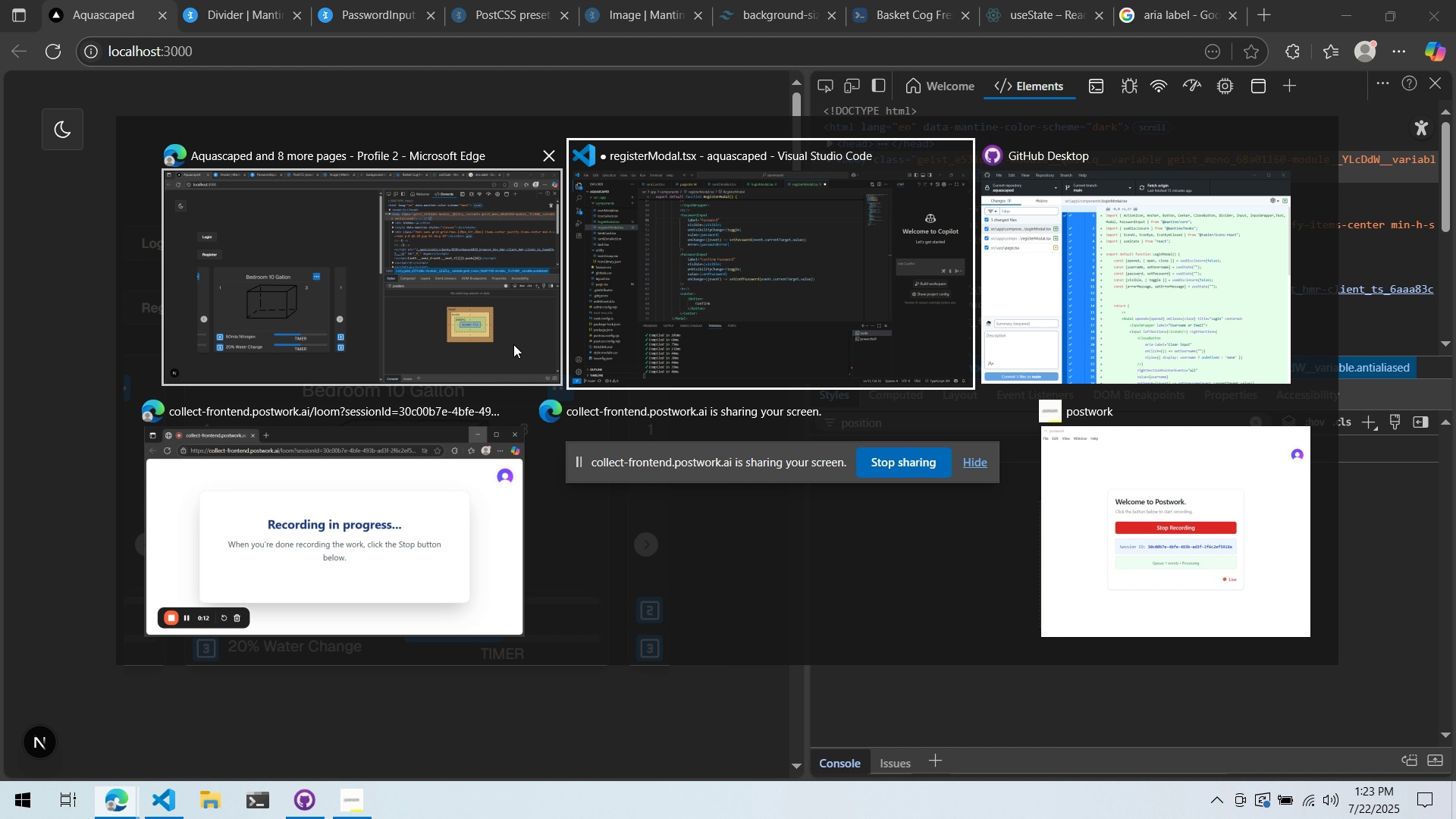 
key(Alt+Tab)
 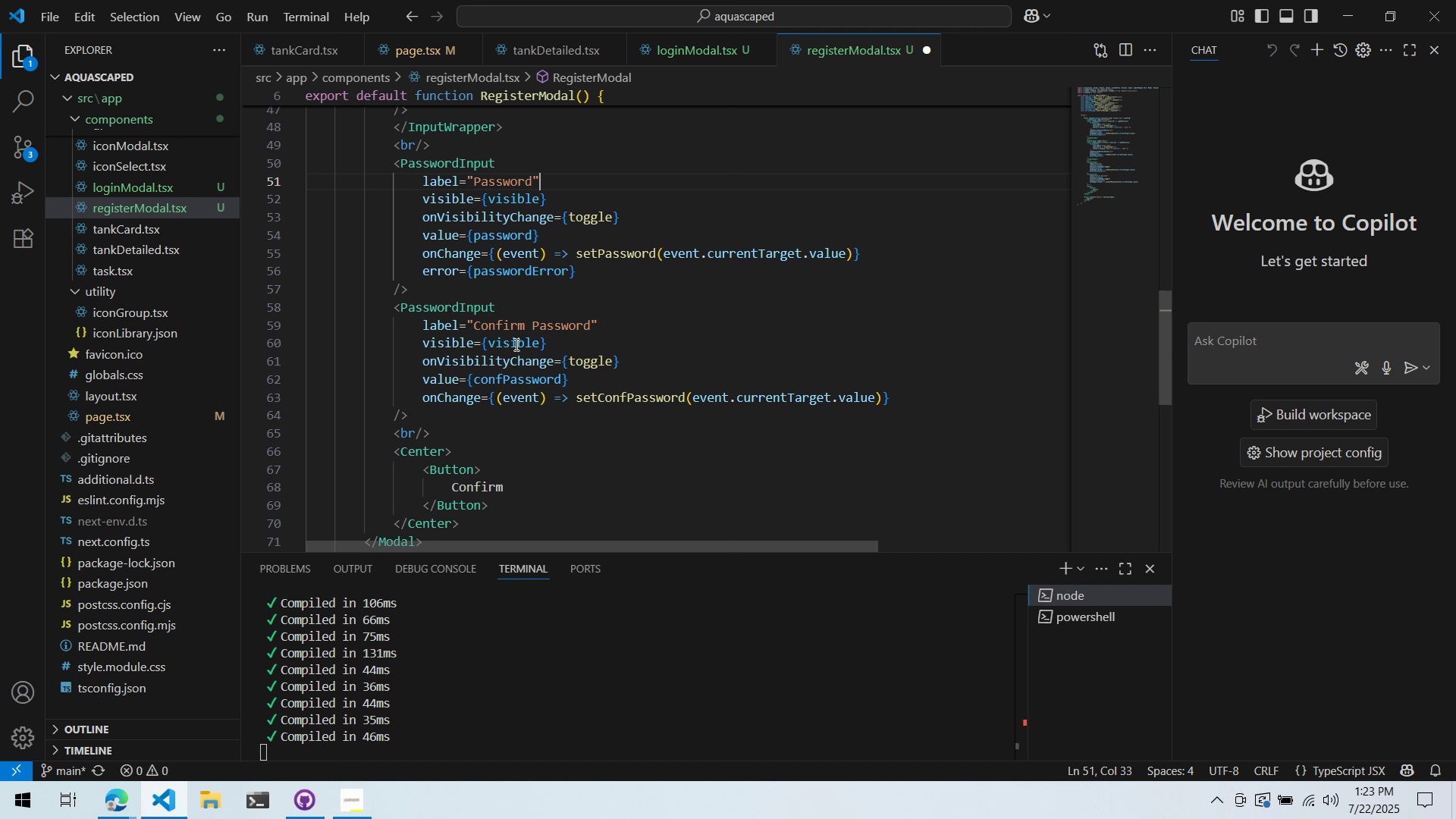 
key(Alt+AltLeft)
 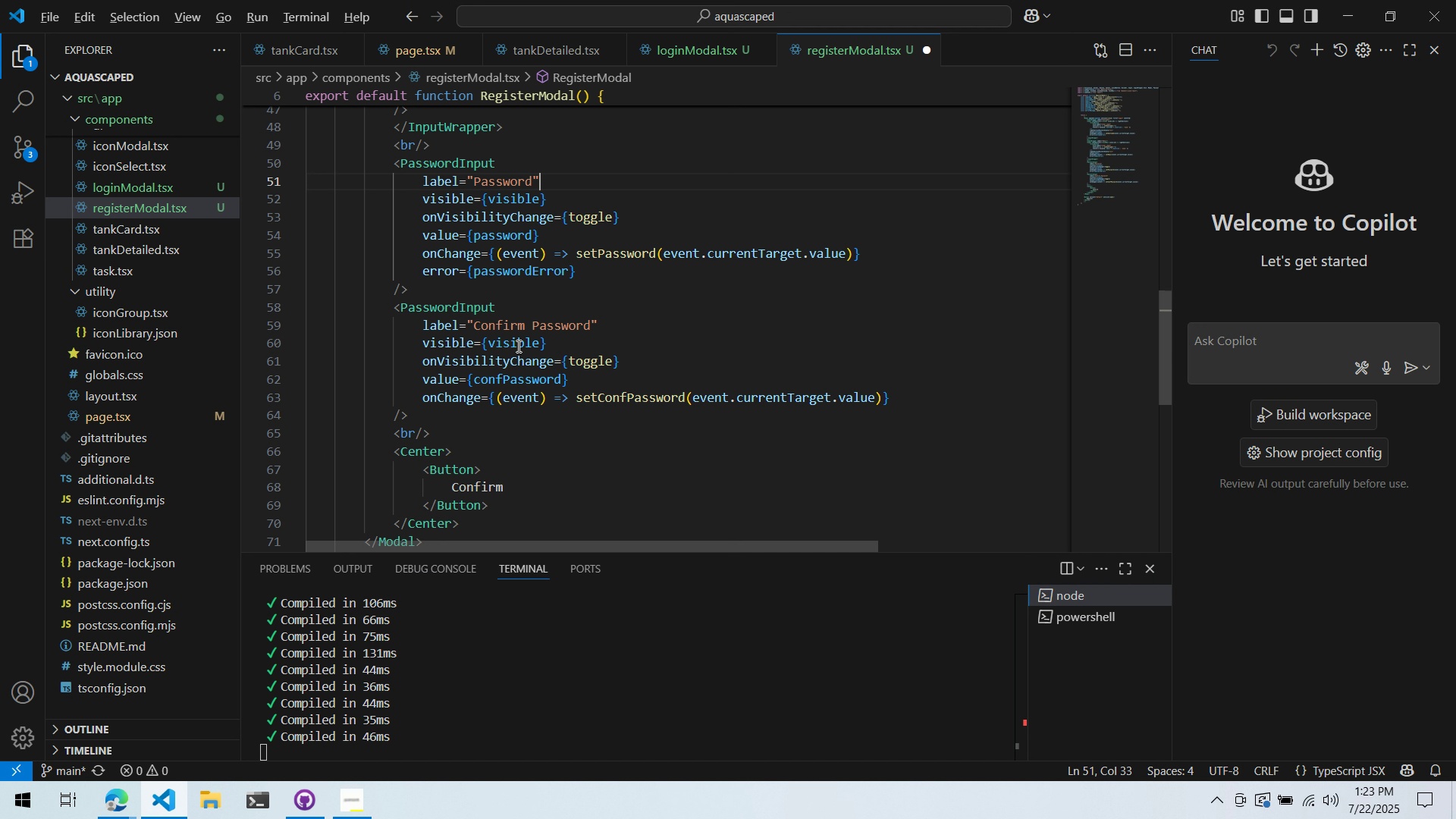 
key(Alt+Tab)
 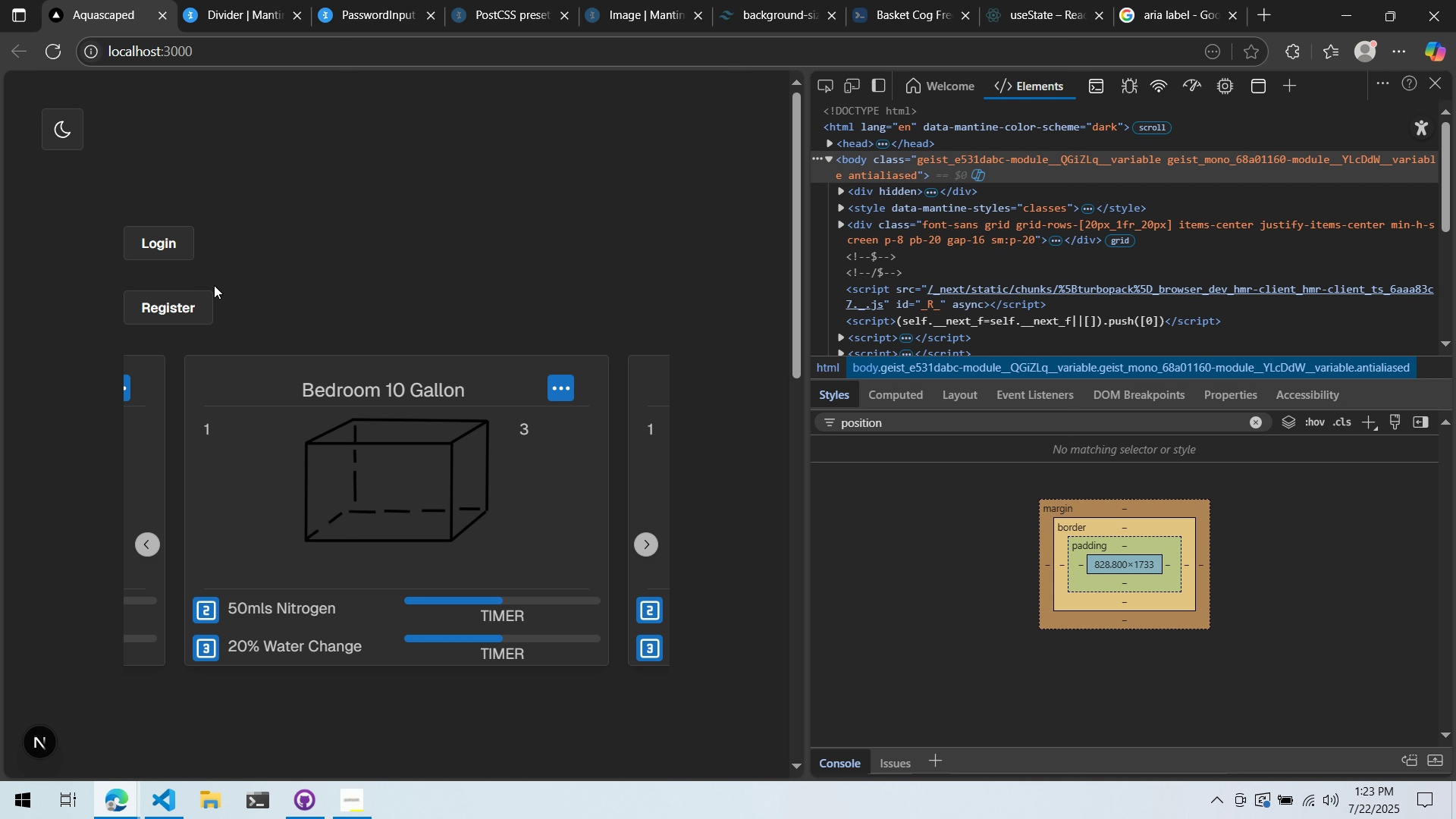 
left_click([185, 309])
 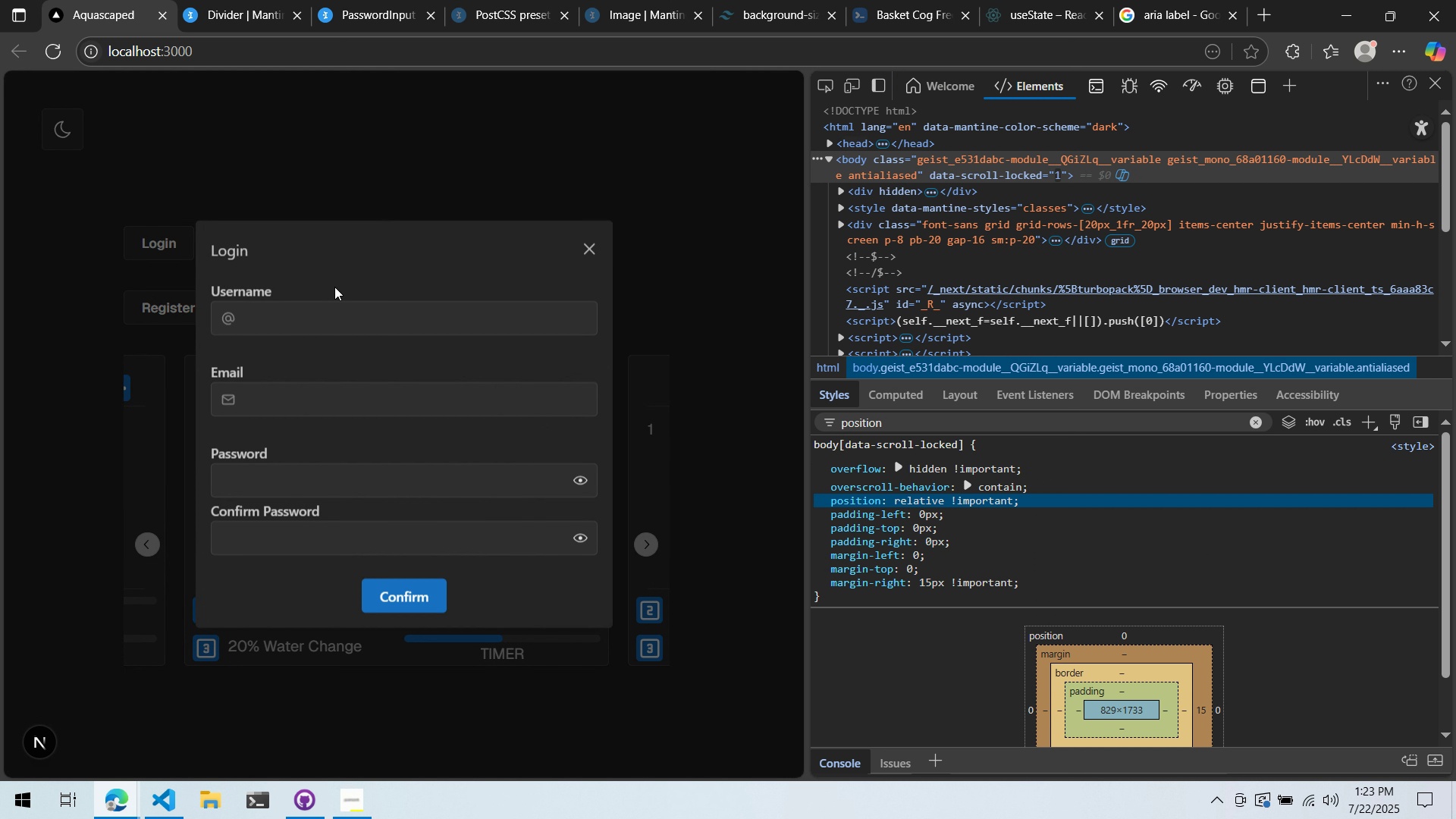 
scroll: coordinate [334, 287], scroll_direction: up, amount: 1.0
 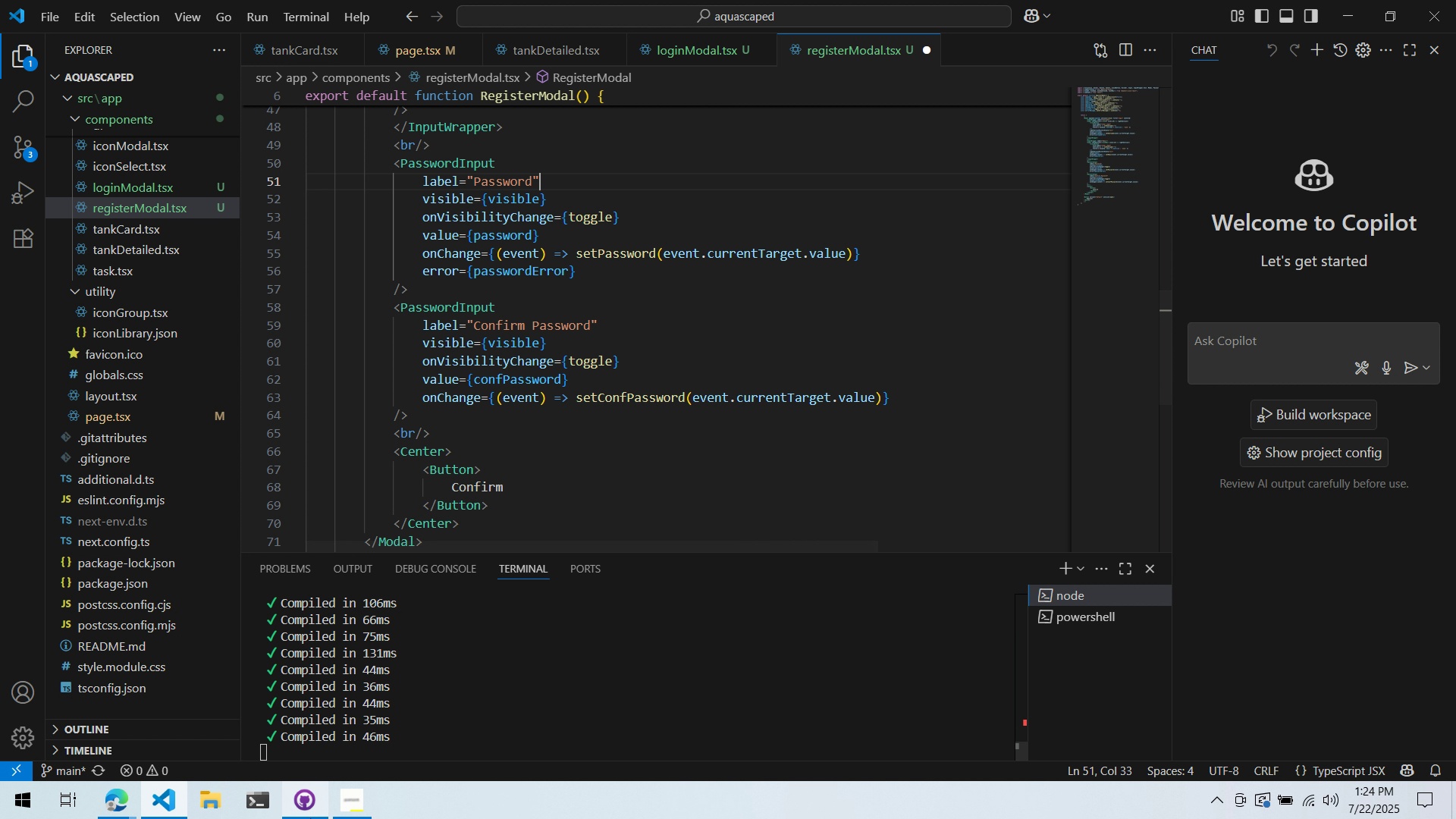 
wait(11.54)
 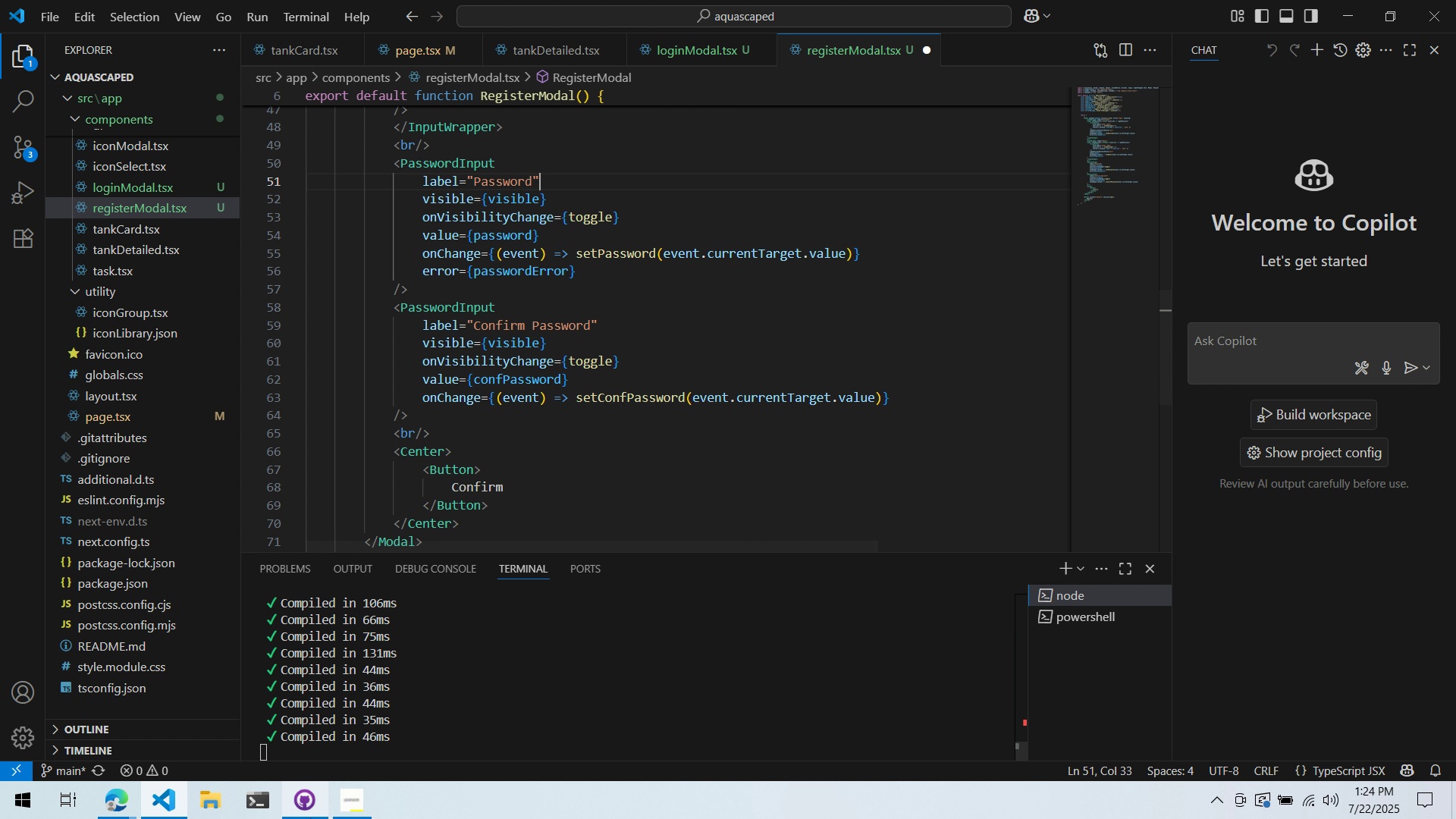 
key(Alt+AltLeft)
 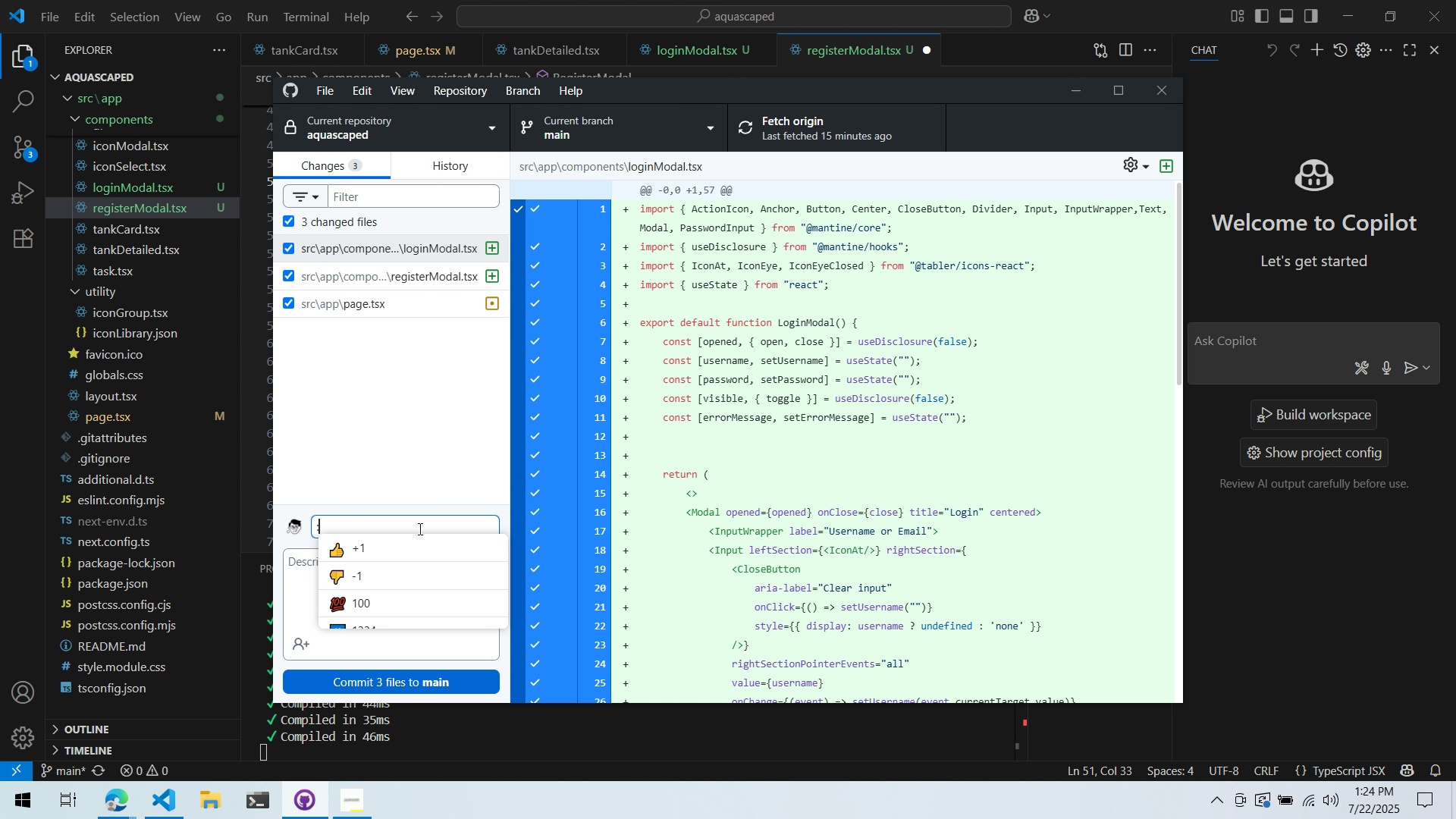 
key(Alt+Tab)
 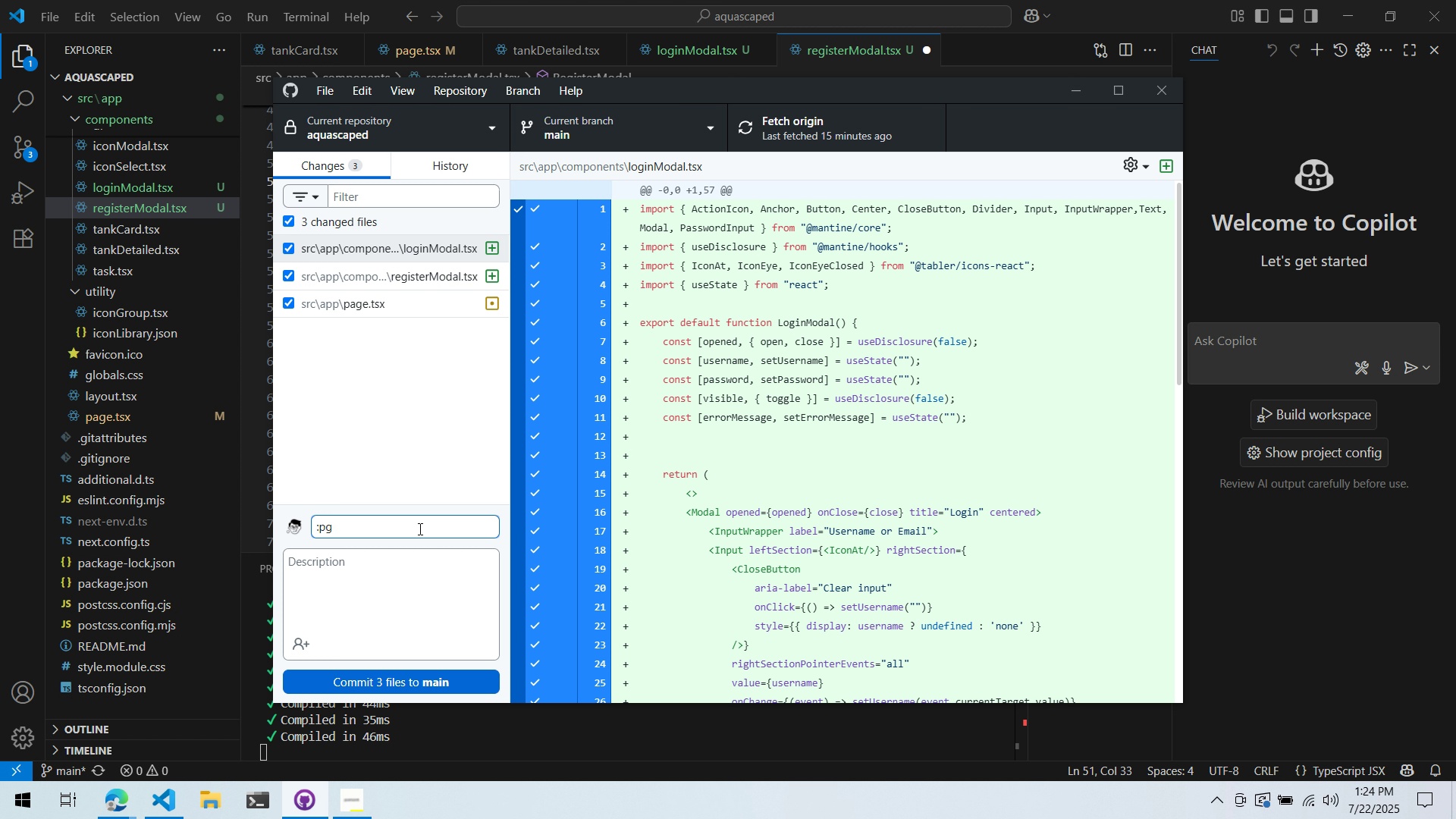 
left_click([312, 818])
 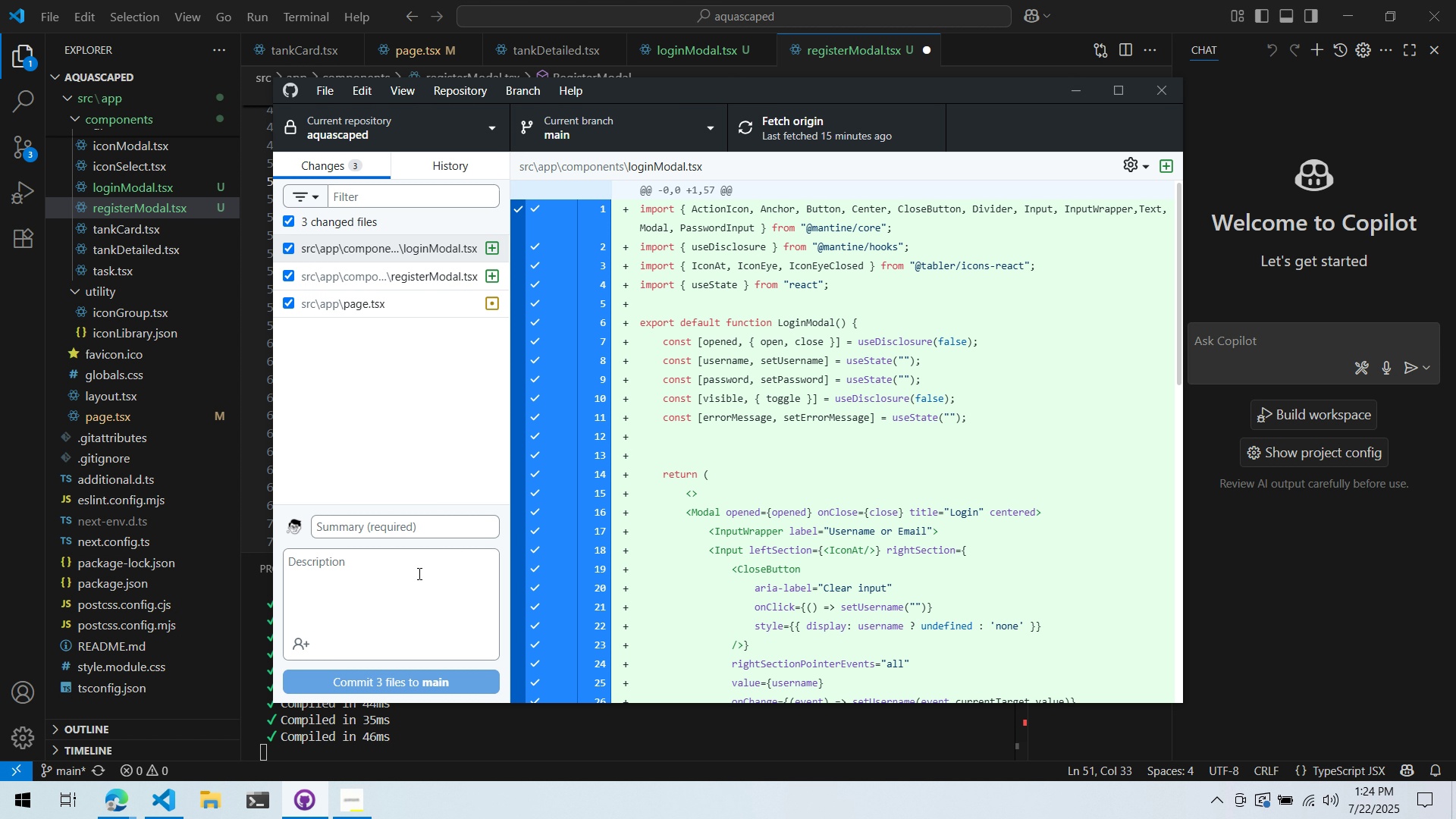 
left_click([419, 553])
 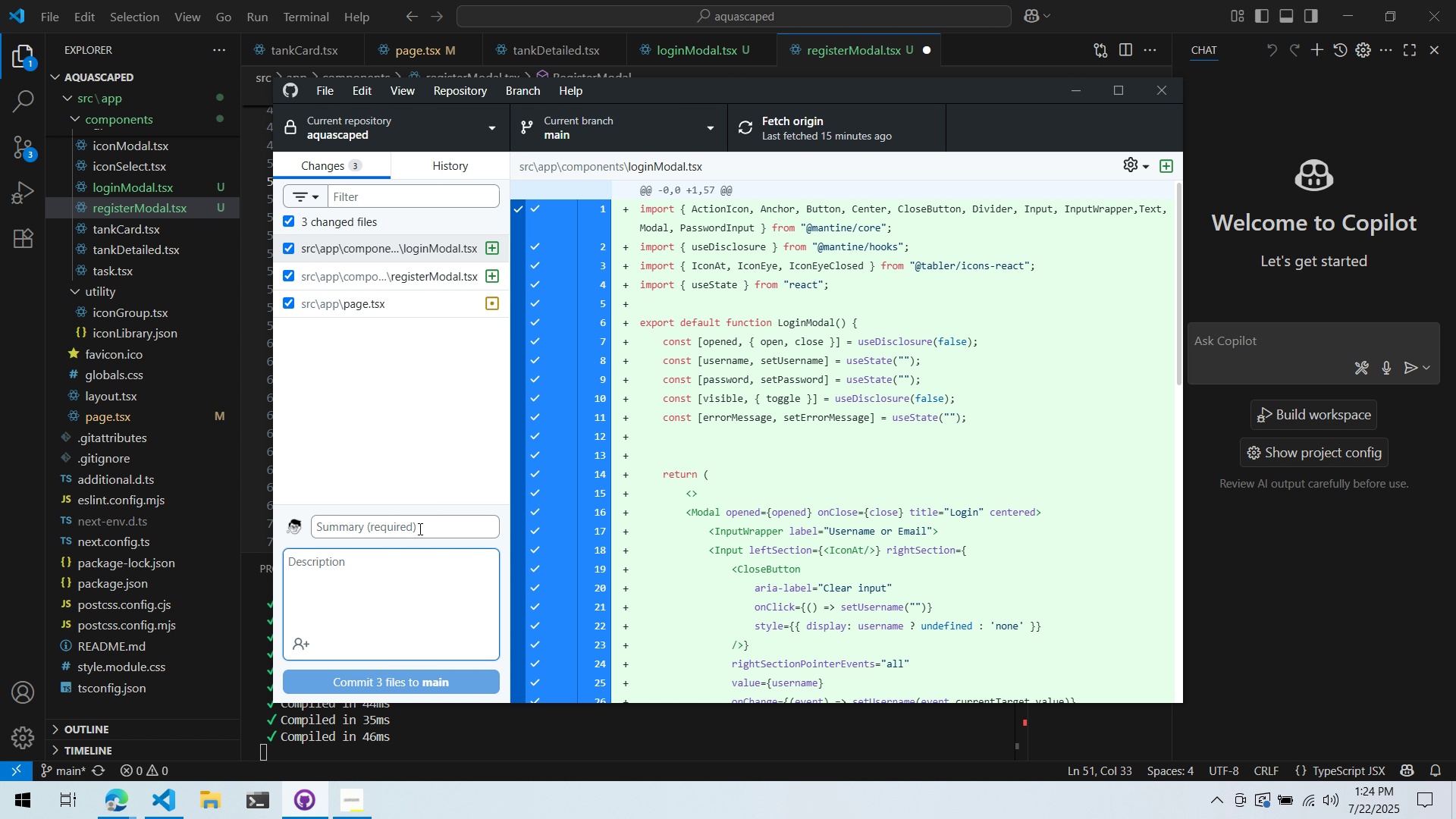 
left_click([419, 529])
 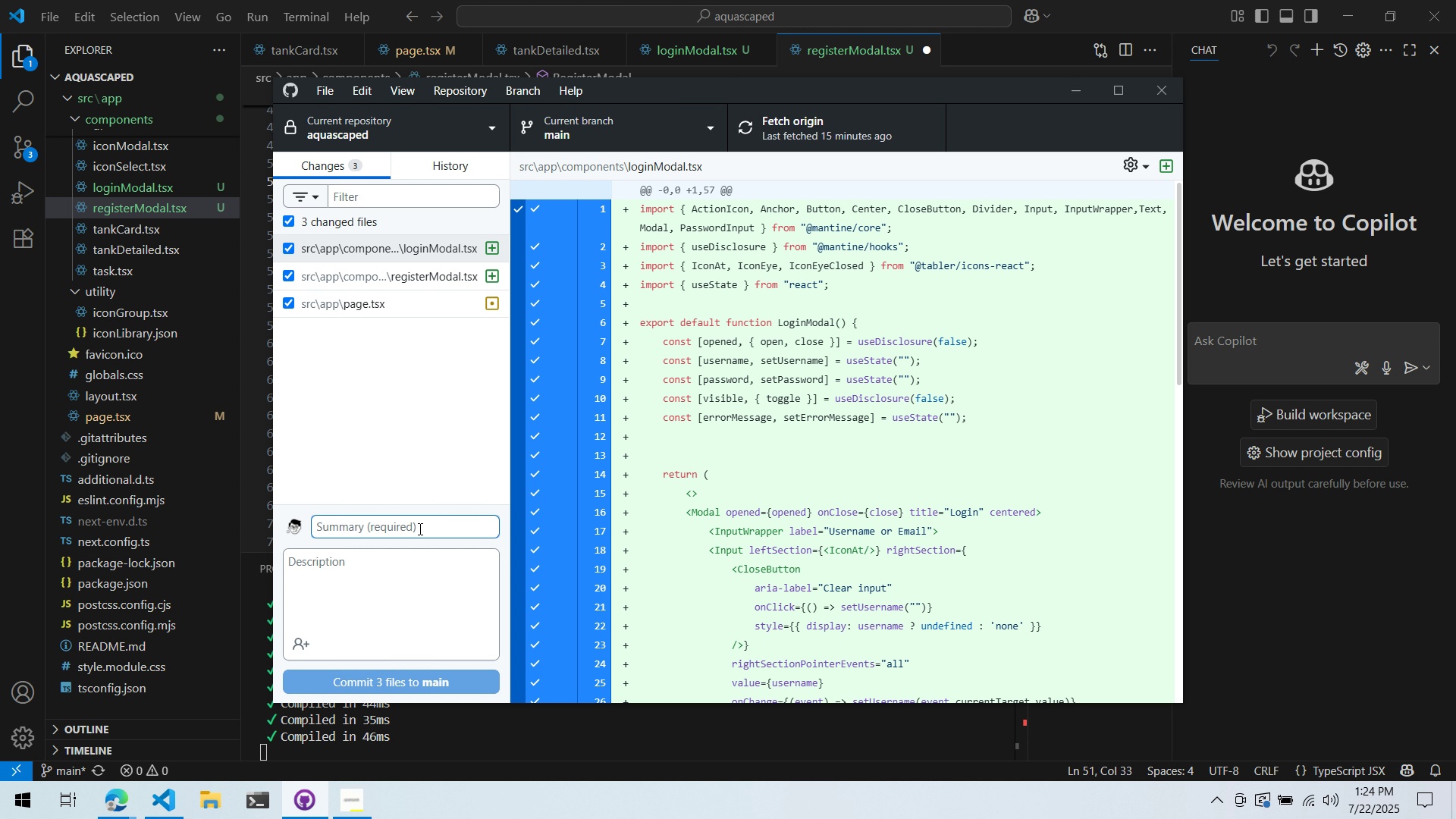 
type(:pgom)
key(Backspace)
key(Backspace)
key(Backspace)
key(Backspace)
key(Backspace)
key(Backspace)
type(Login and Register mo)
key(Backspace)
key(Backspace)
type(Modals)
key(Tab)
type(Added moa)
key(Backspace)
type(dals for regis)
 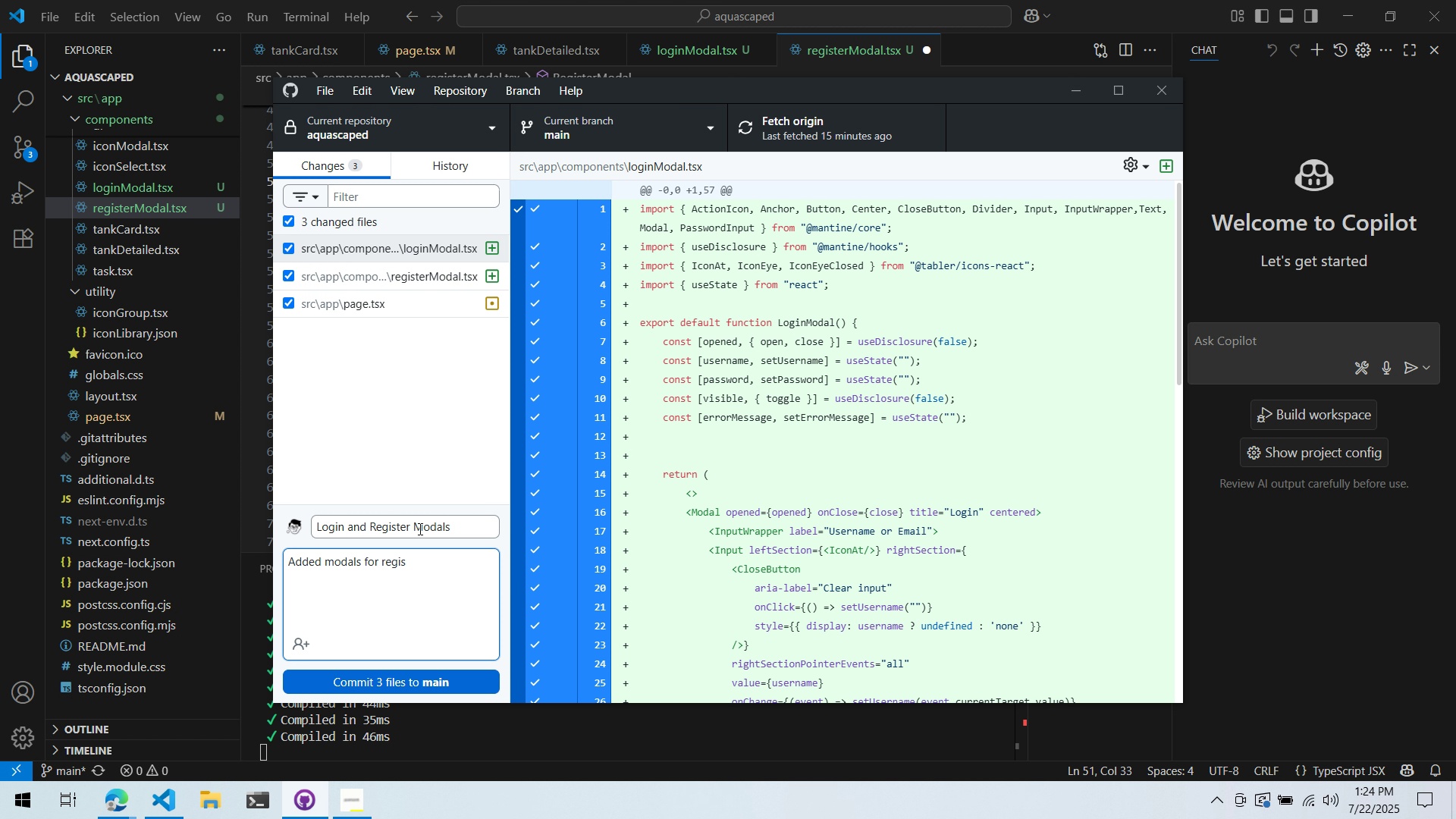 
key(Control+ControlLeft)
 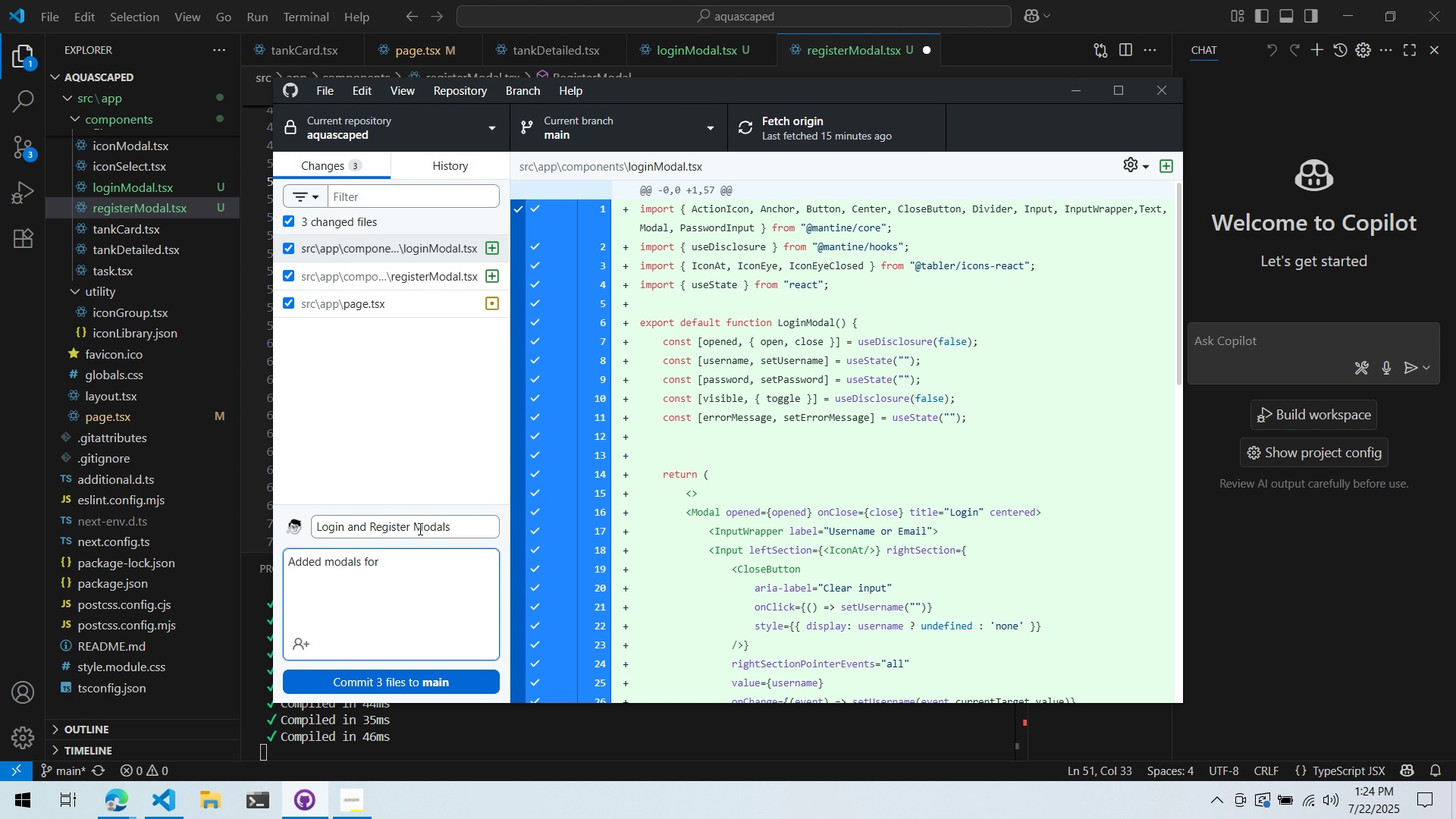 
key(Control+Backspace)
 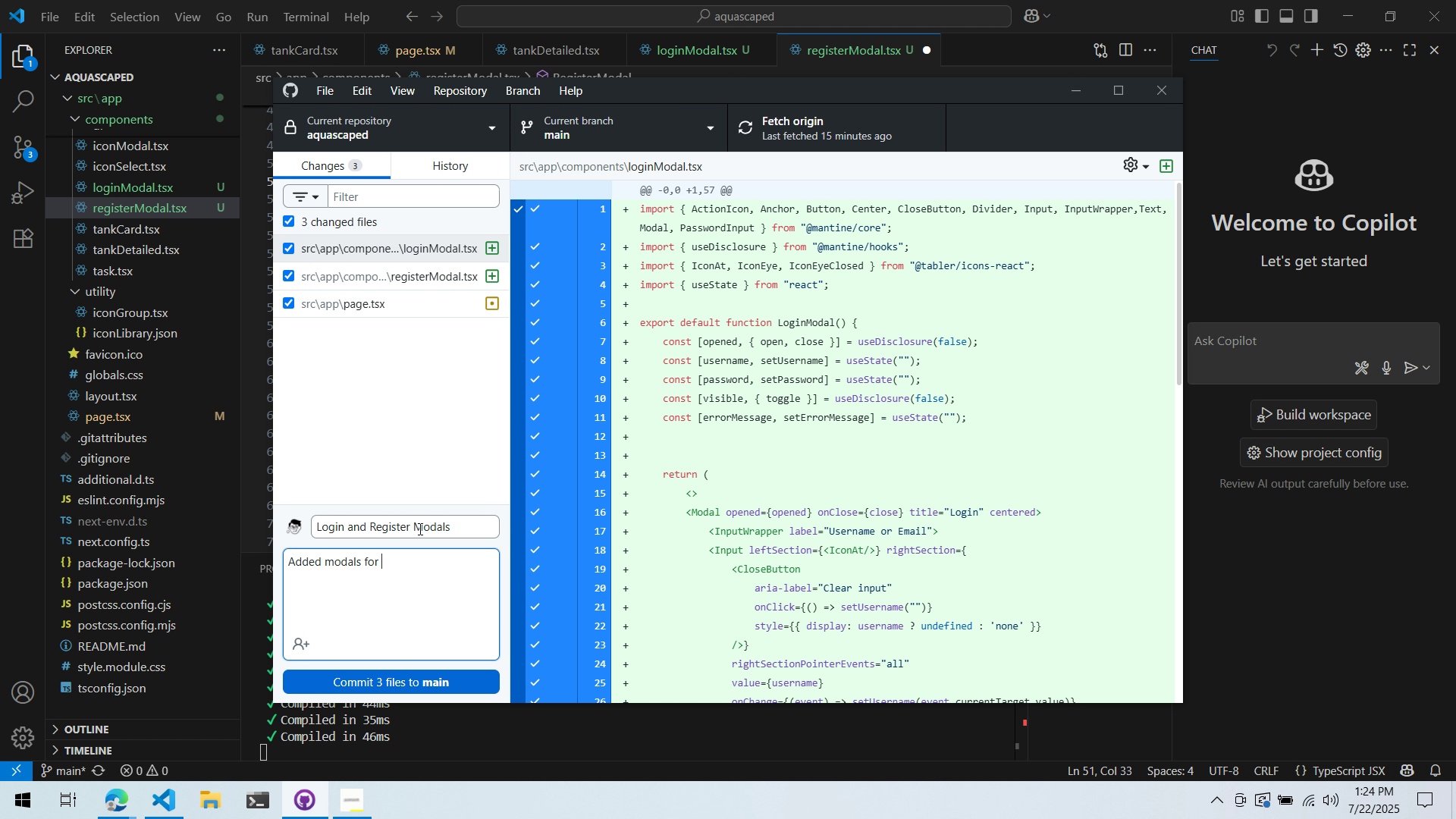 
type(authentication)
 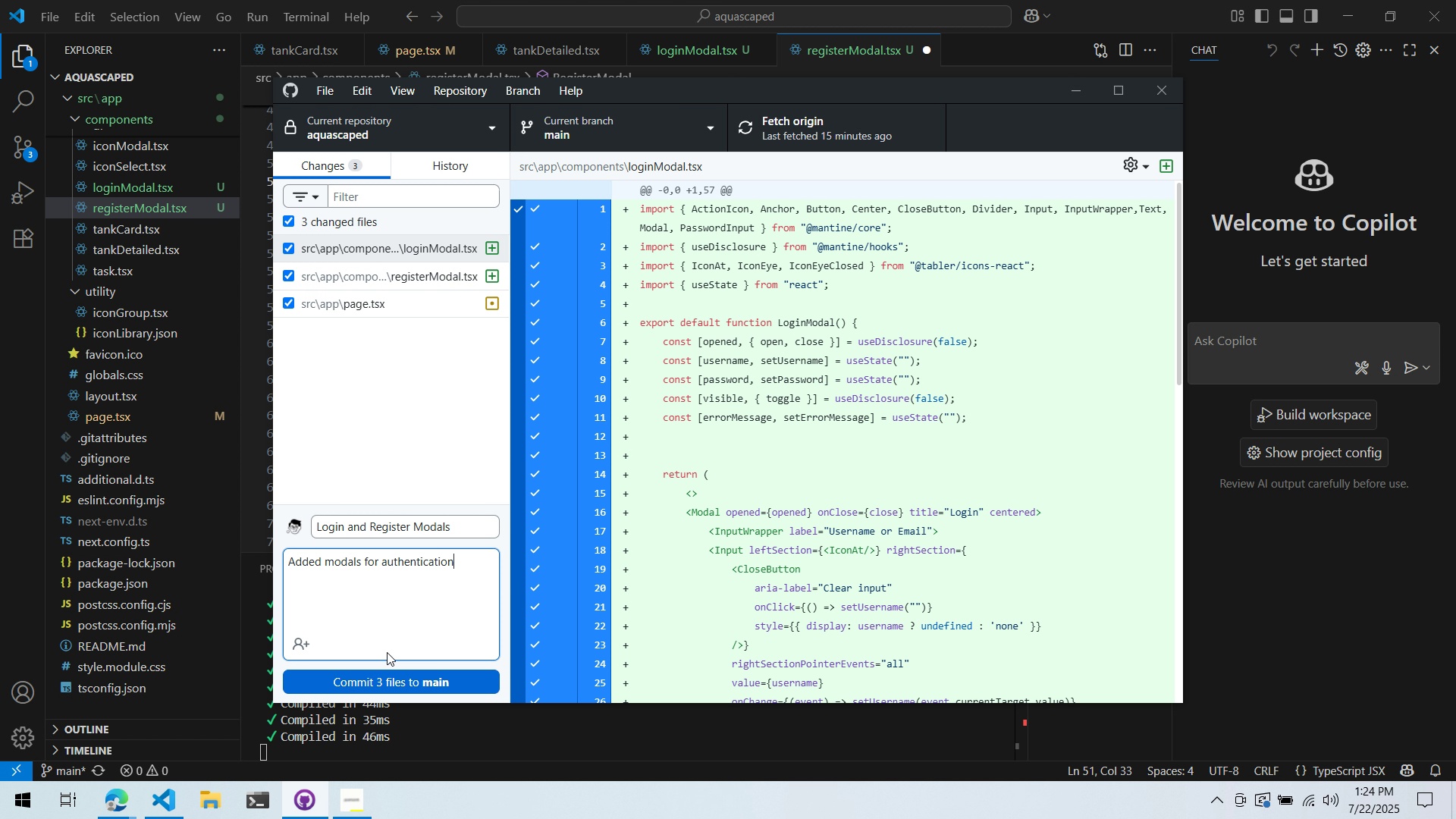 
left_click([388, 684])
 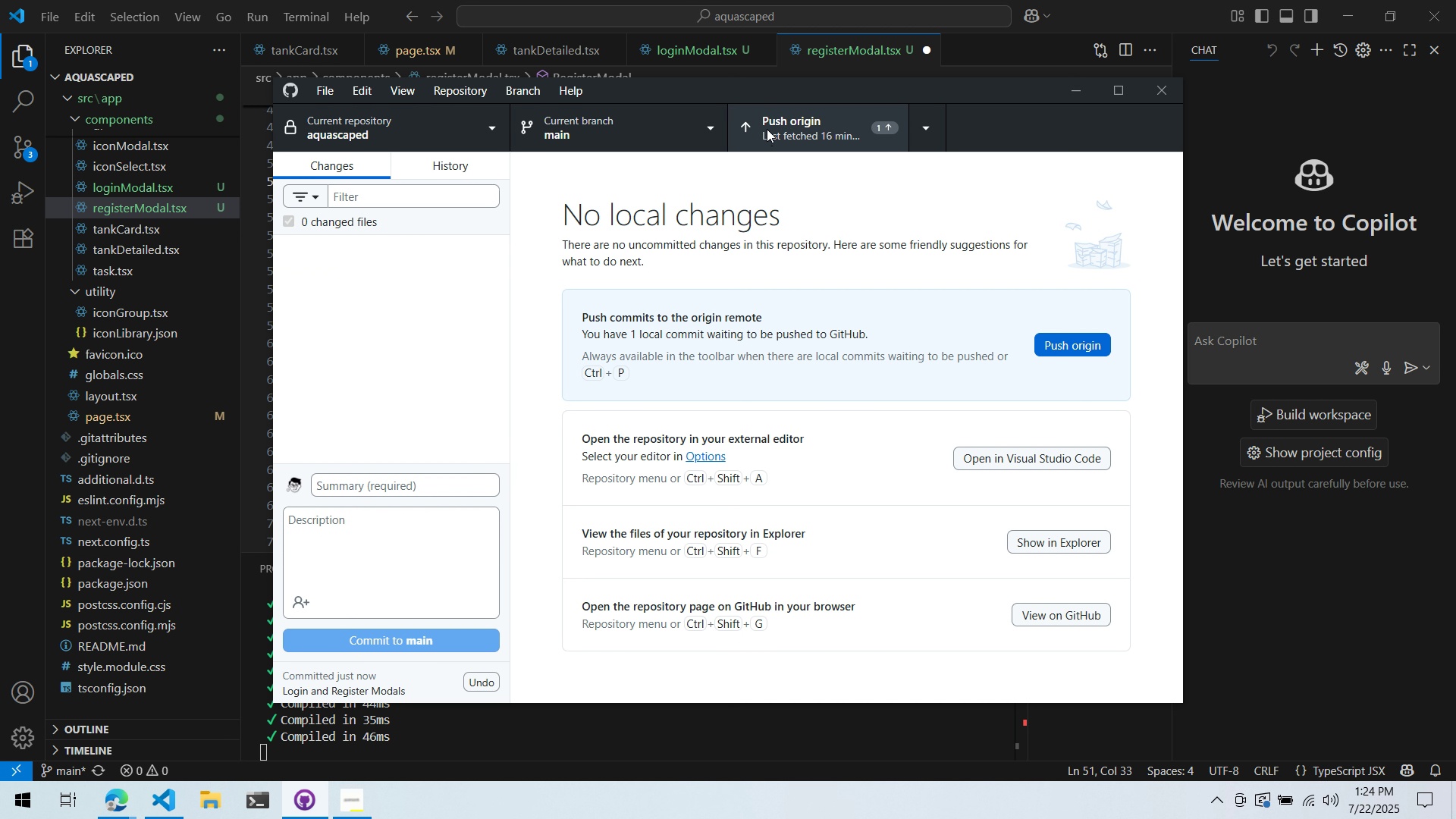 
left_click([767, 129])
 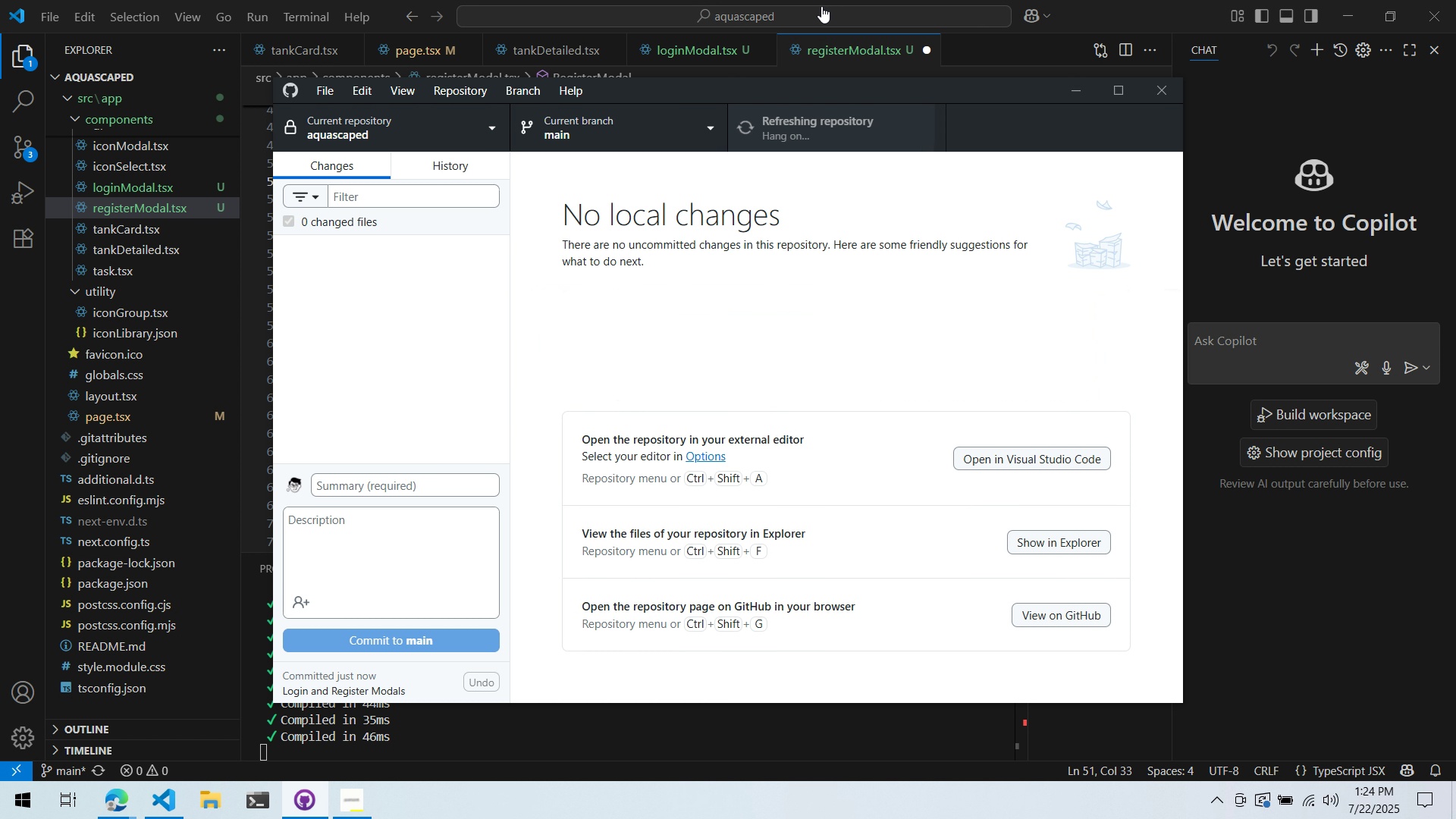 
left_click([1087, 6])
 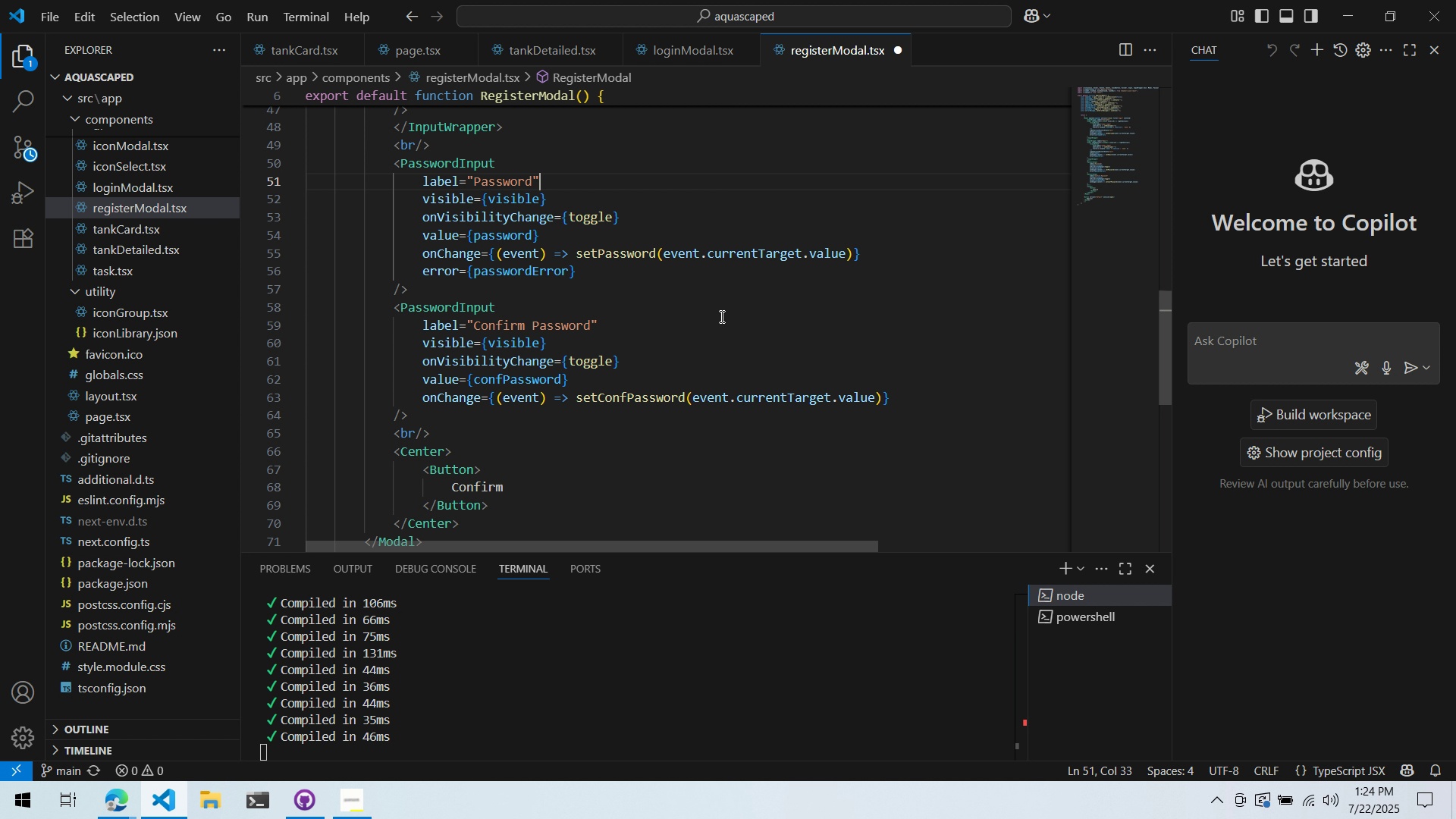 
left_click([720, 316])
 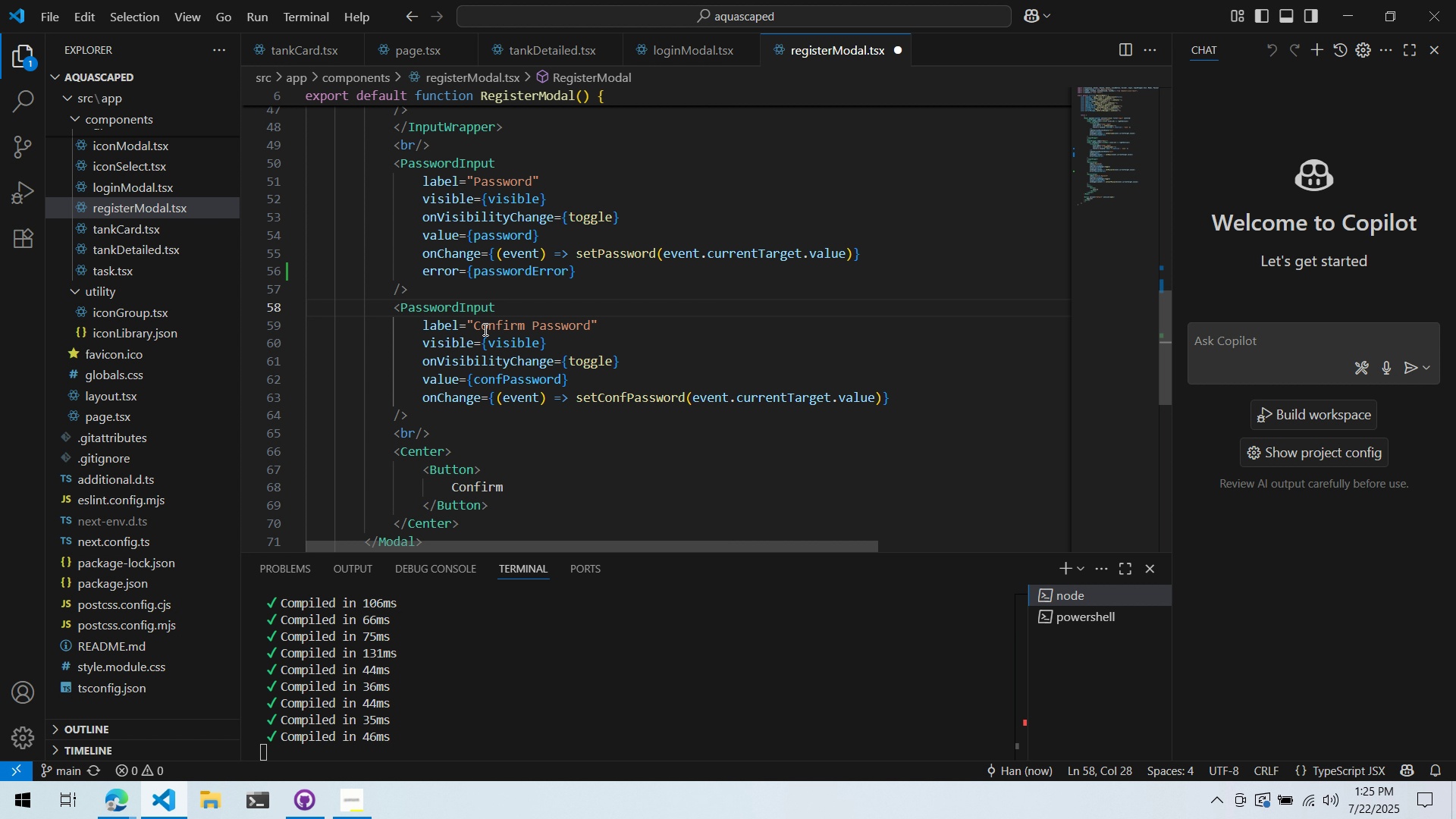 
wait(55.37)
 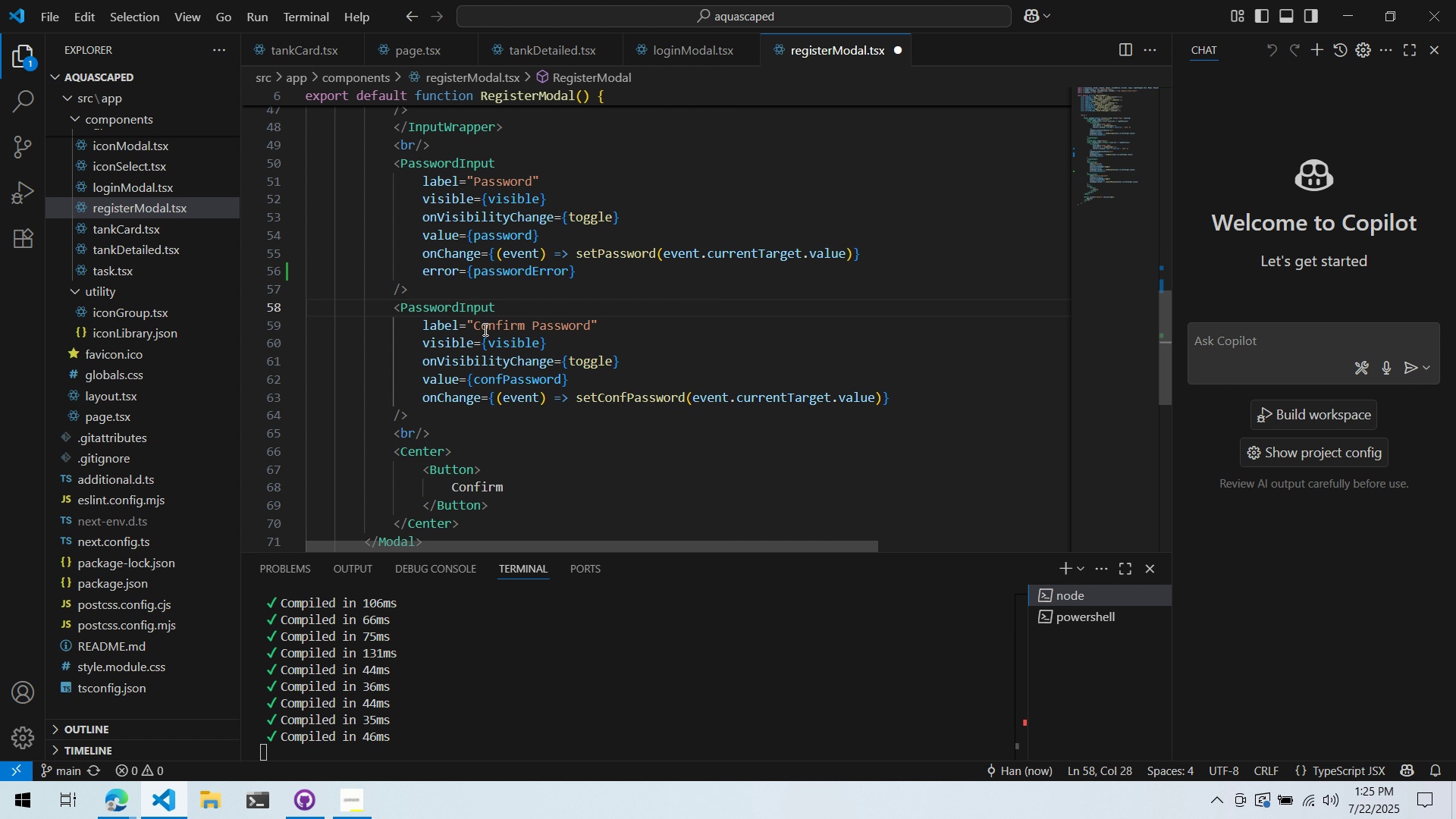 
key(Alt+AltLeft)
 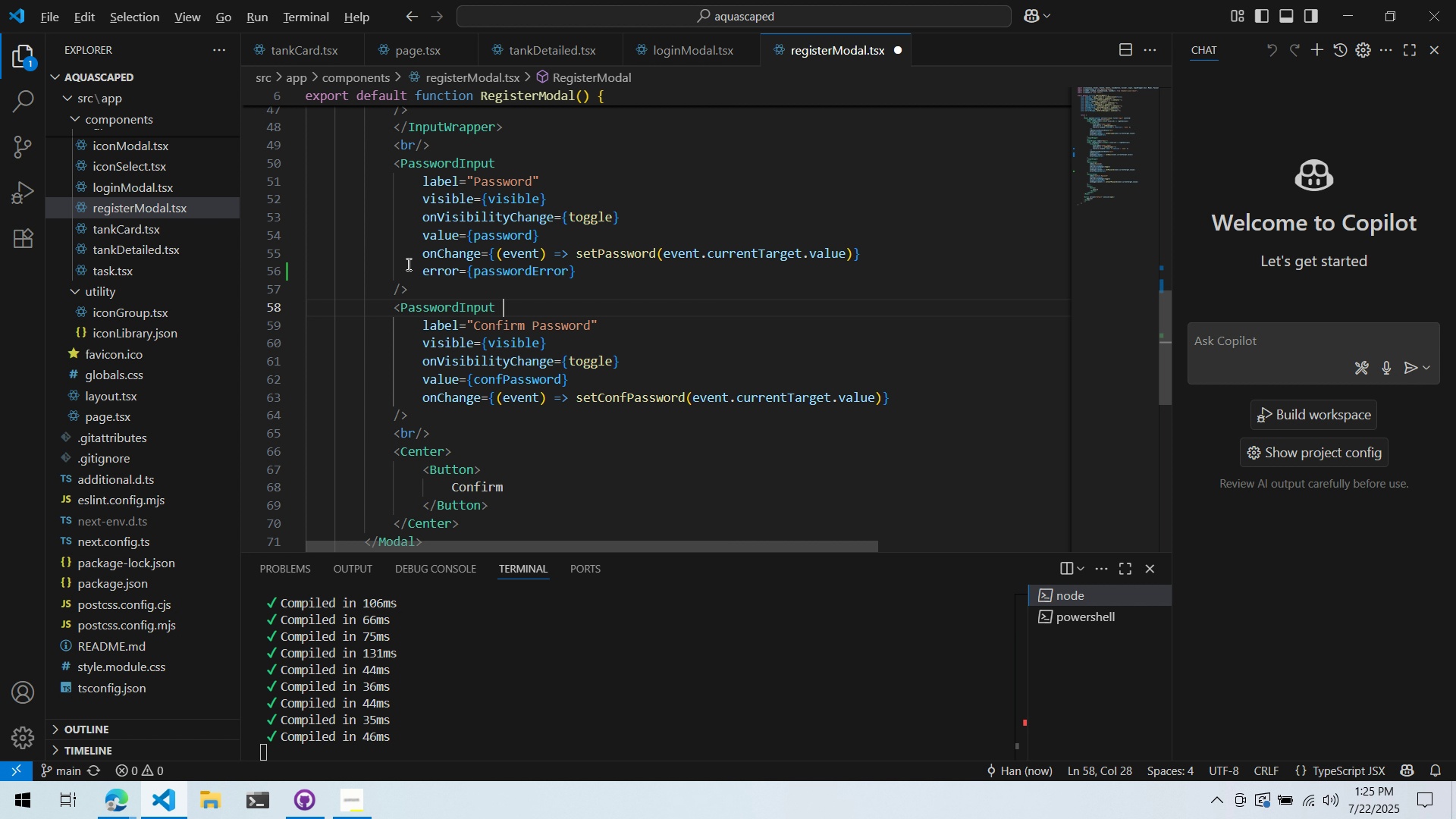 
key(Alt+Tab)
 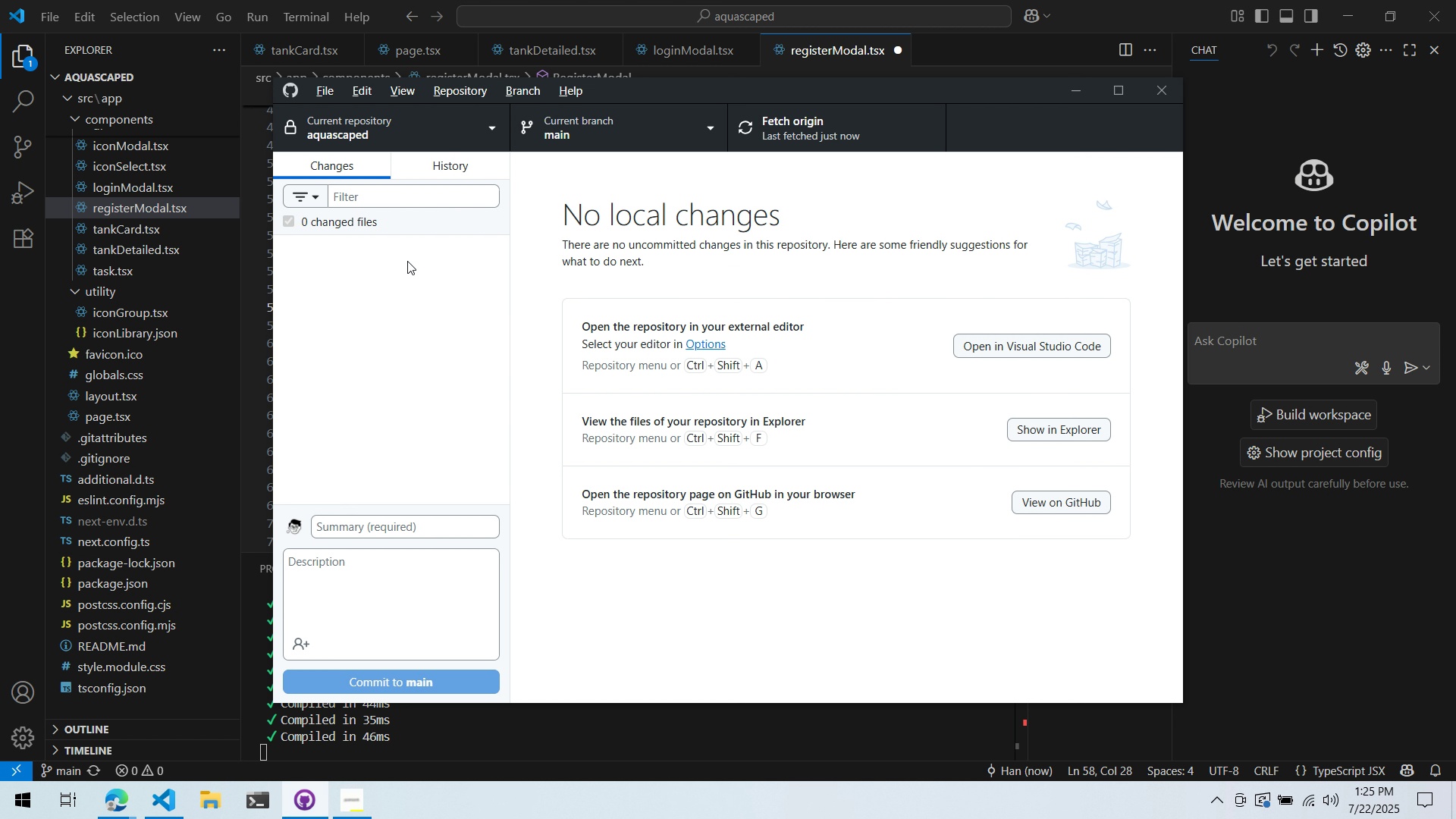 
key(Alt+AltLeft)
 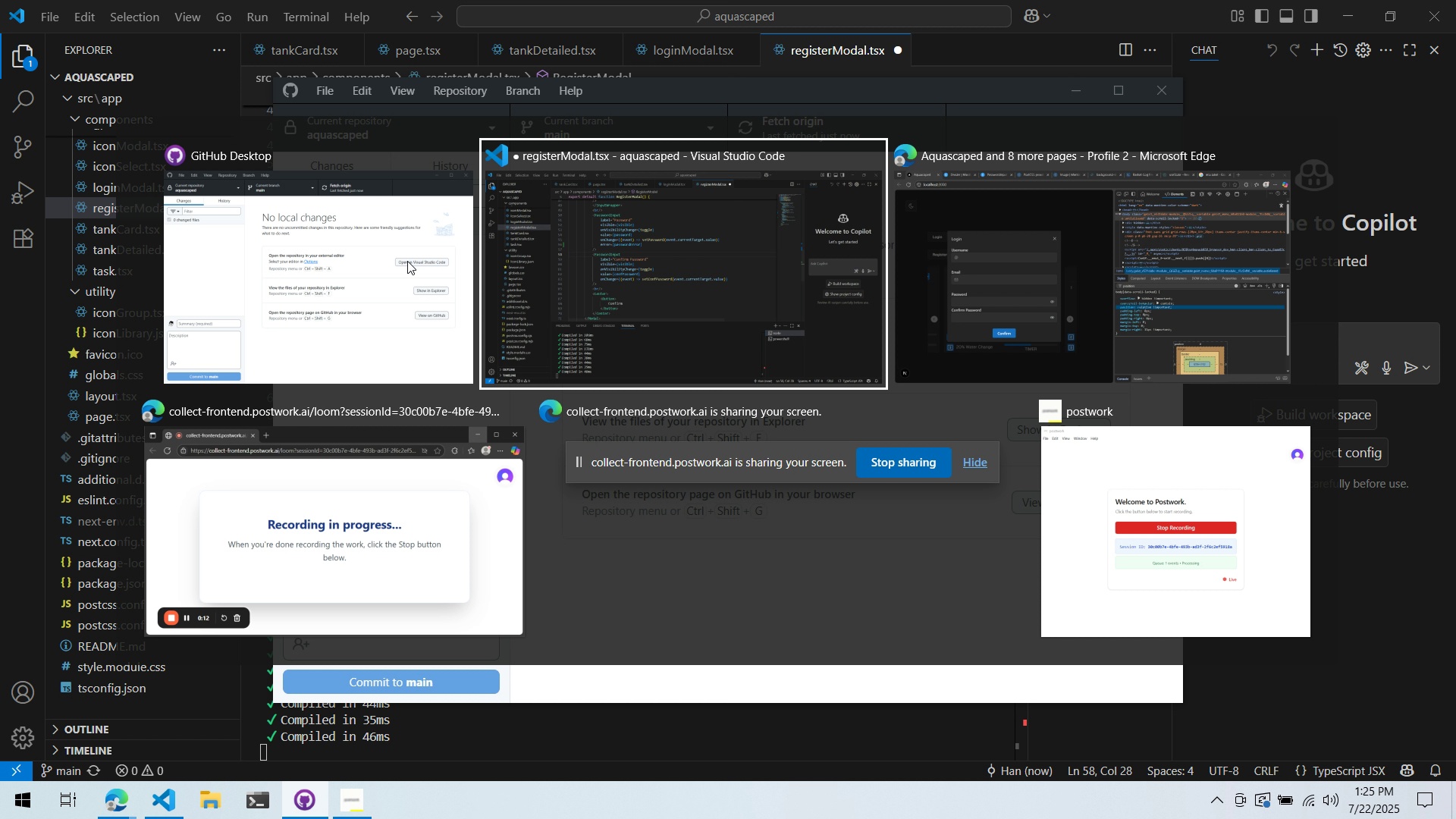 
key(Alt+Tab)
 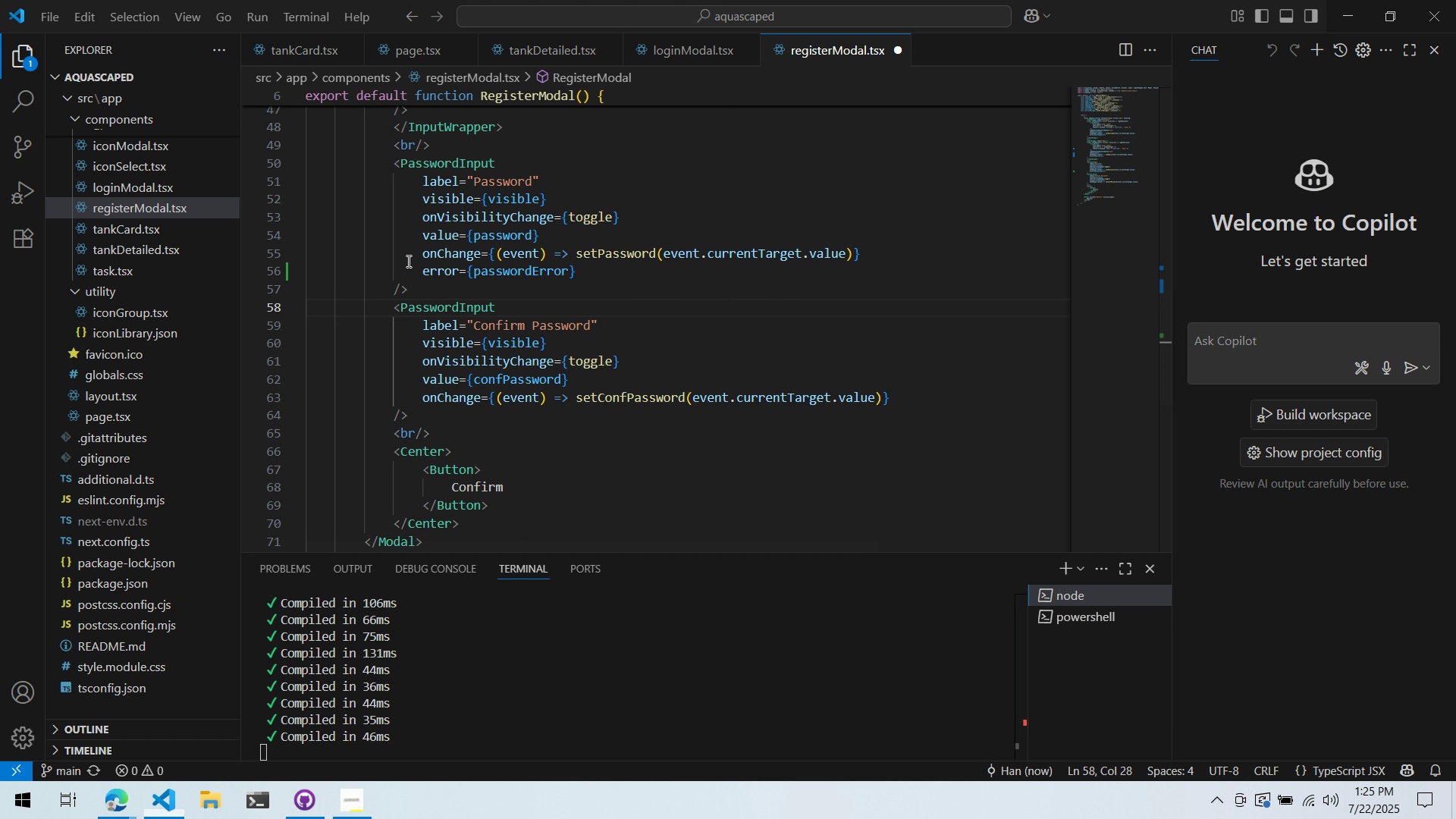 
key(Alt+Tab)
 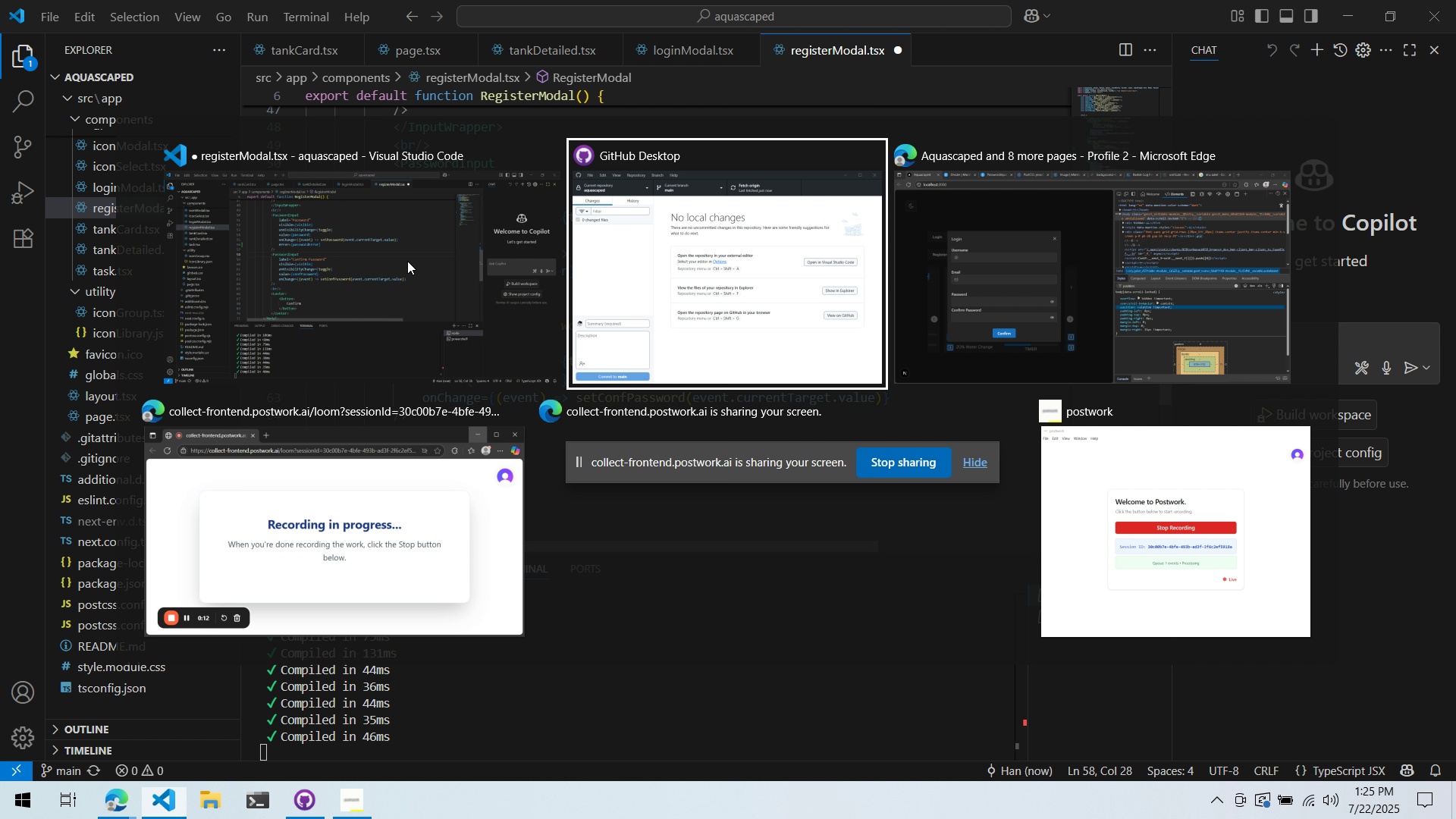 
key(Alt+Tab)
 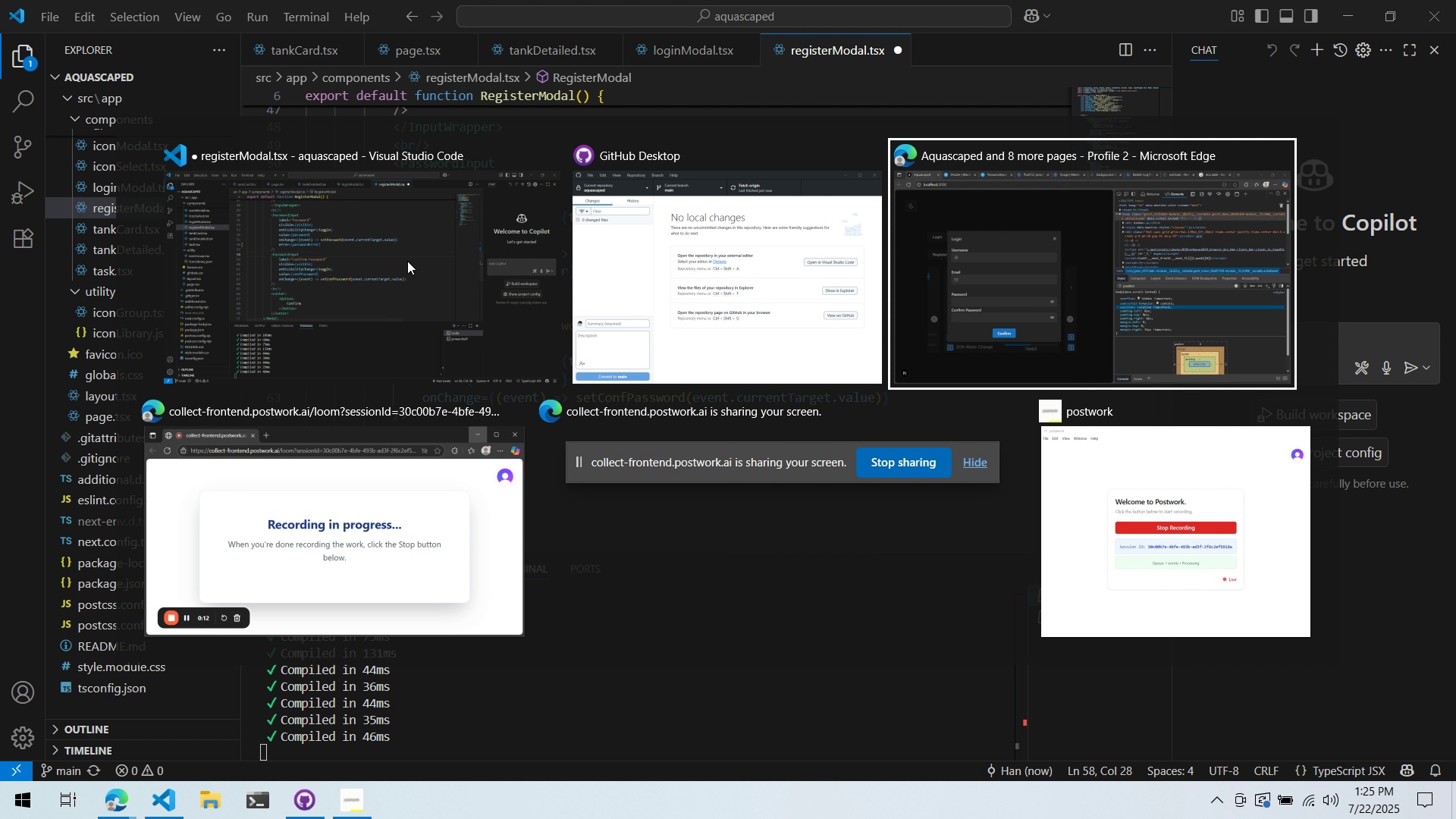 
key(Alt+Tab)
 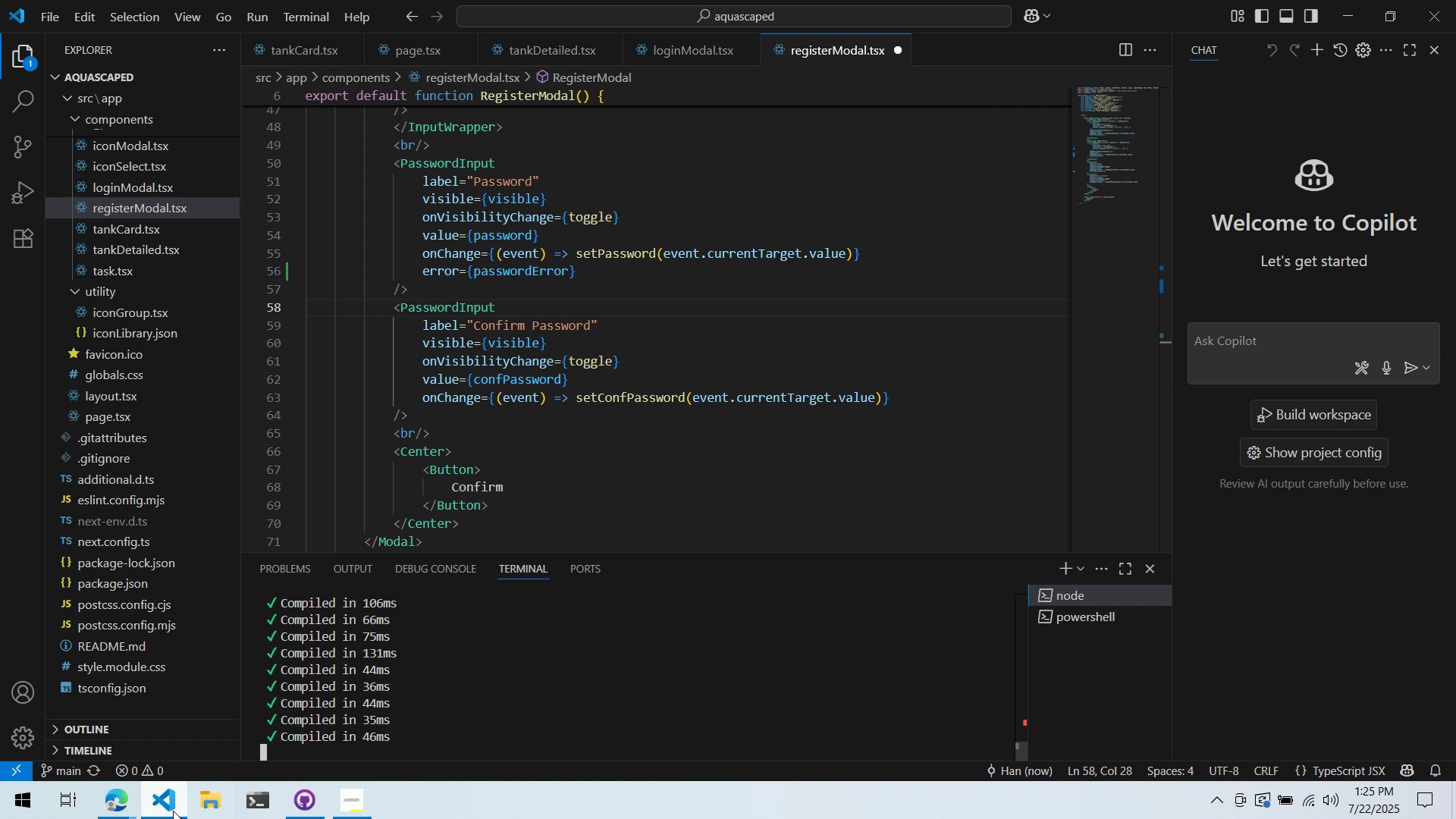 
left_click([119, 815])
 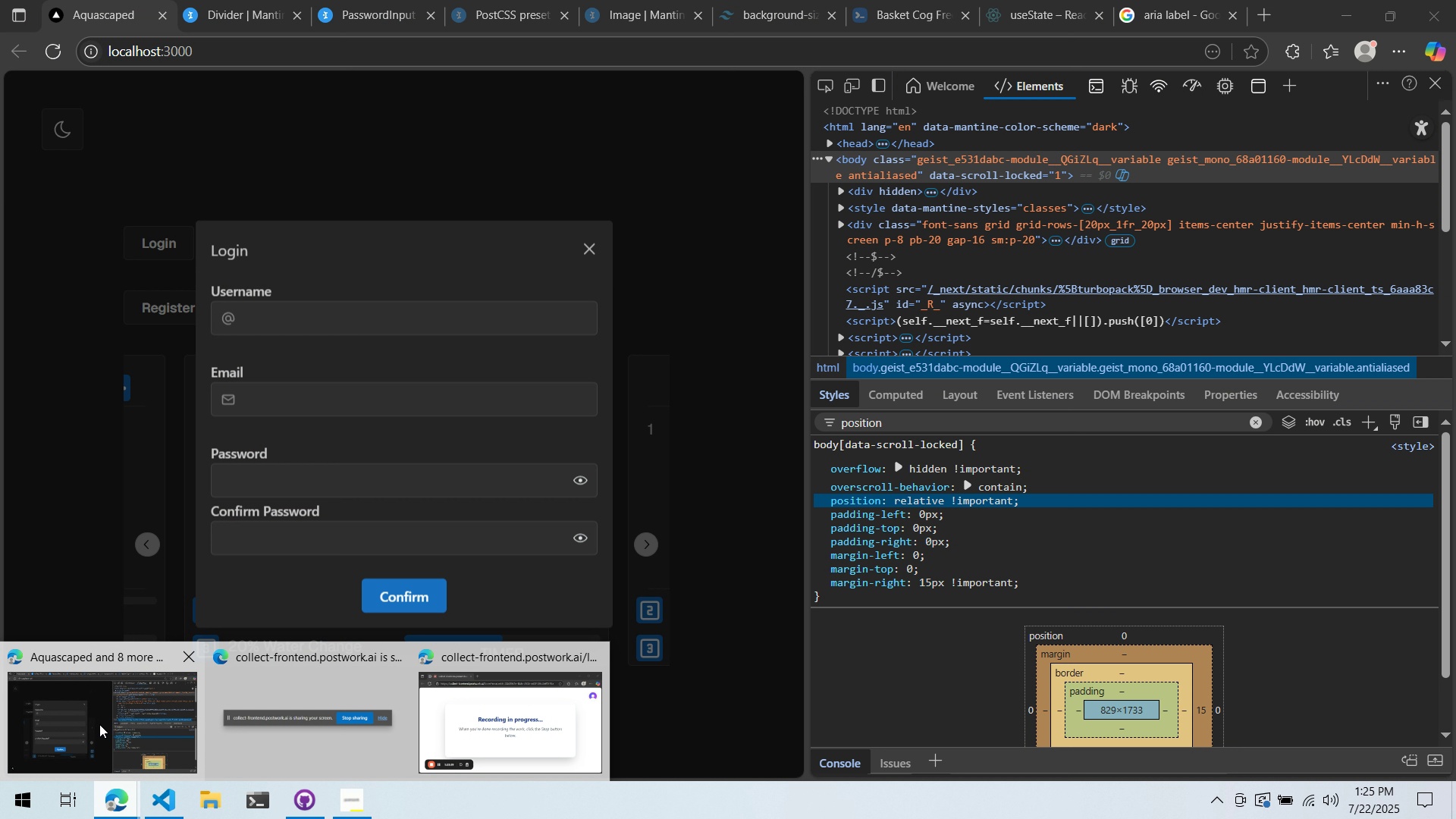 
left_click([99, 724])
 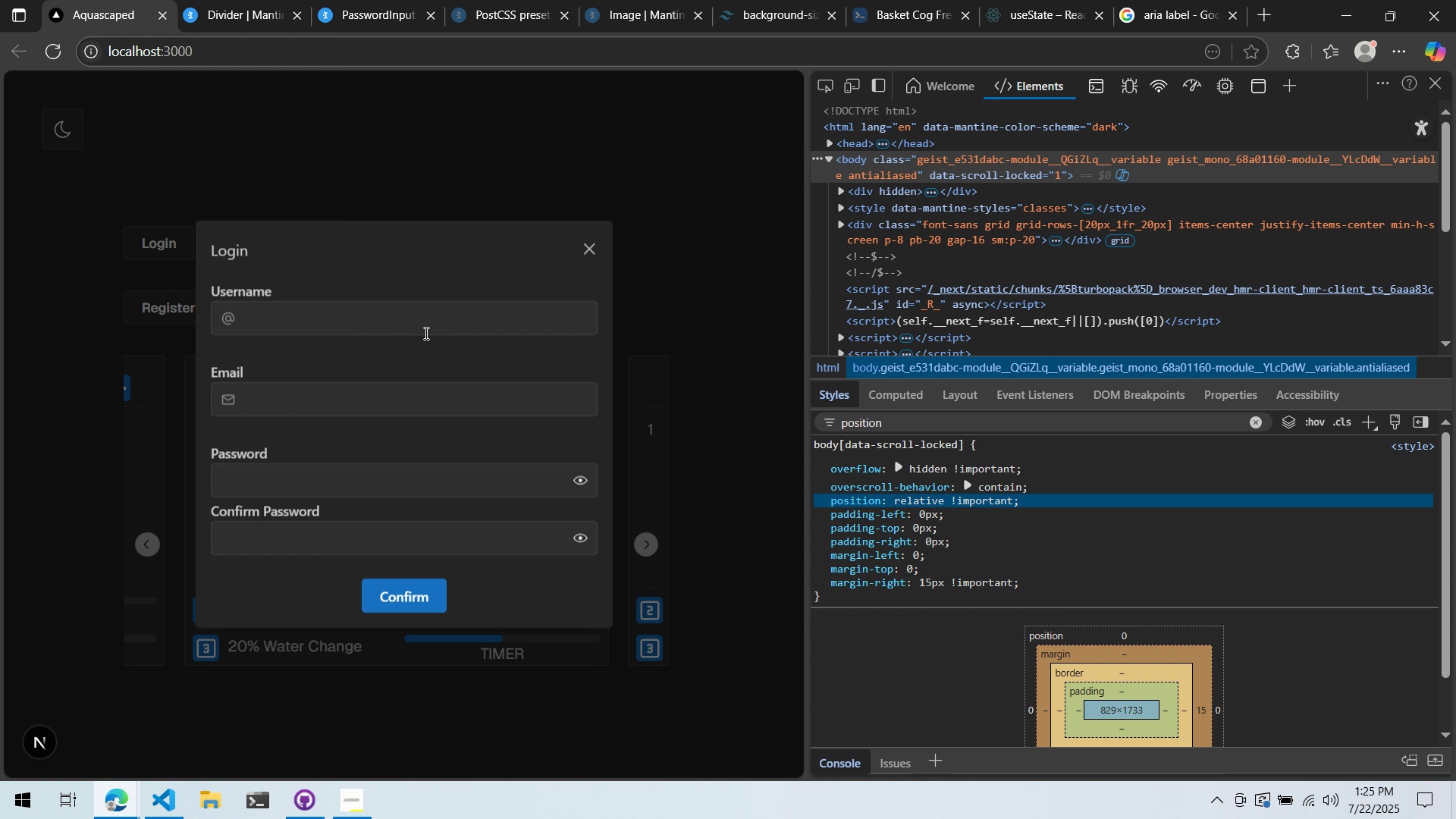 
left_click([620, 210])
 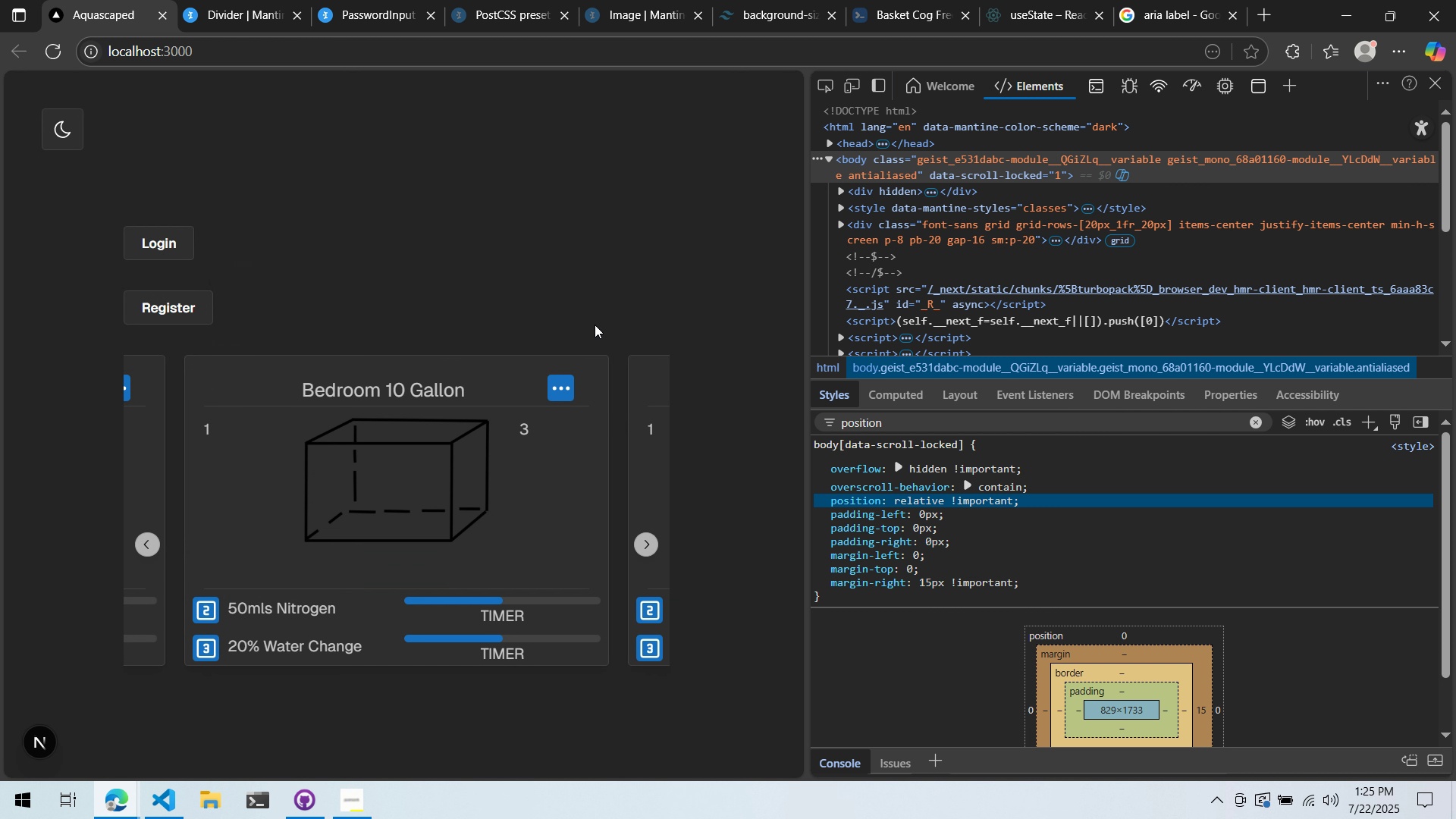 
scroll: coordinate [624, 359], scroll_direction: down, amount: 3.0
 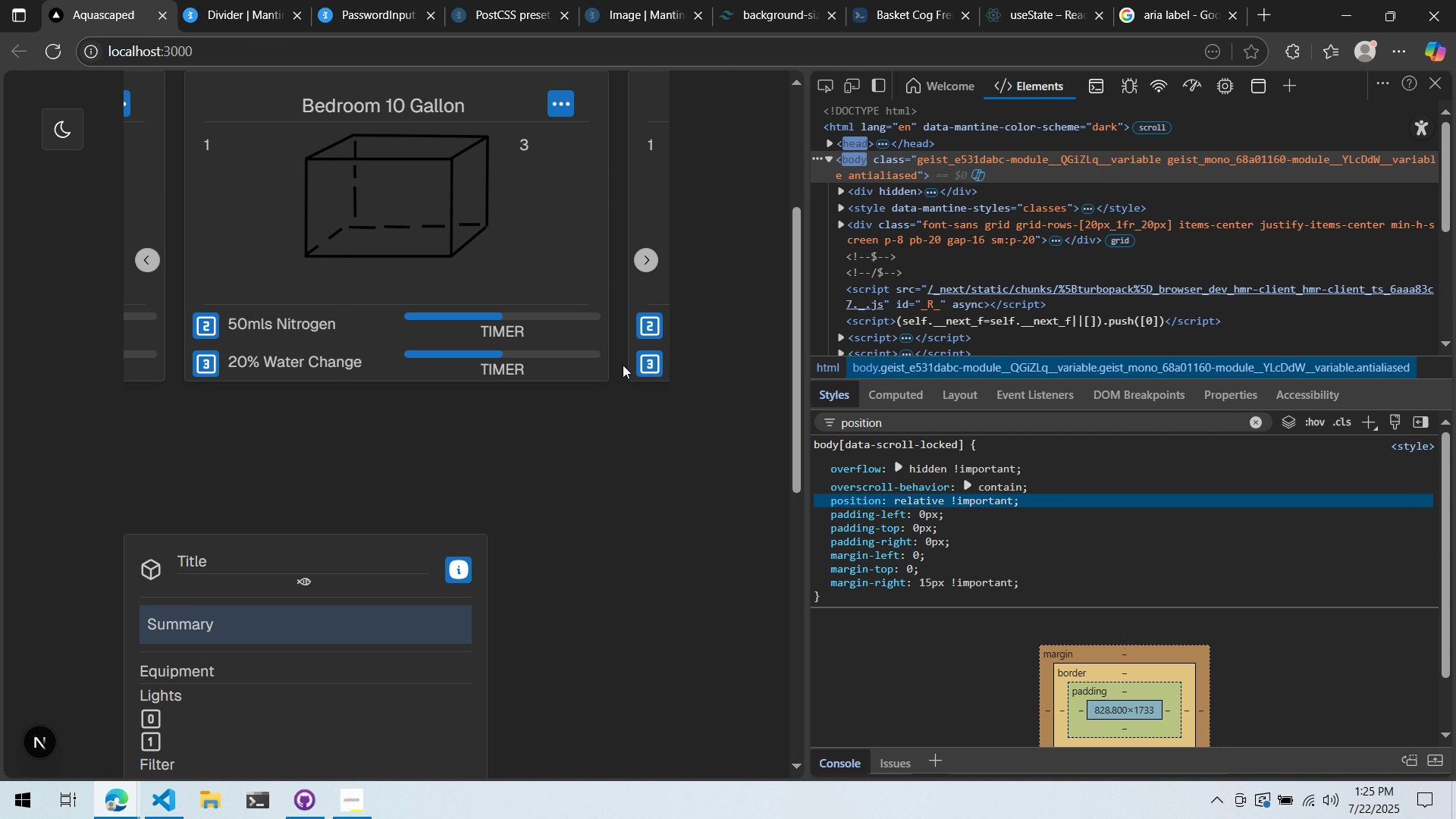 
key(Alt+AltLeft)
 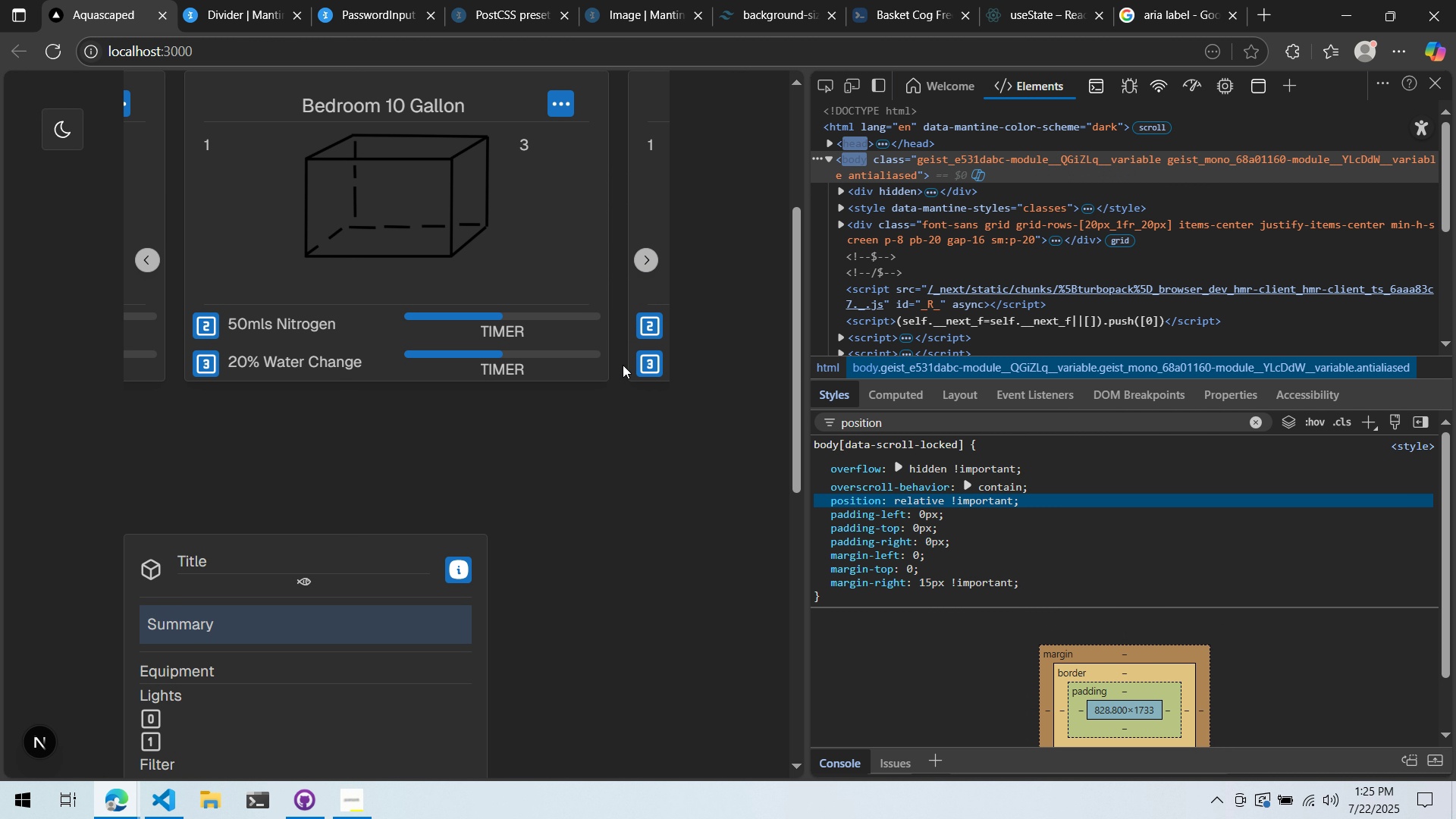 
key(Alt+Tab)
 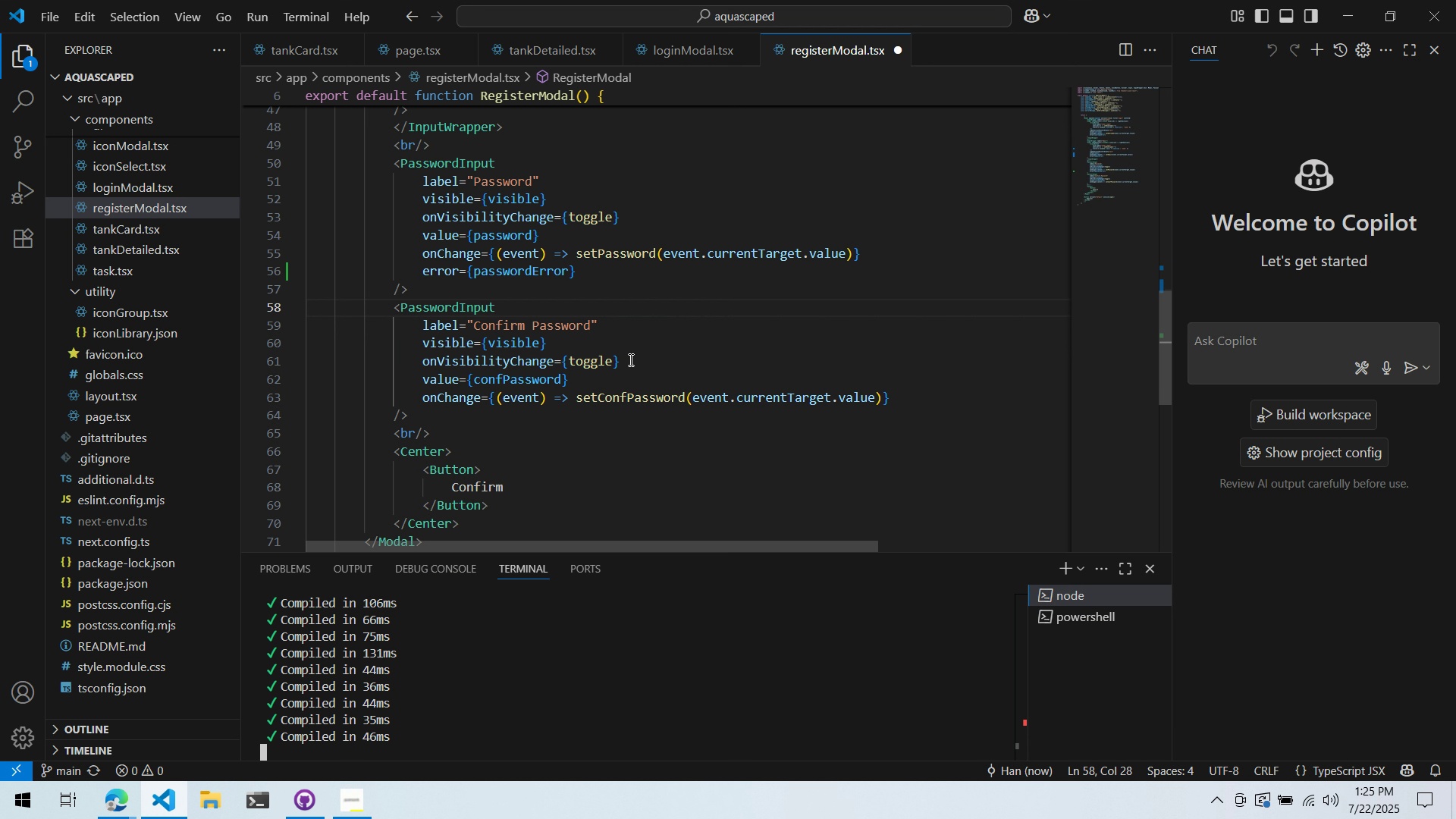 
scroll: coordinate [629, 359], scroll_direction: down, amount: 3.0
 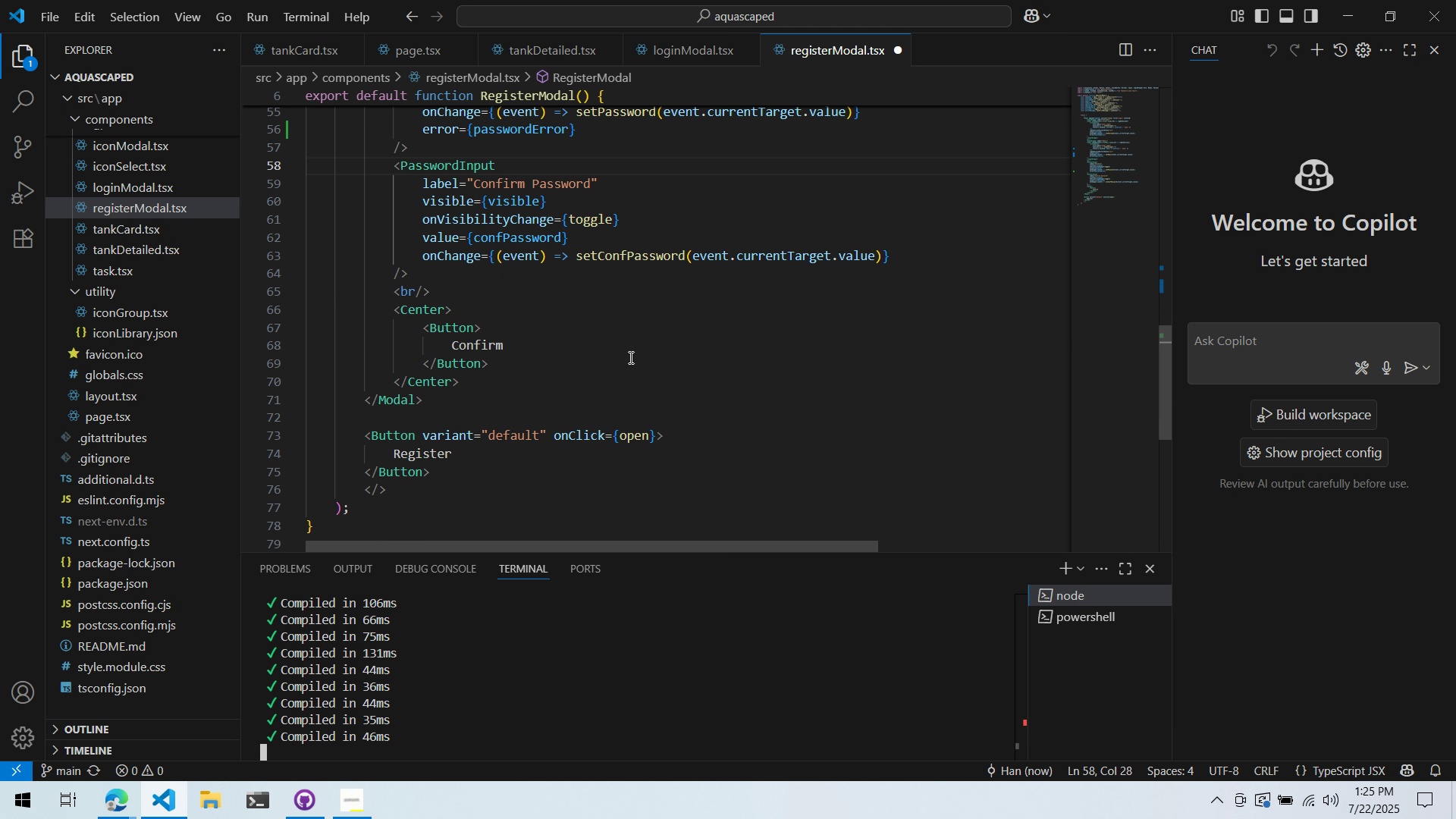 
scroll: coordinate [639, 350], scroll_direction: up, amount: 4.0
 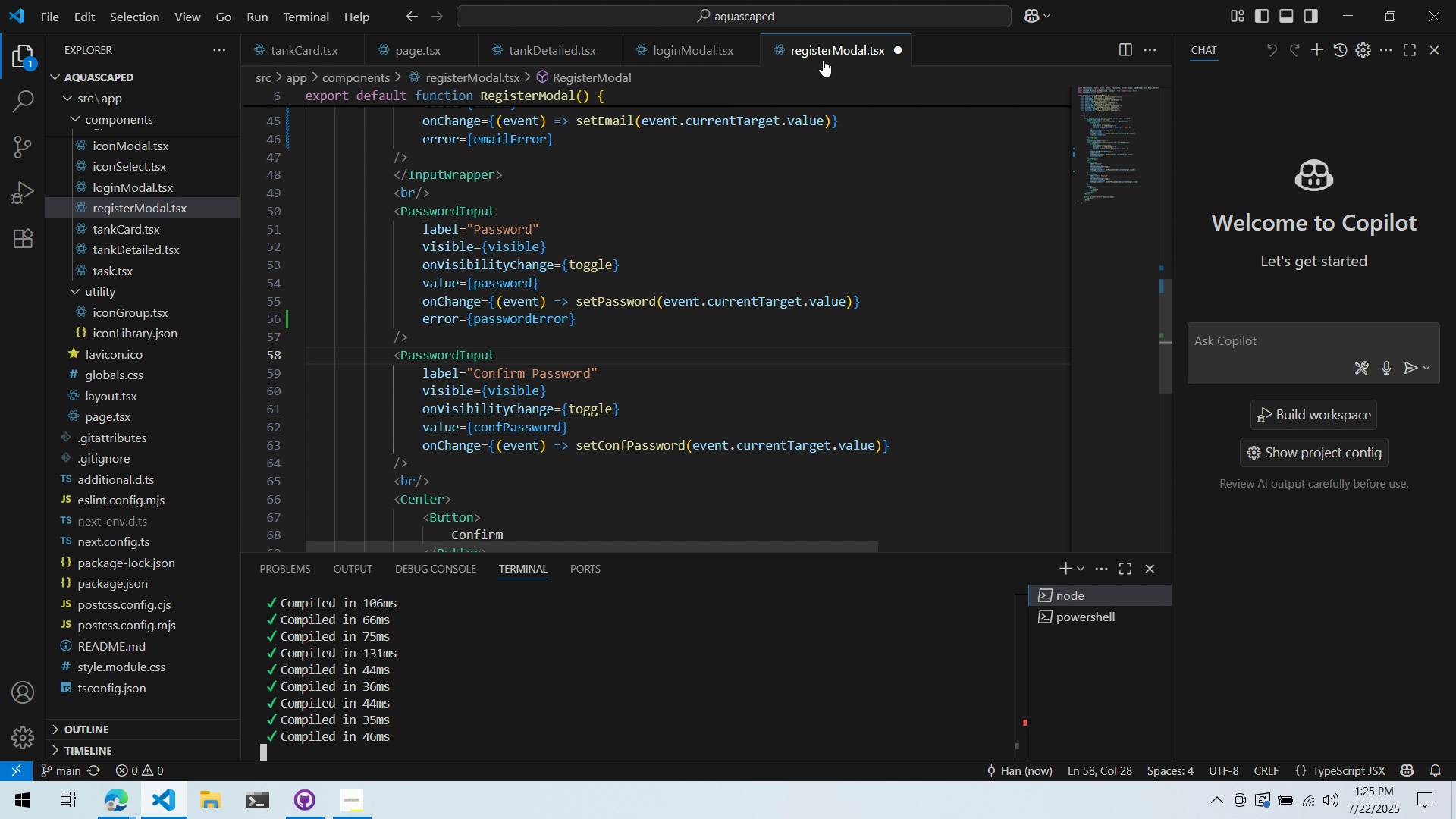 
hold_key(key=ControlLeft, duration=0.32)
 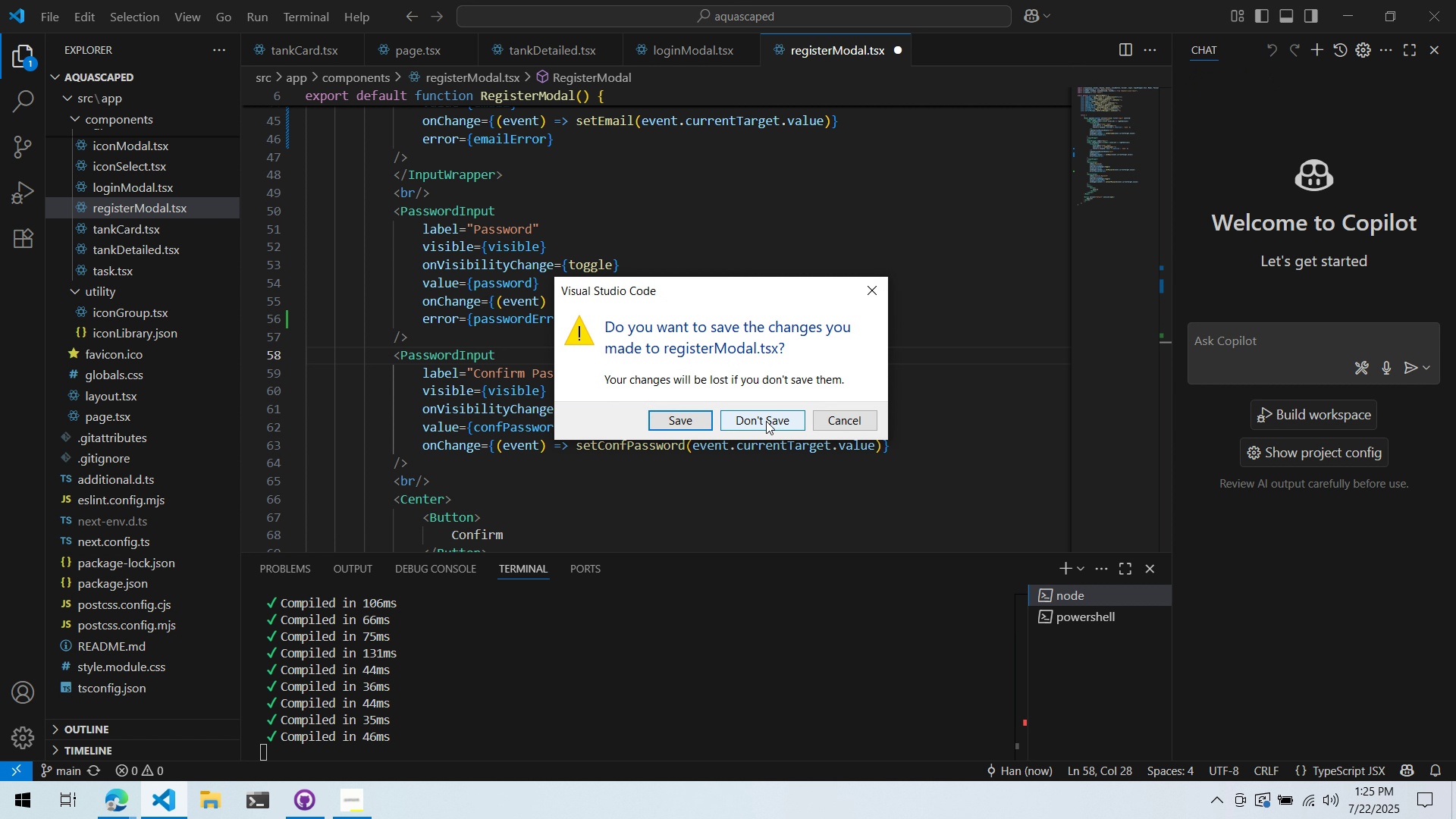 
left_click([767, 422])
 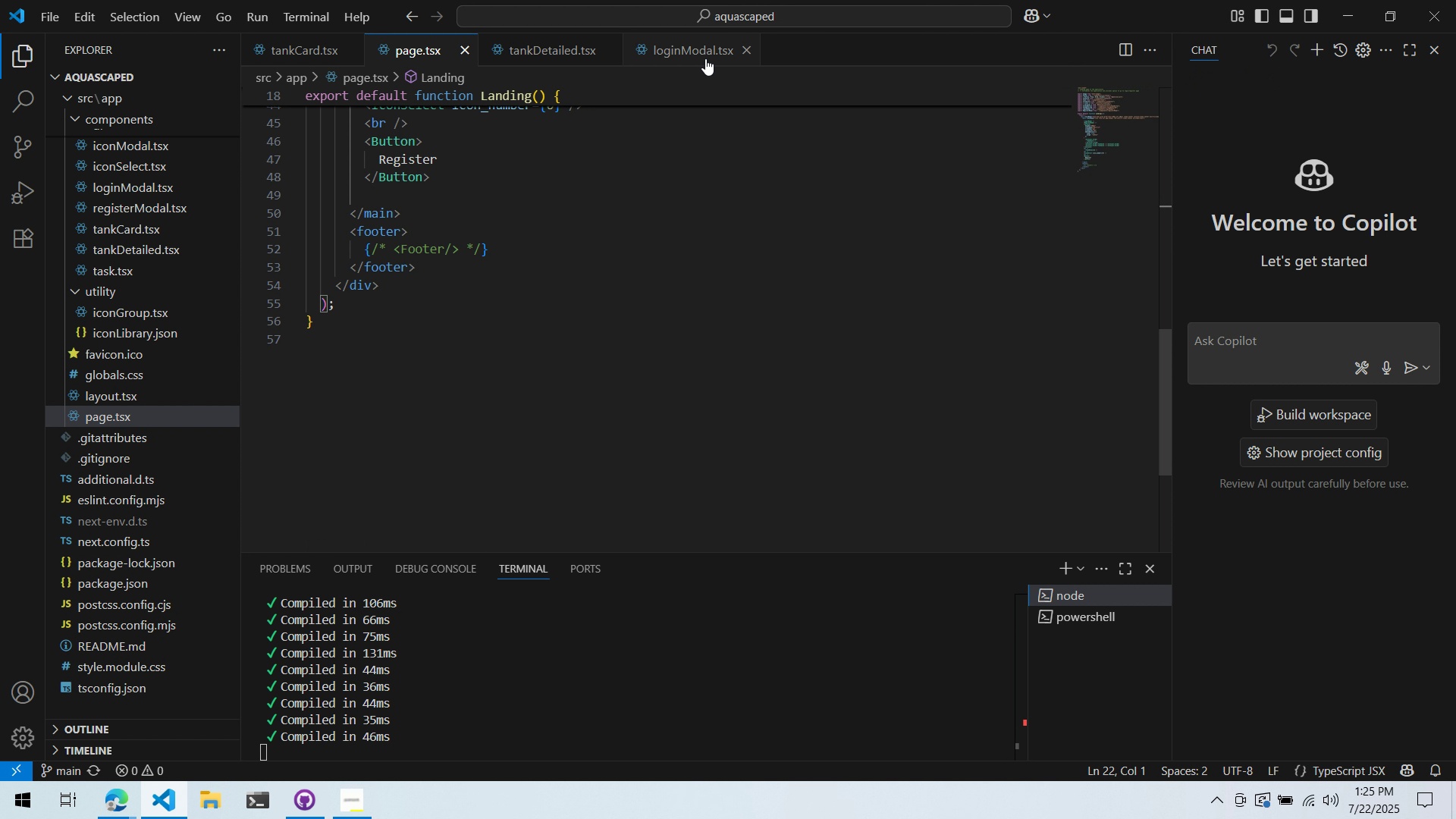 
left_click([705, 58])
 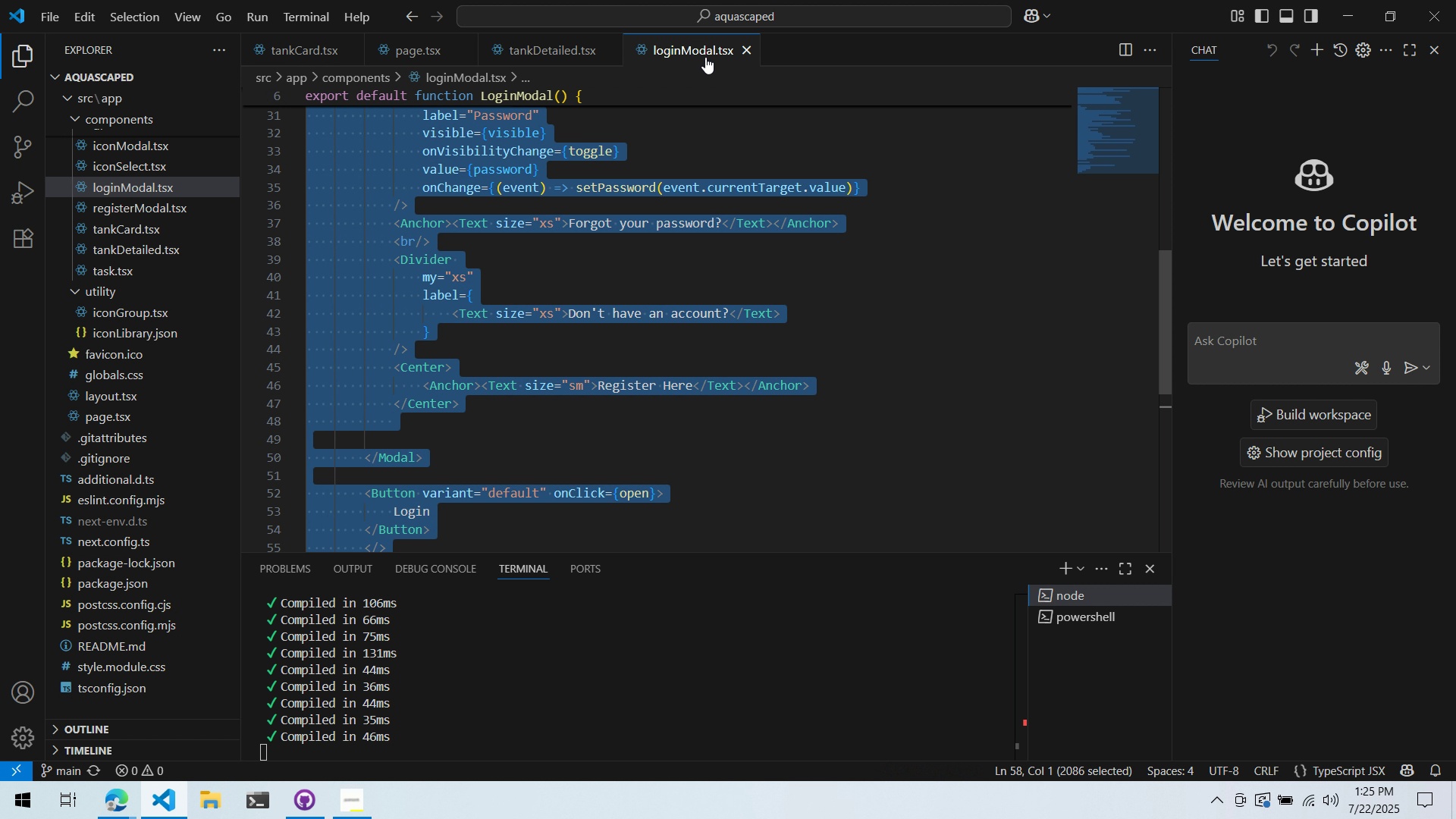 
middle_click([705, 57])
 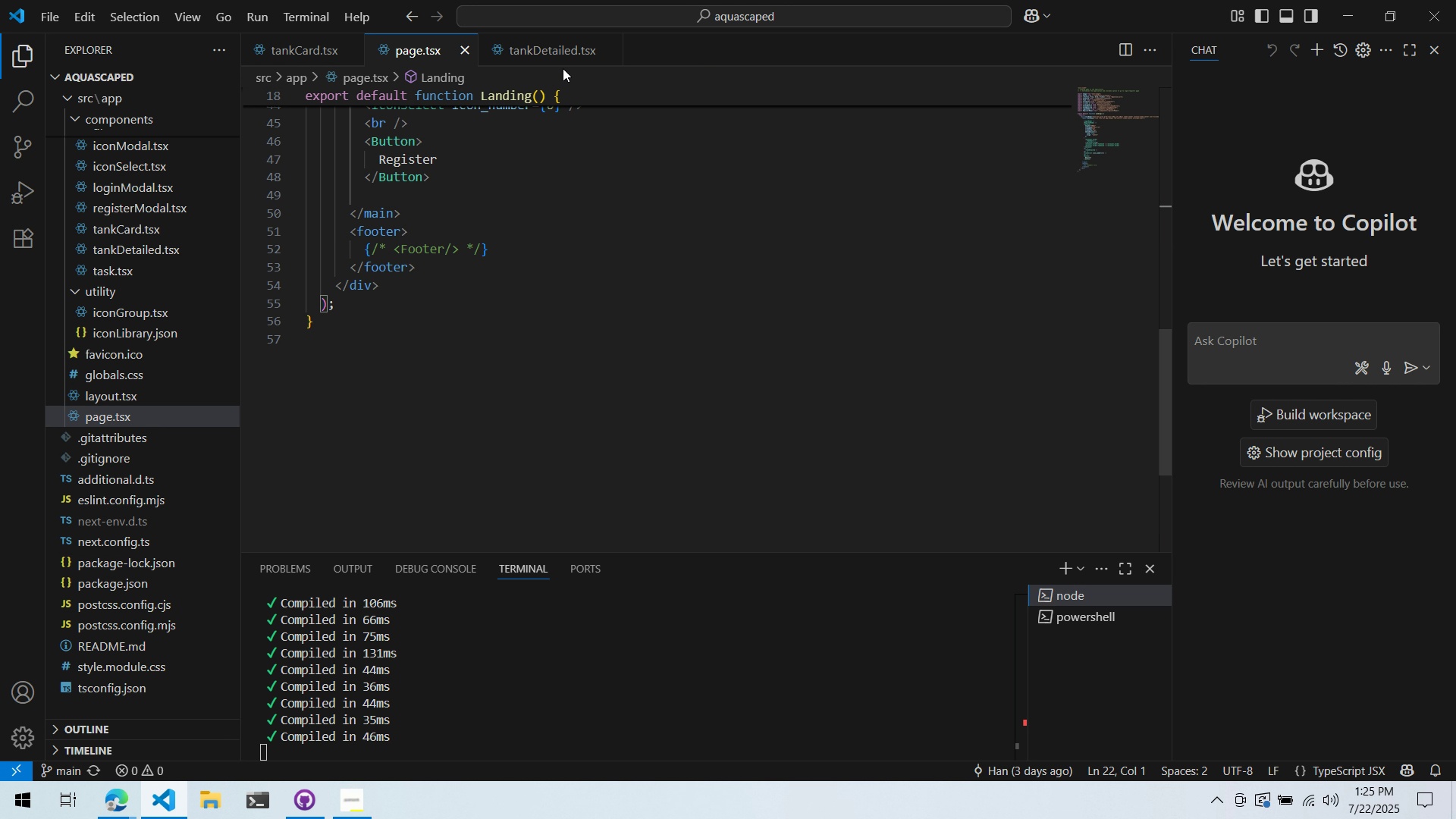 
double_click([566, 58])
 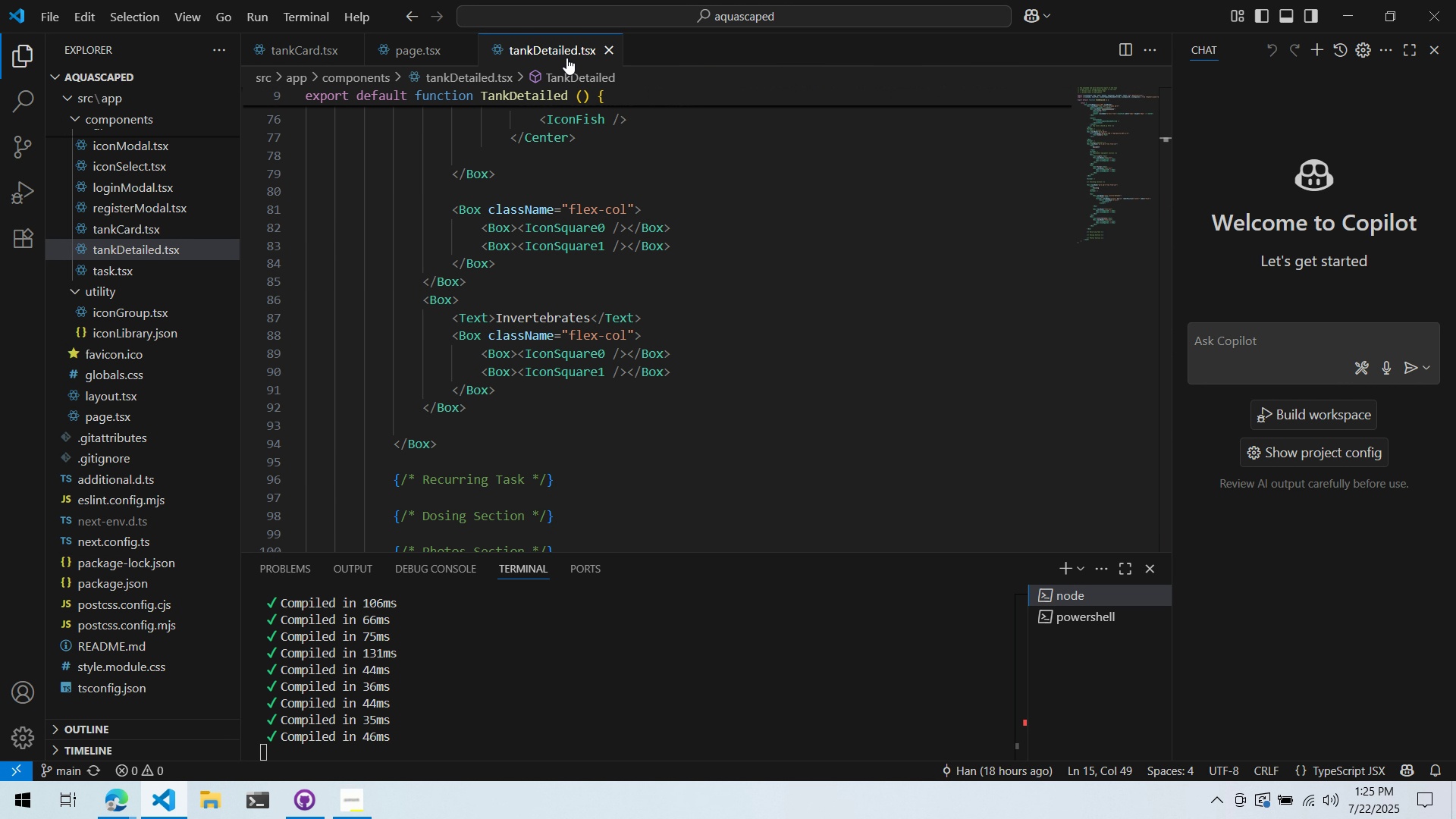 
scroll: coordinate [479, 300], scroll_direction: down, amount: 4.0
 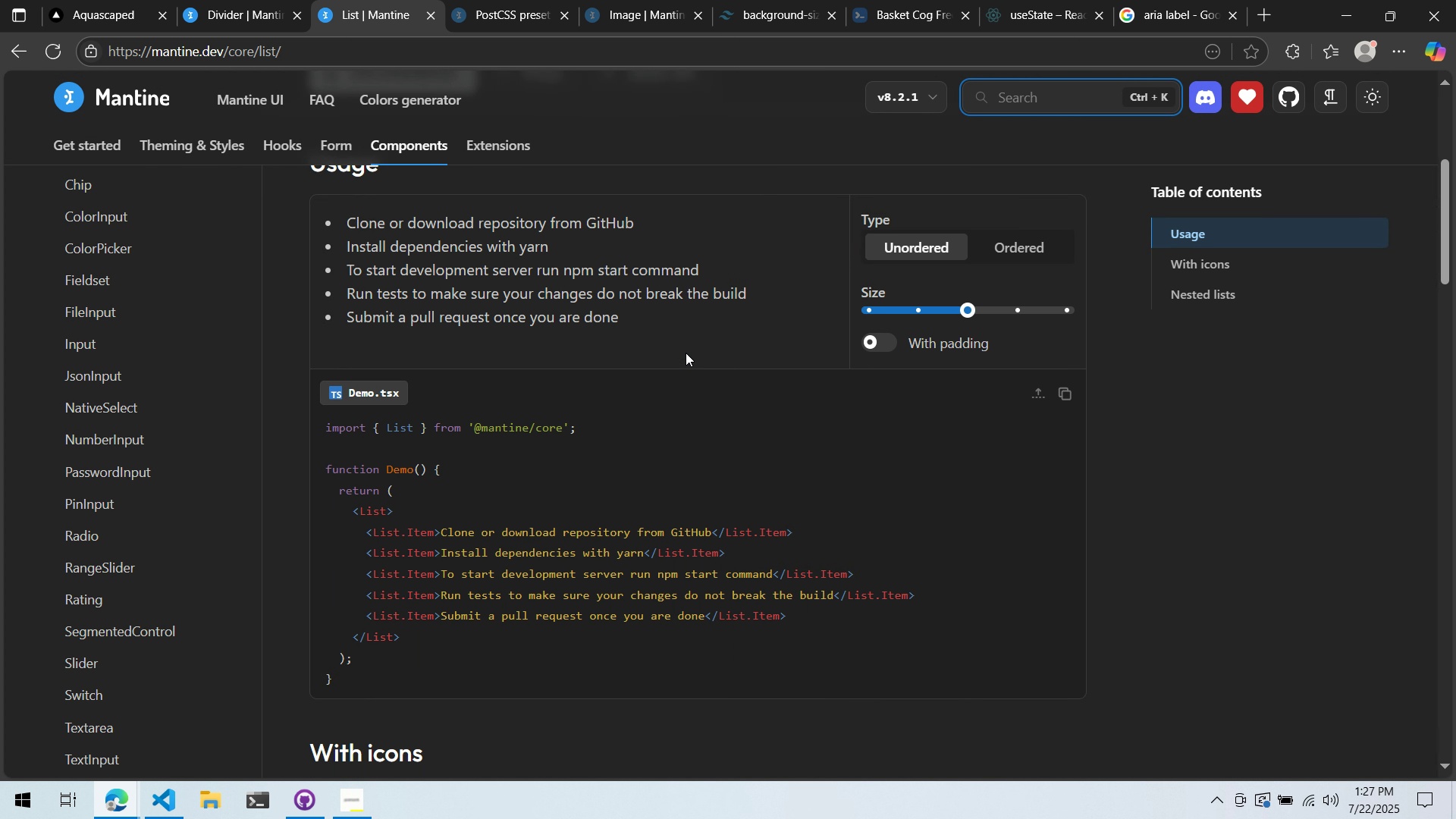 
wait(29.58)
 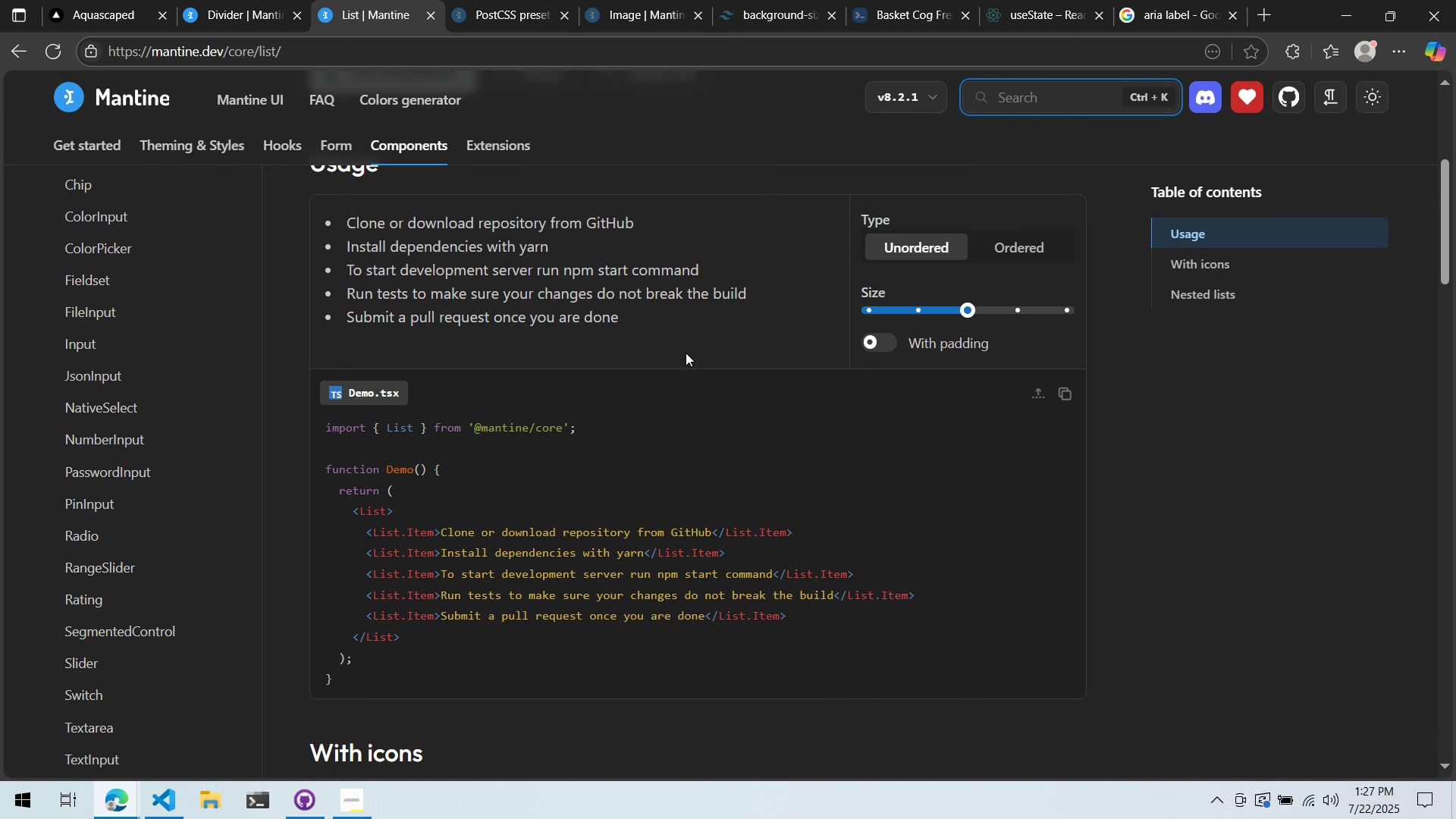 
scroll: coordinate [483, 296], scroll_direction: up, amount: 3.0
 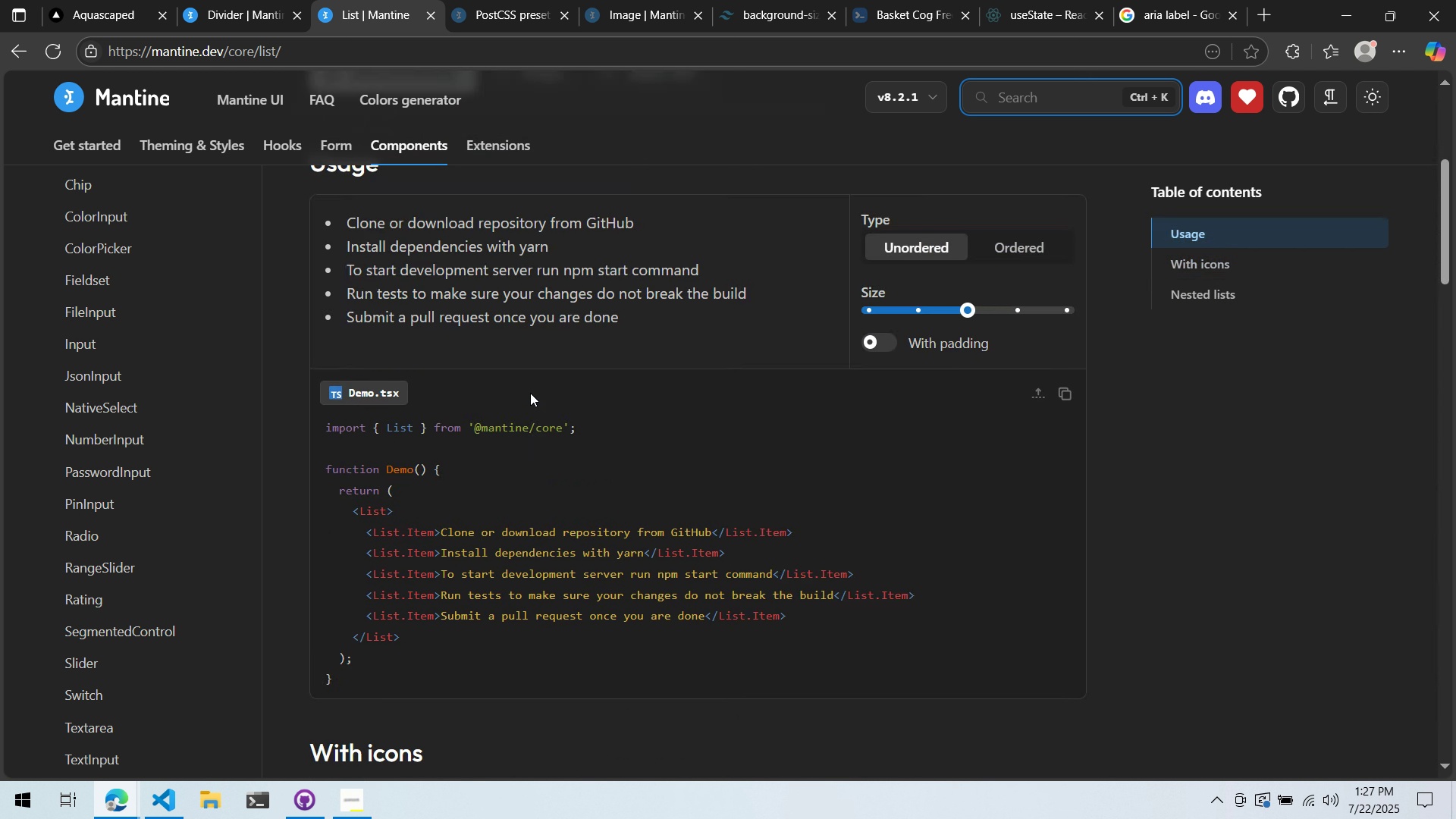 
wait(13.25)
 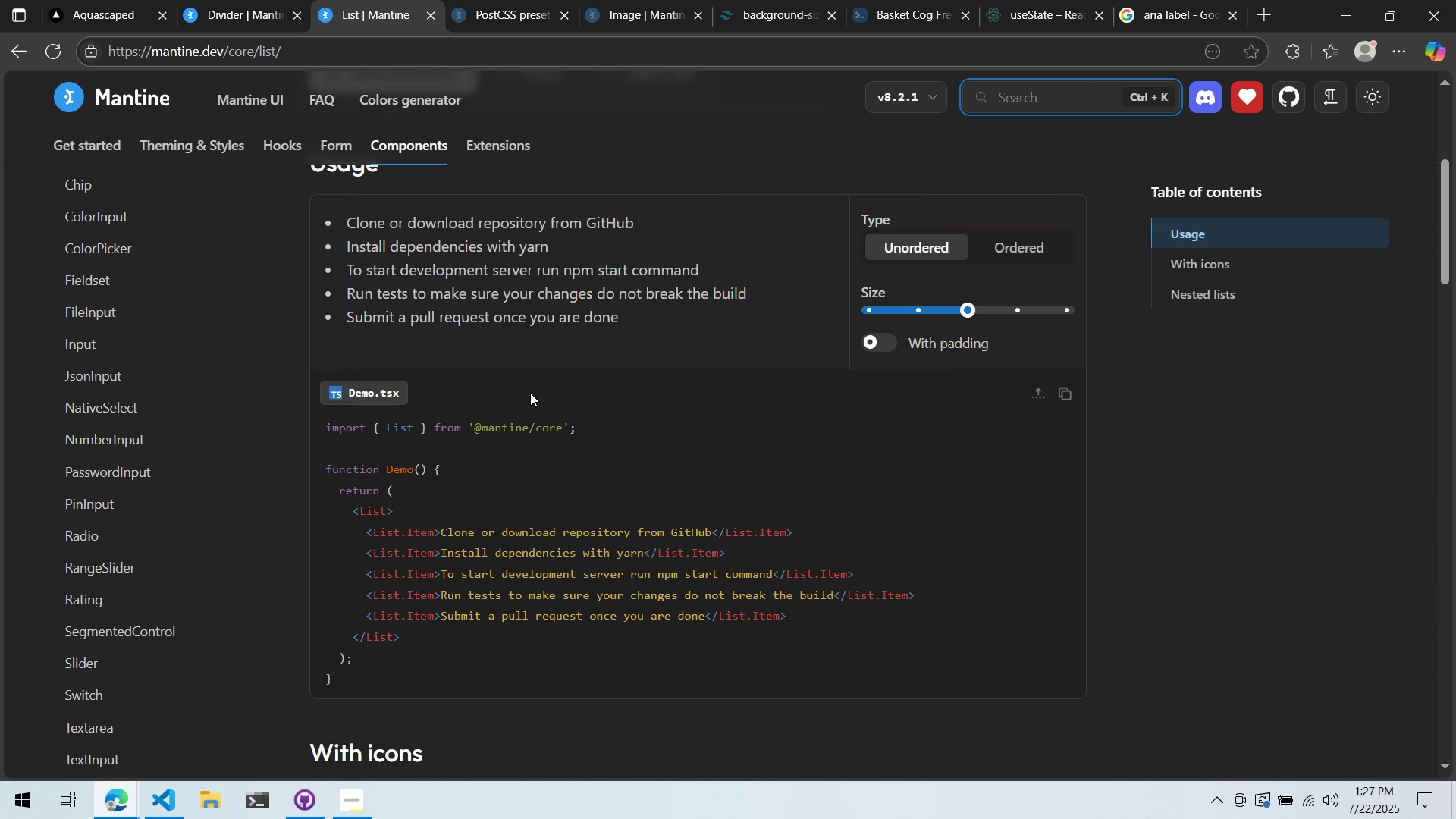 
scroll: coordinate [497, 296], scroll_direction: down, amount: 1.0
 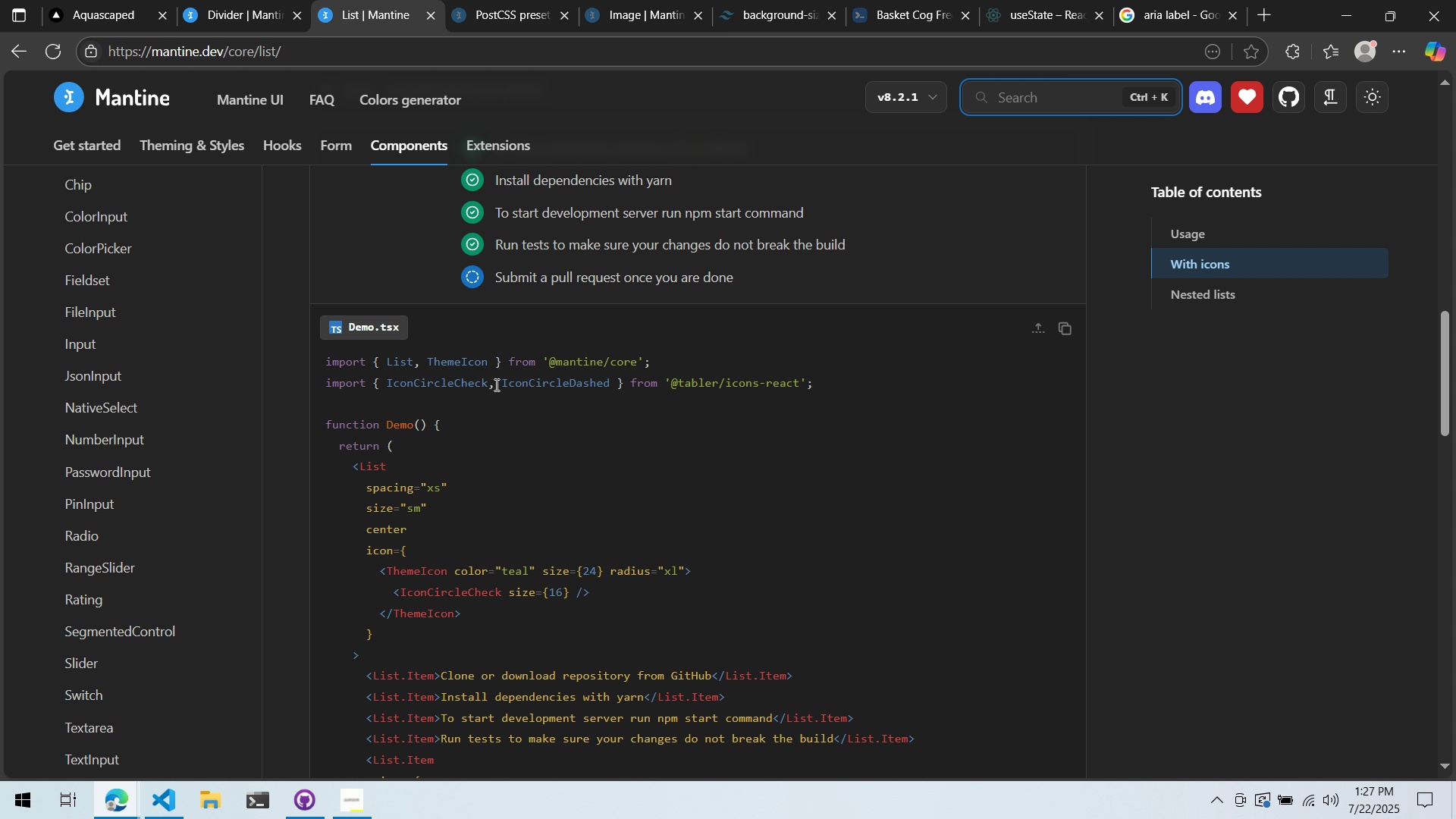 
key(Alt+AltLeft)
 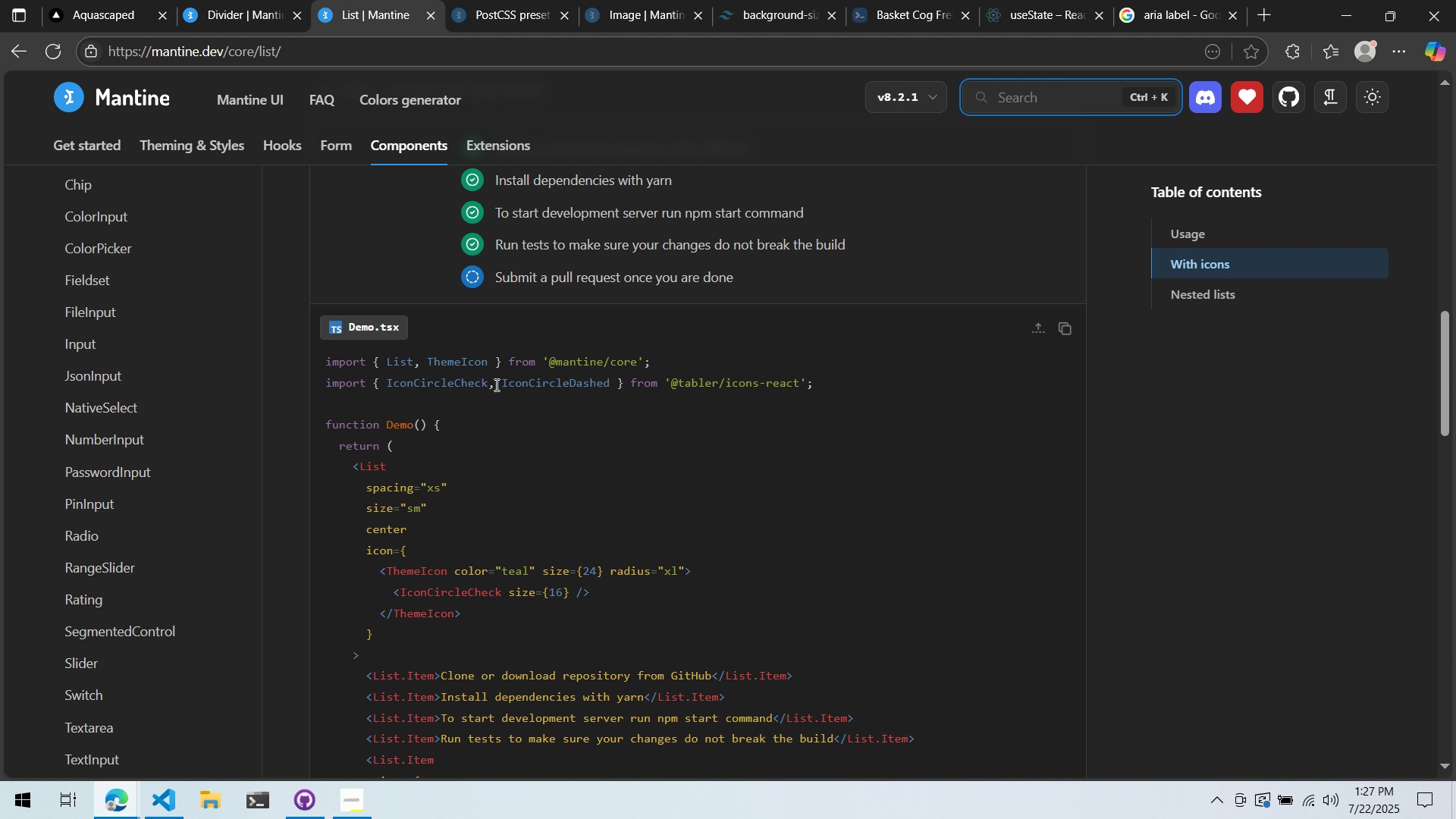 
key(Alt+Tab)
 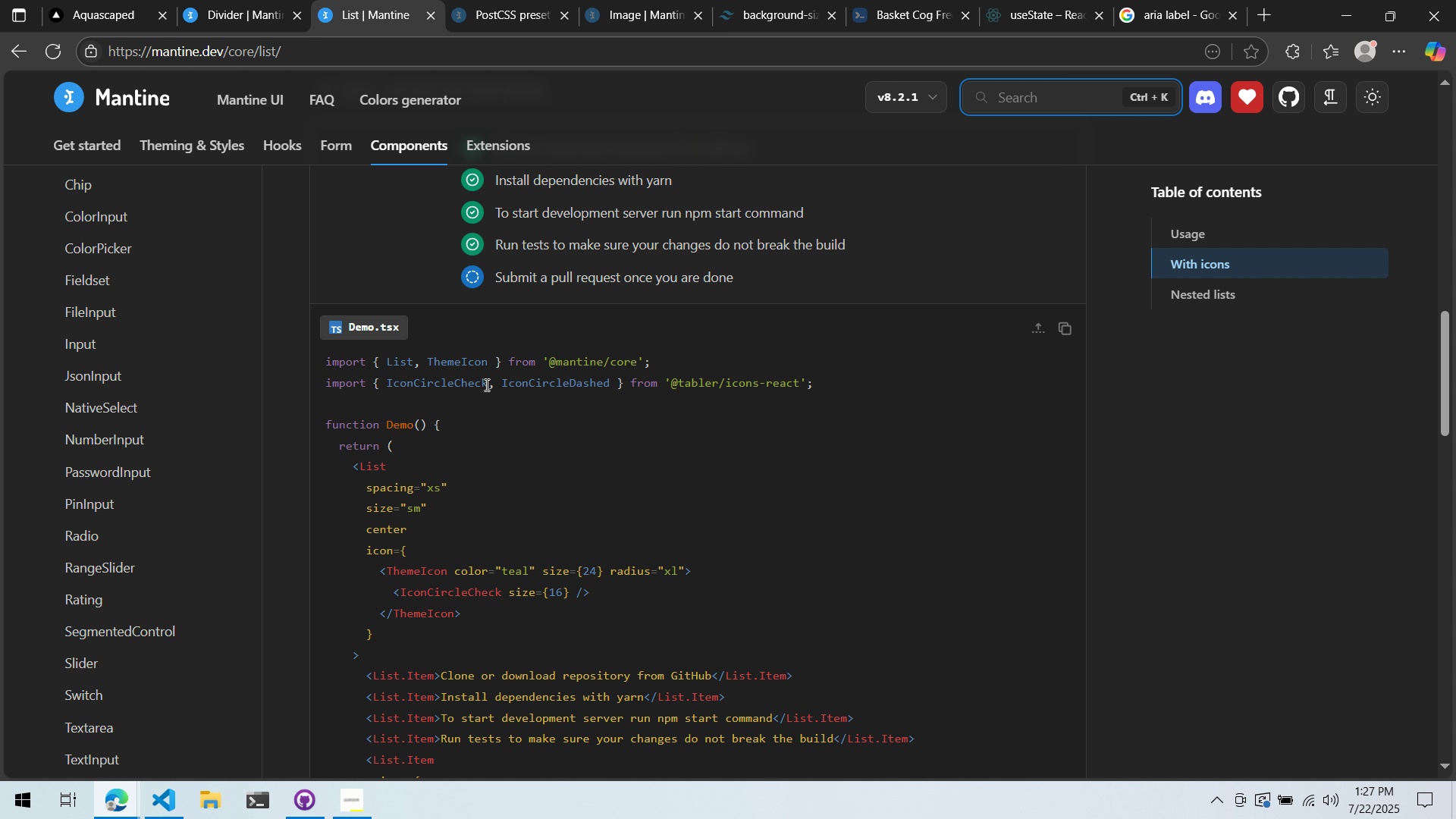 
scroll: coordinate [497, 296], scroll_direction: down, amount: 5.0
 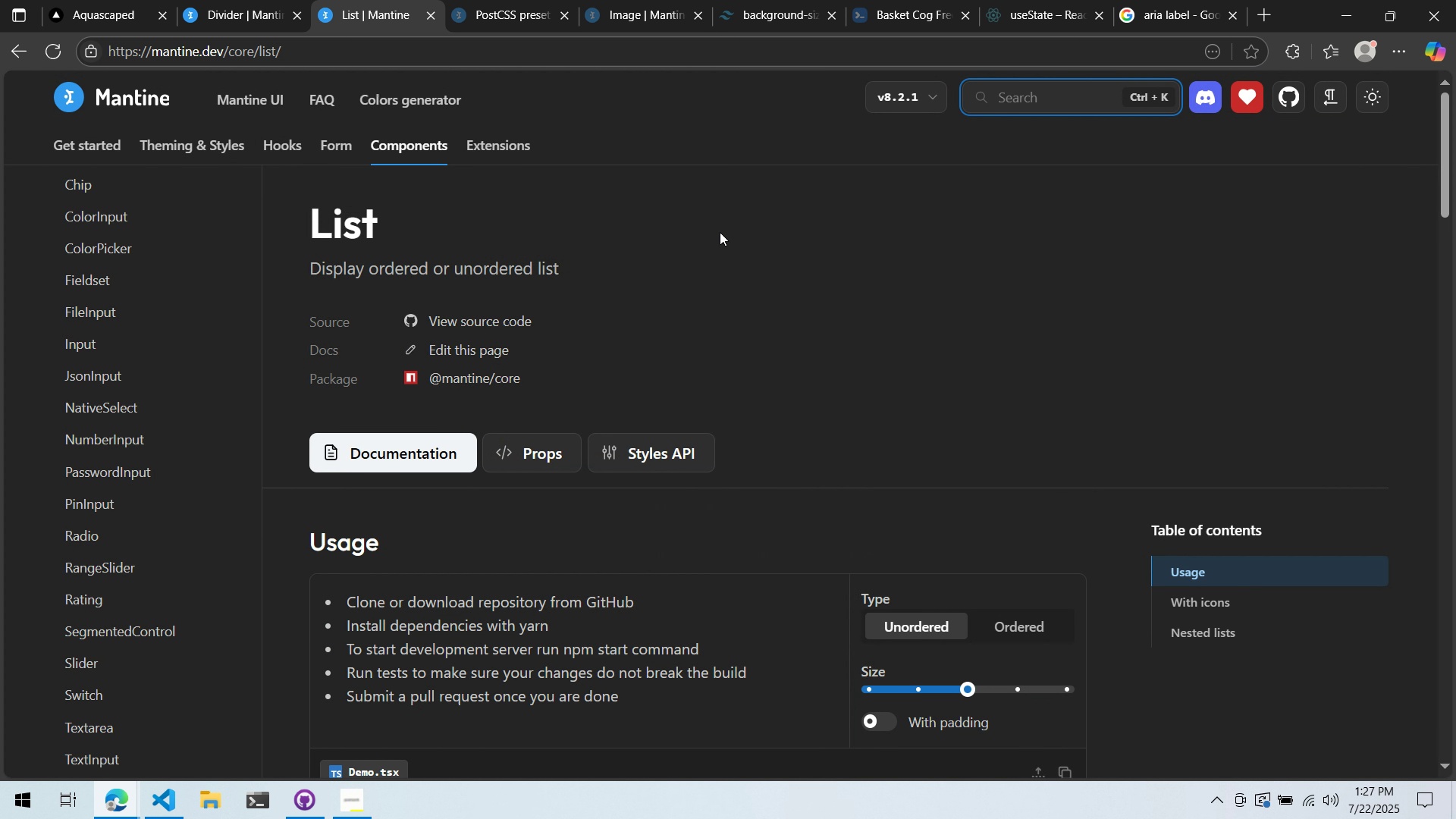 
wait(19.25)
 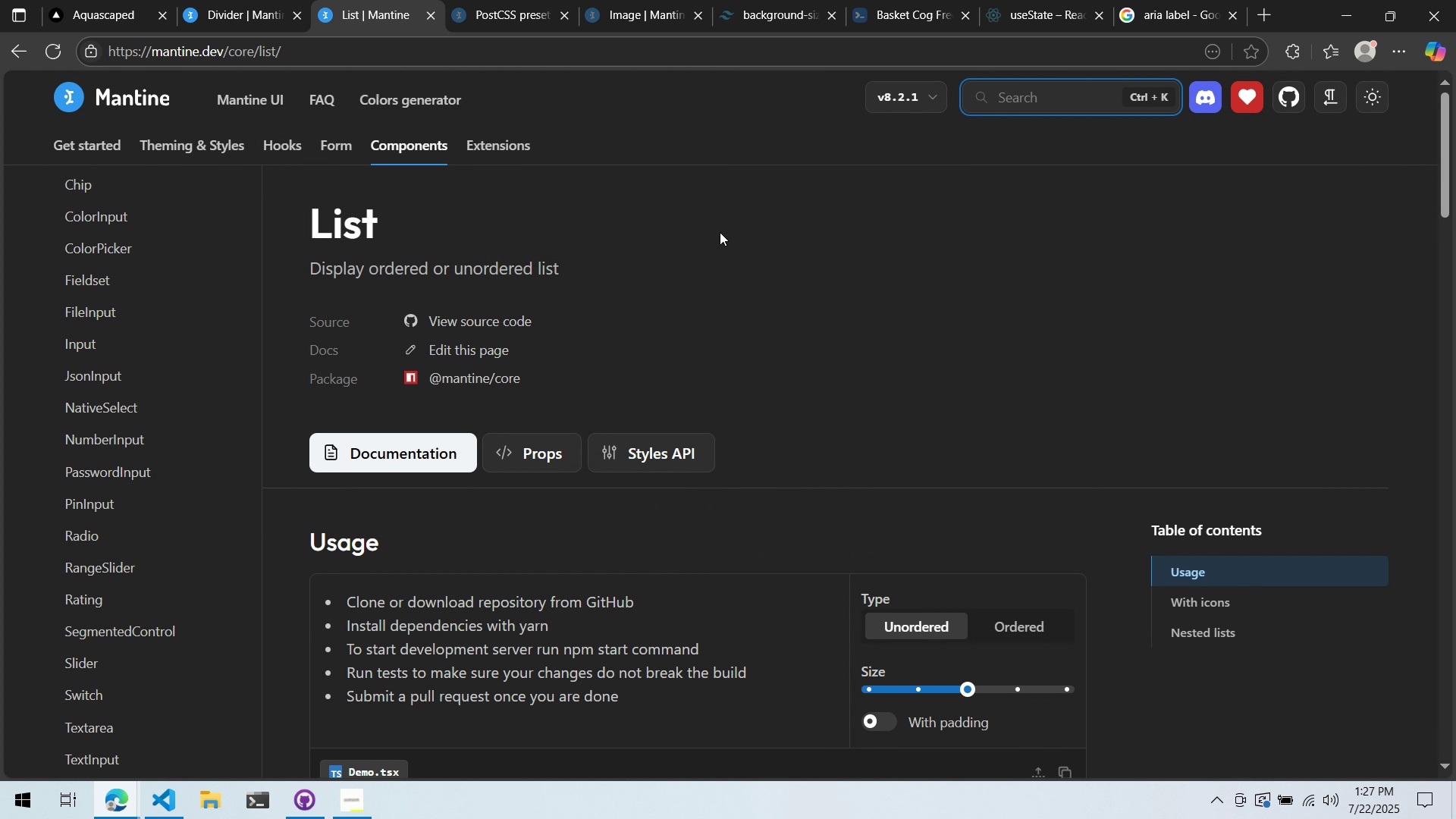 
key(Alt+AltLeft)
 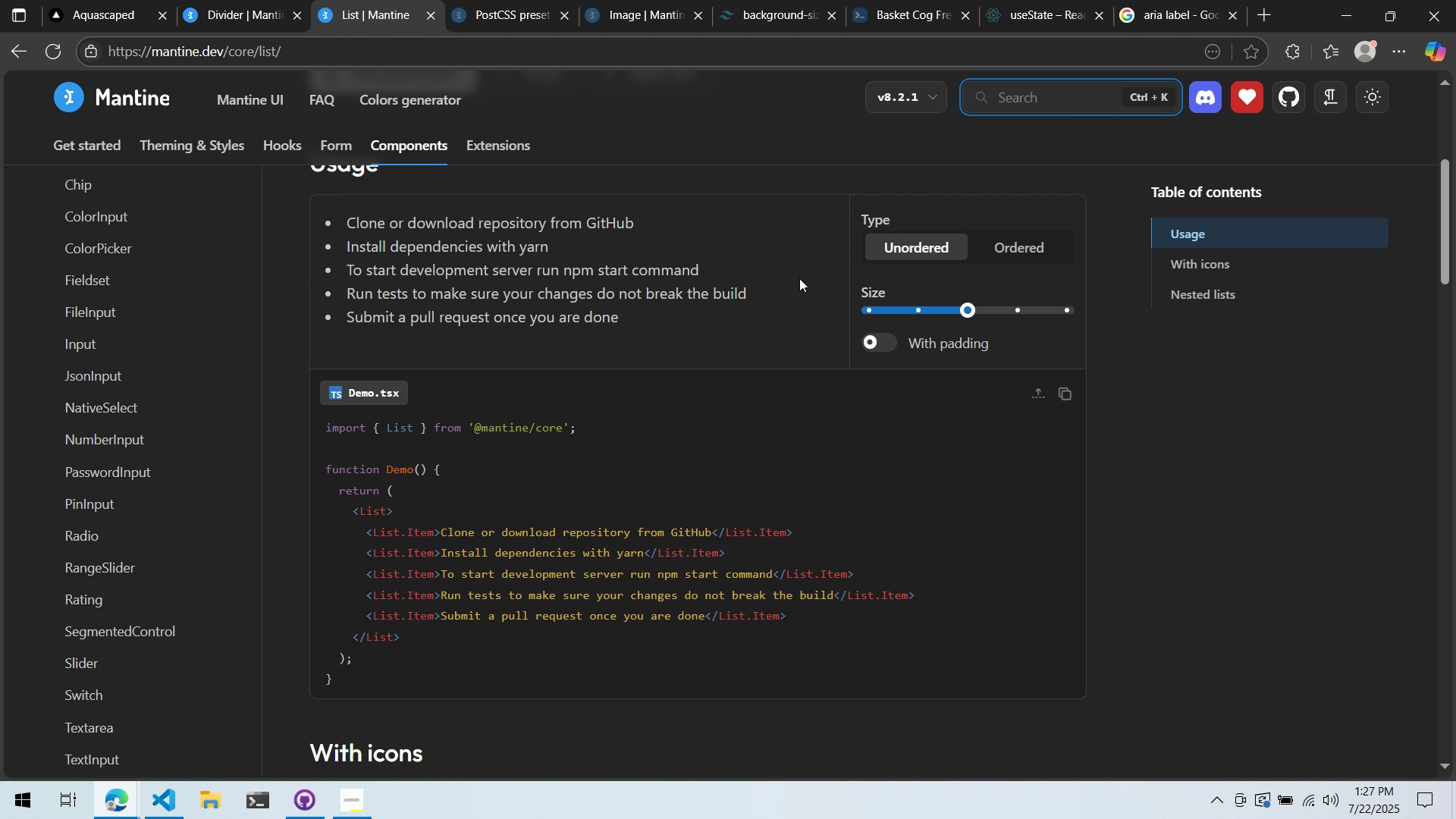 
key(Alt+Tab)
 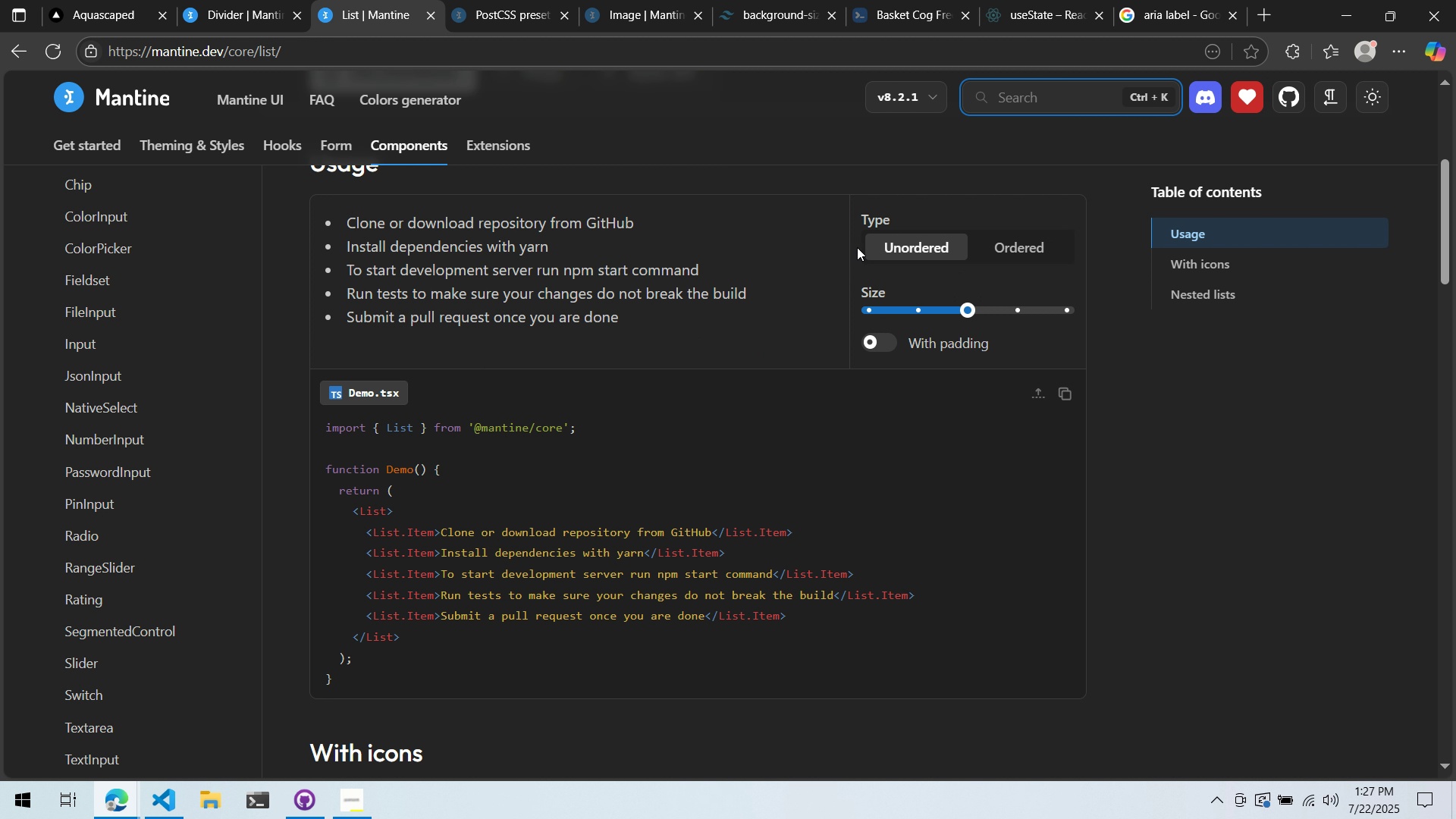 
key(Alt+AltLeft)
 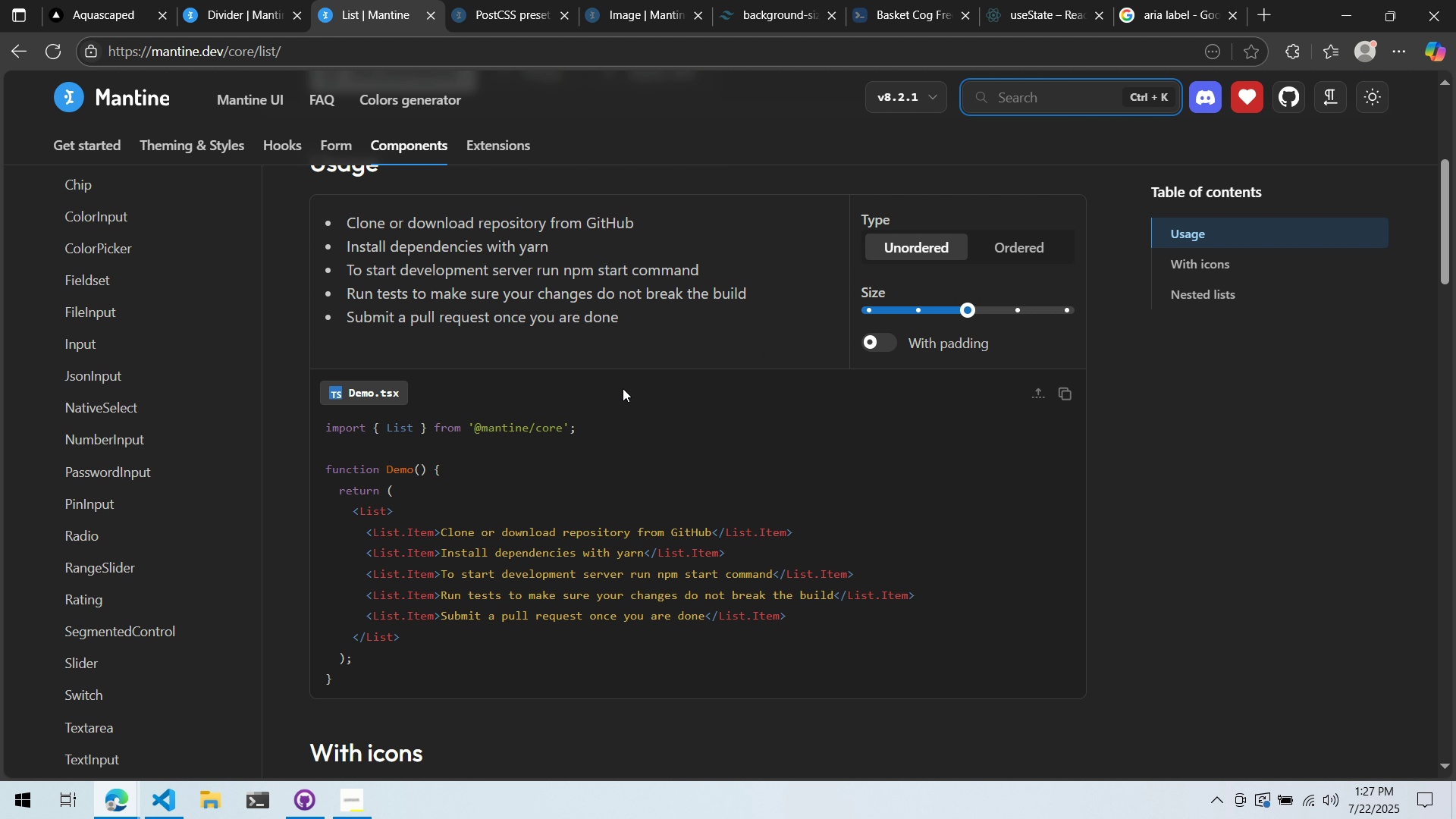 
key(Alt+Tab)
 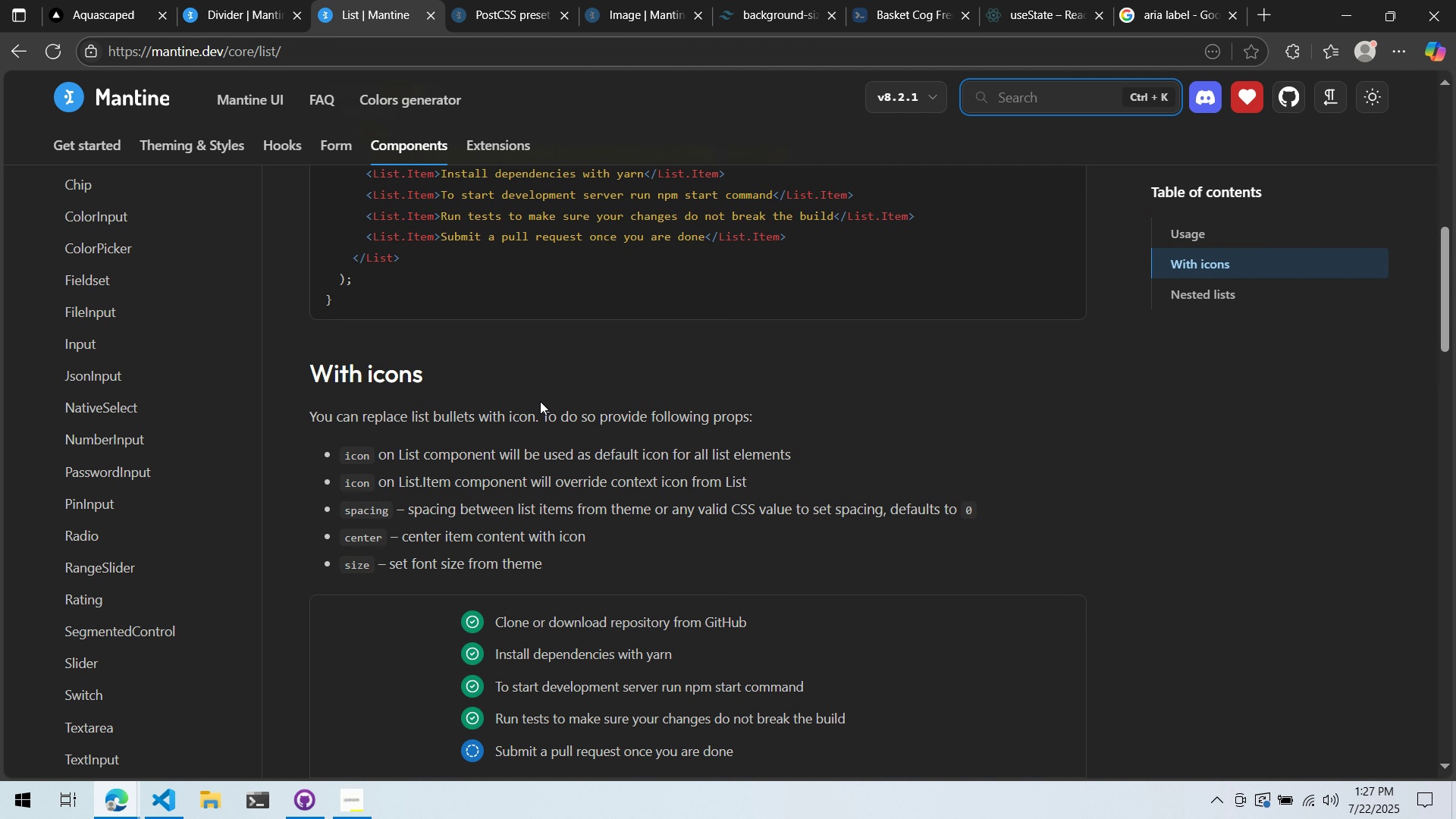 
left_click([328, 0])
 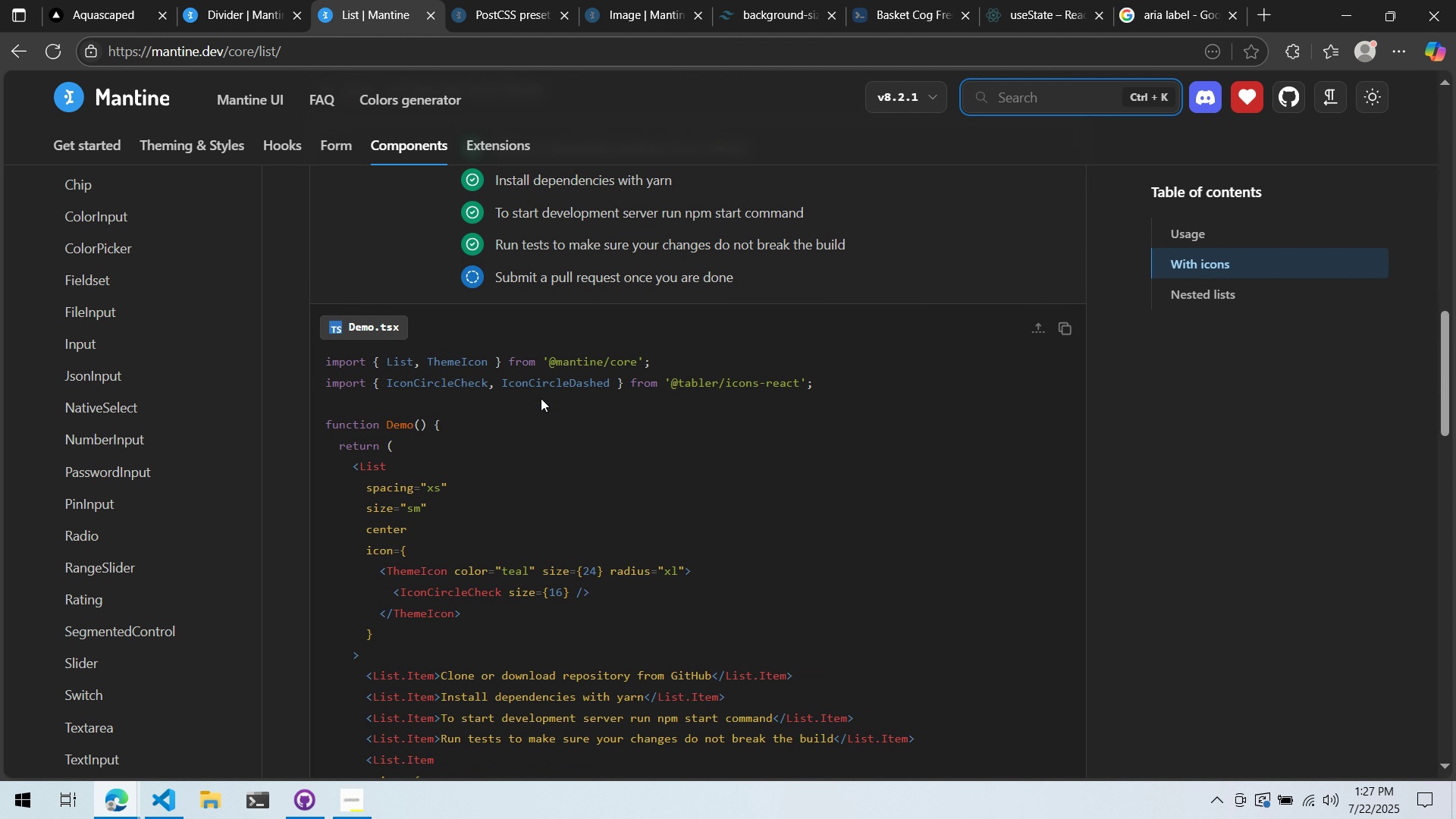 
scroll: coordinate [898, 190], scroll_direction: up, amount: 3.0
 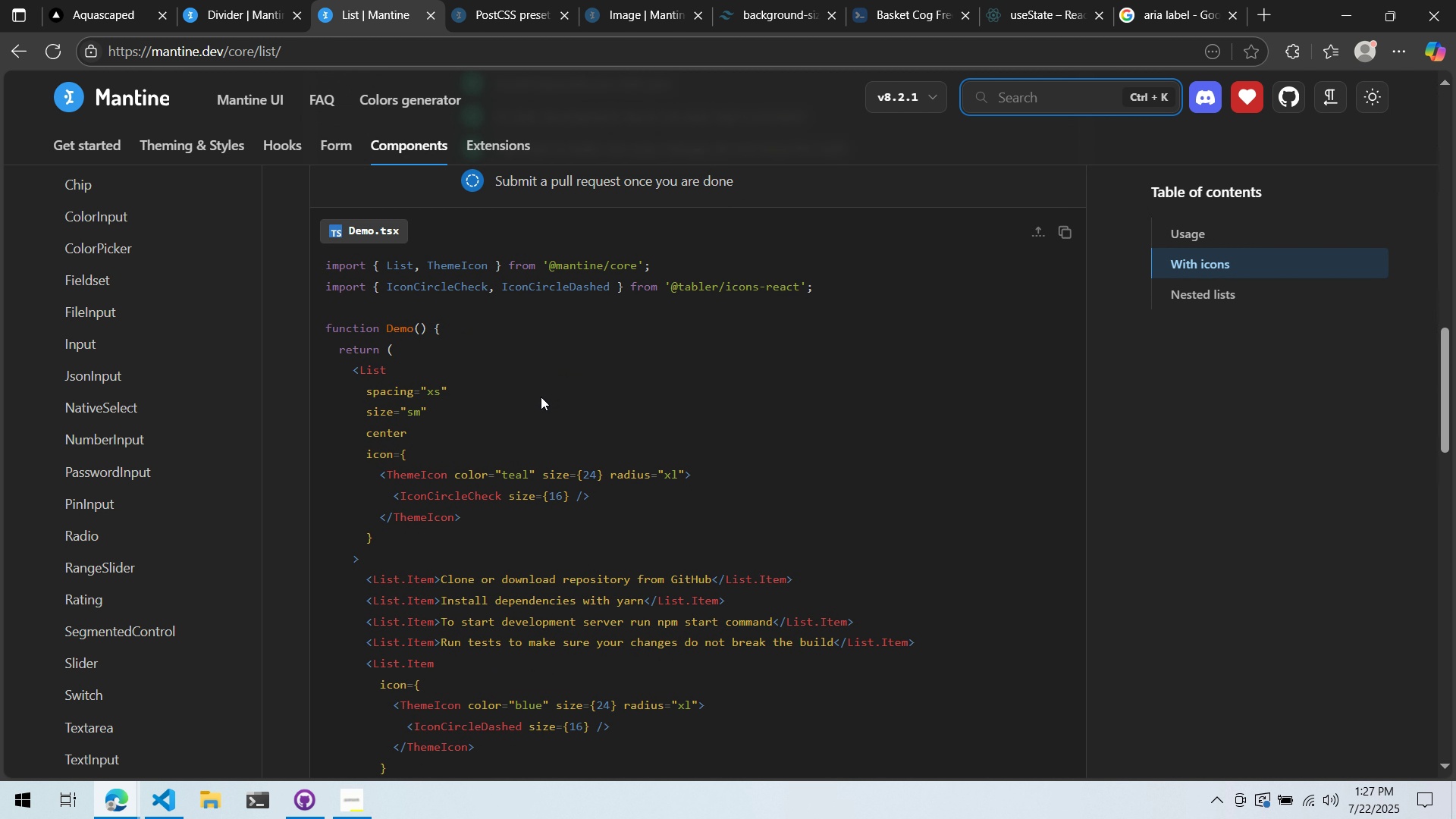 
left_click_drag(start_coordinate=[1040, 94], to_coordinate=[1034, 99])
 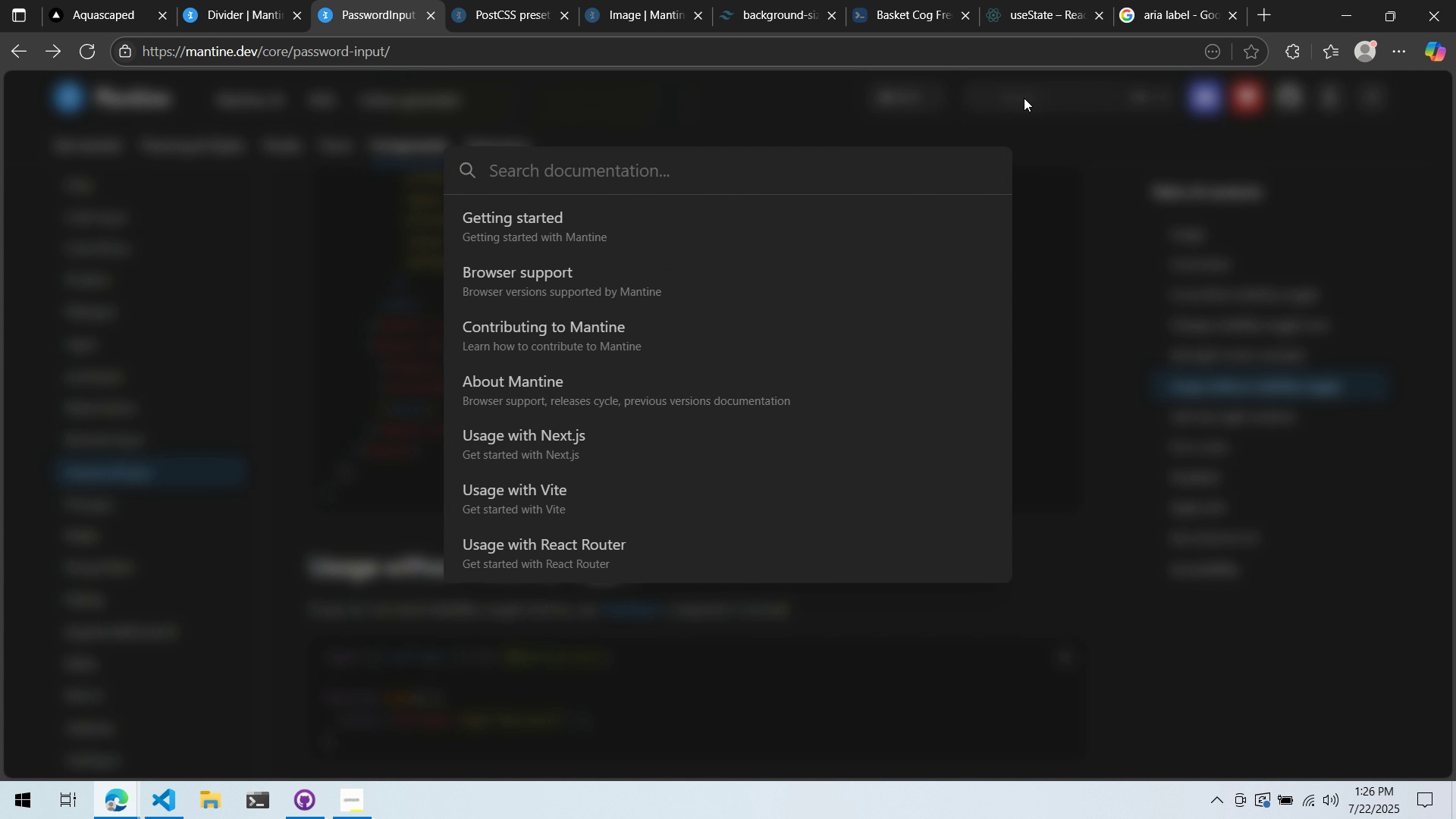 
type(List)
 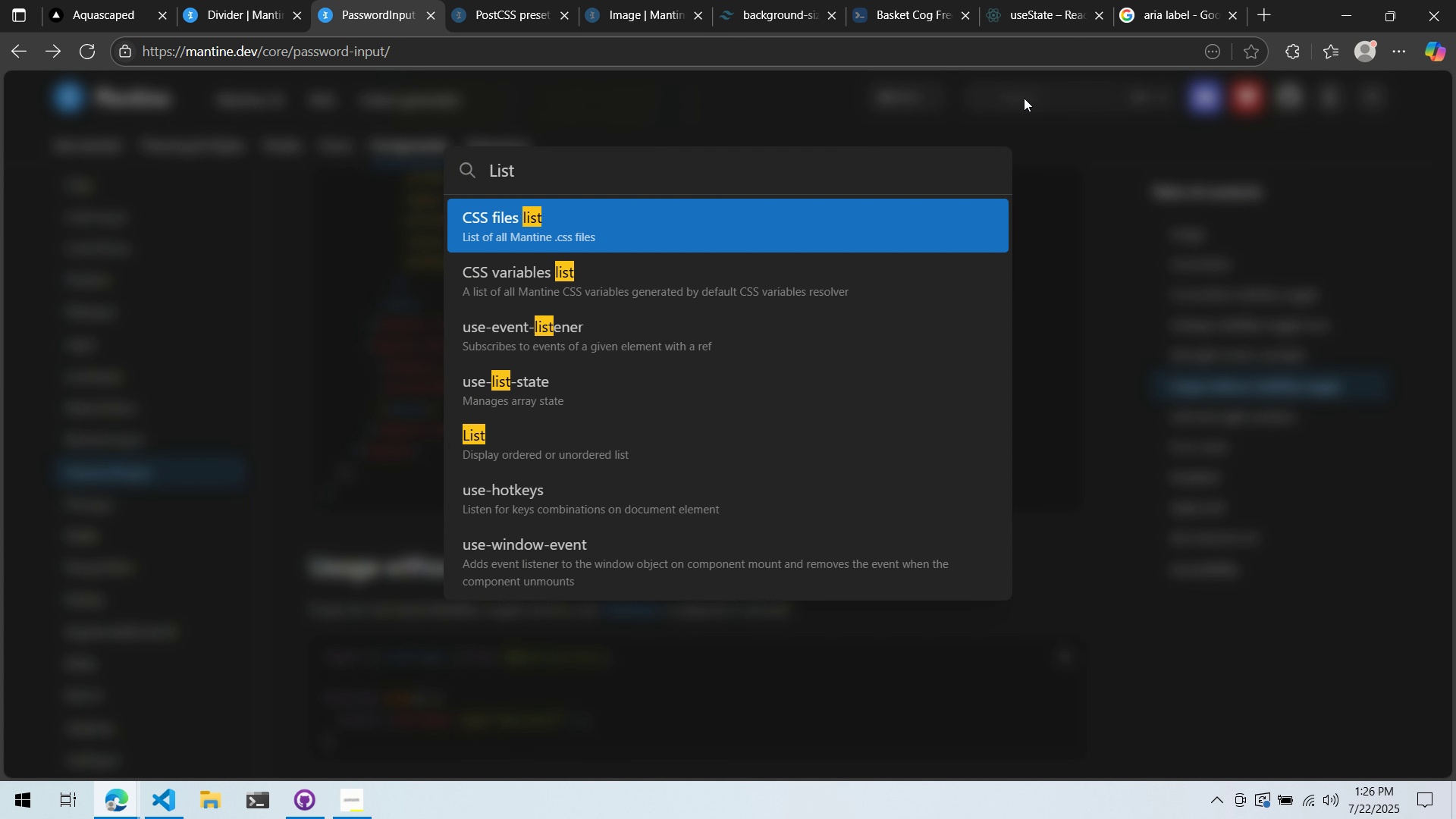 
key(ArrowDown)
 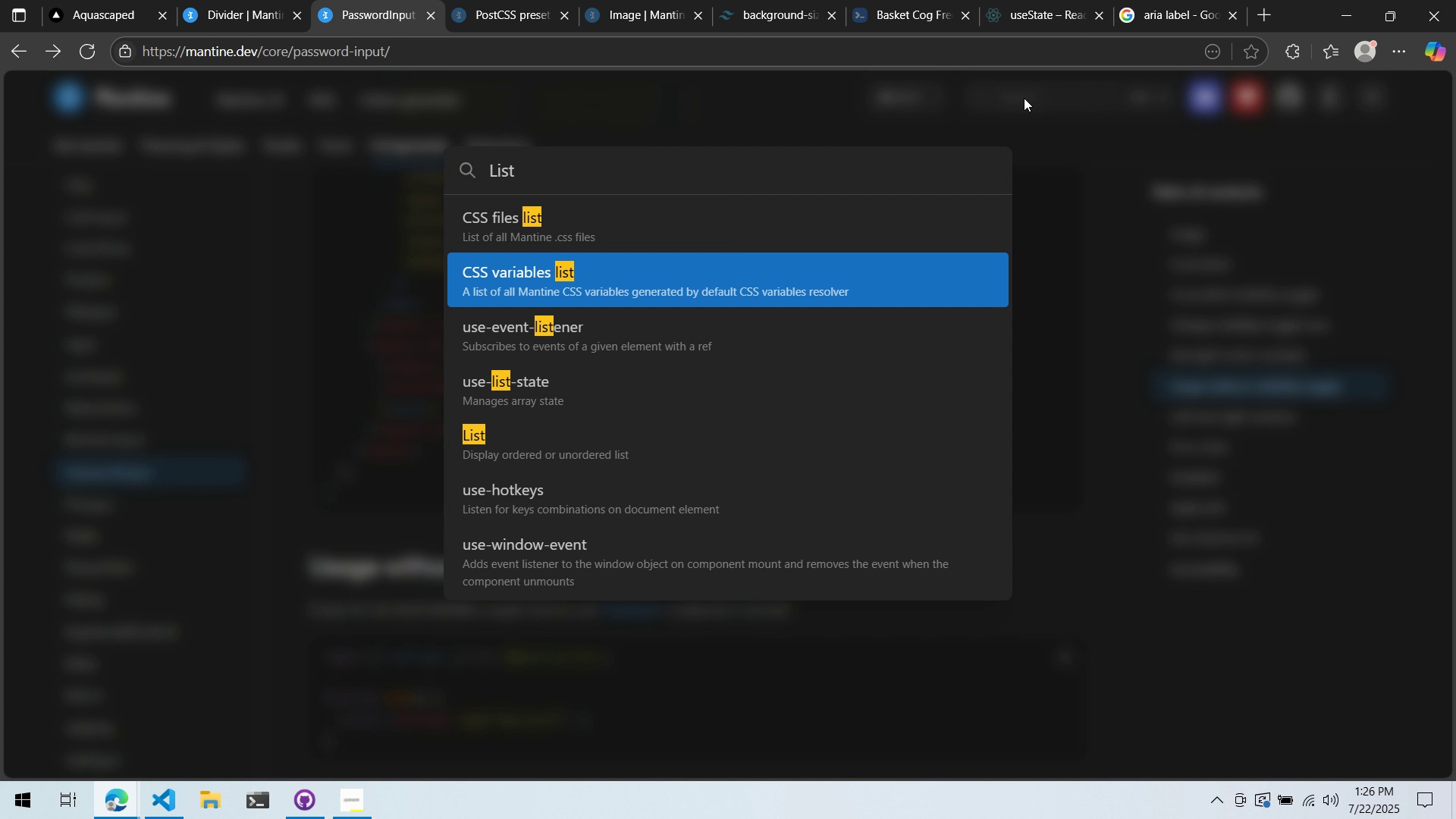 
key(ArrowDown)
 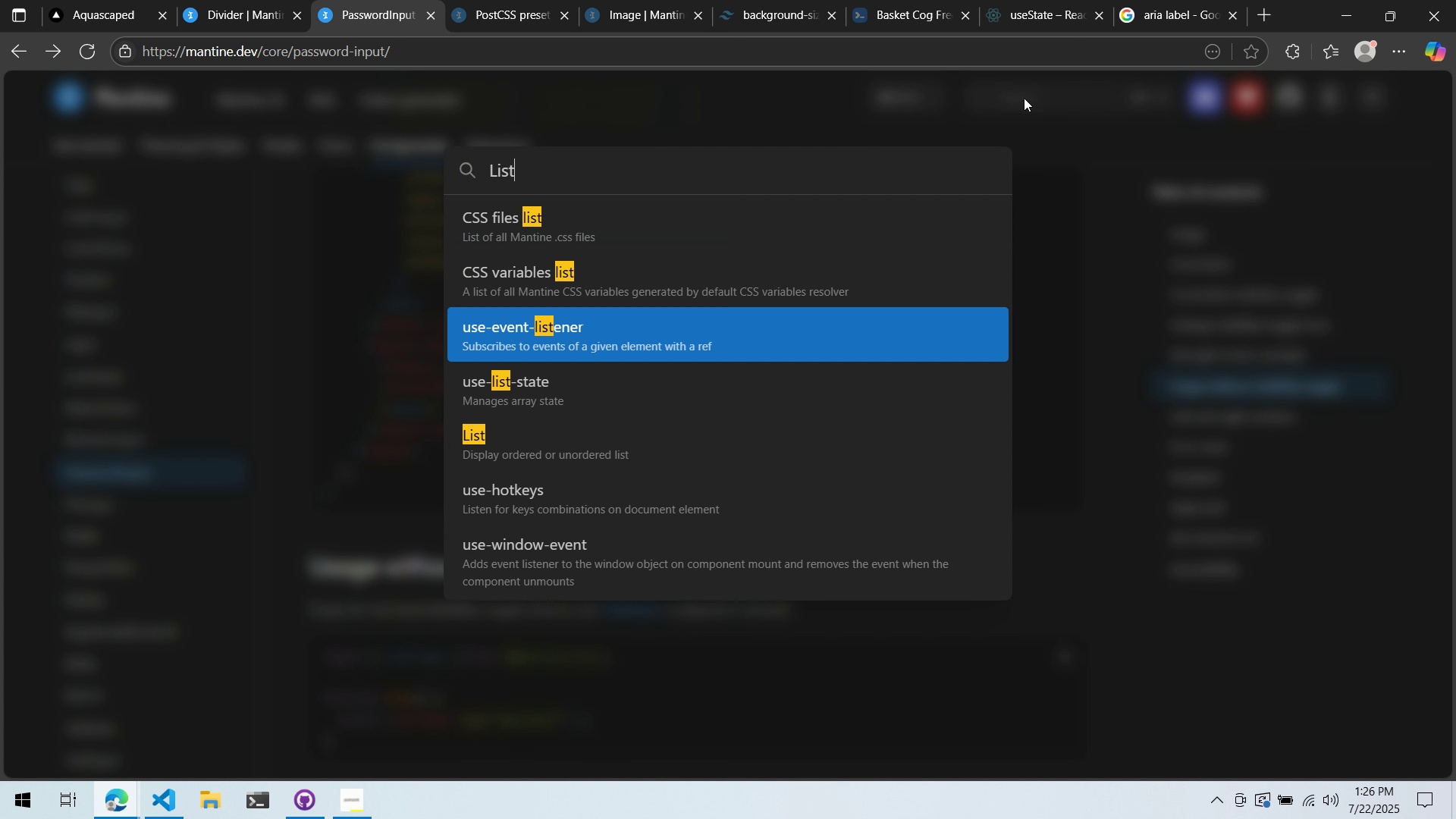 
key(ArrowDown)
 